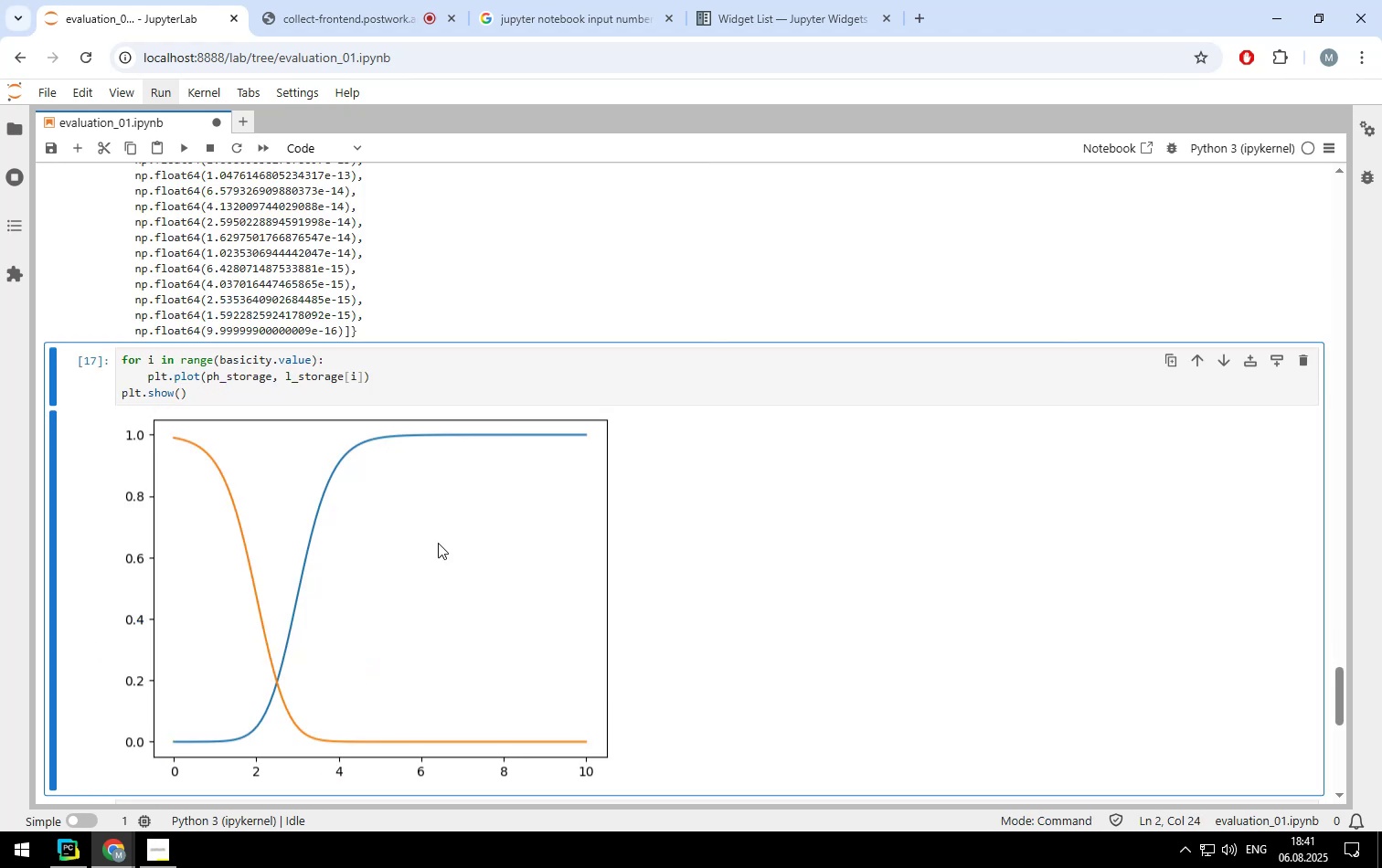 
scroll: coordinate [431, 309], scroll_direction: up, amount: 37.0
 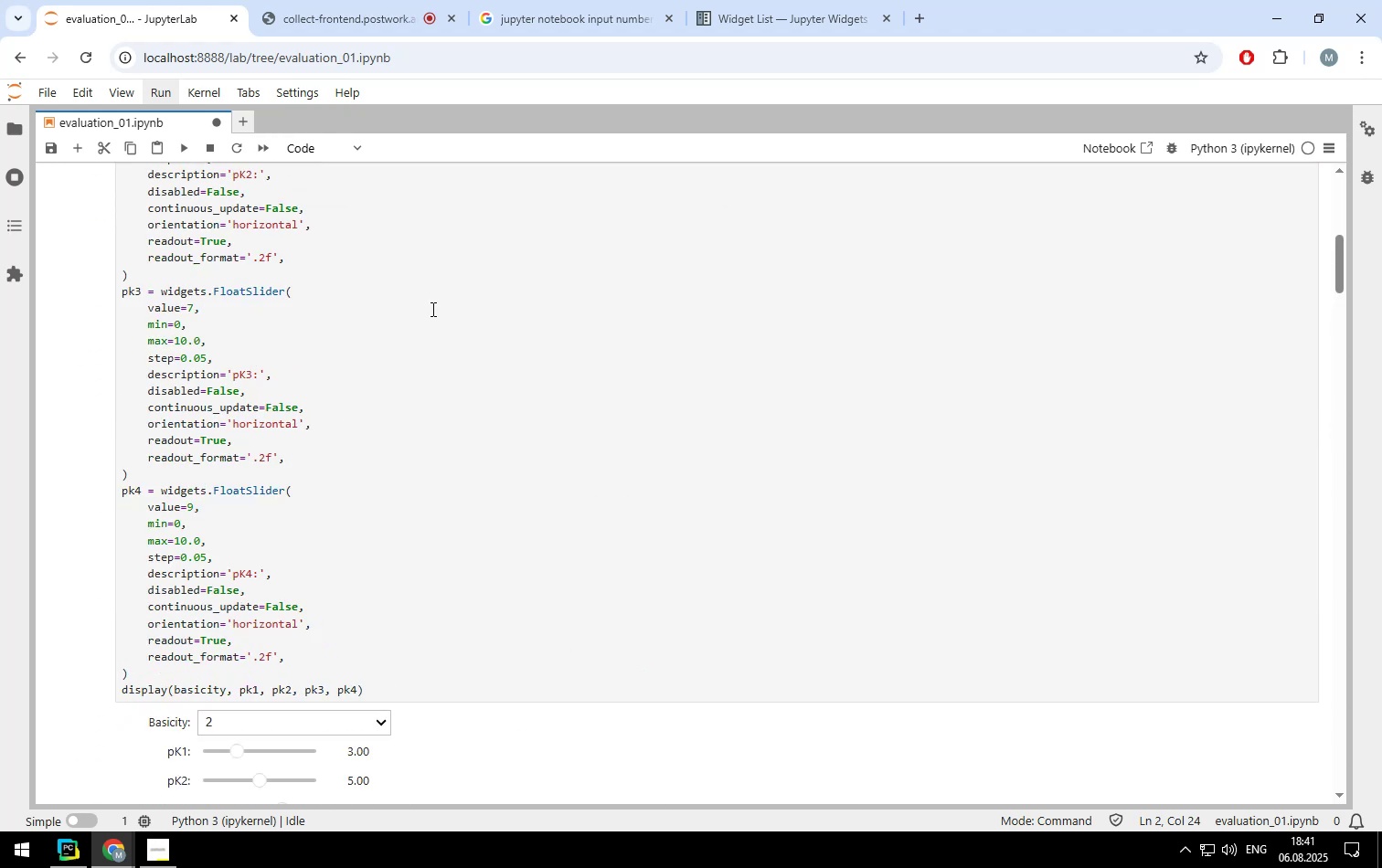 
scroll: coordinate [431, 322], scroll_direction: down, amount: 2.0
 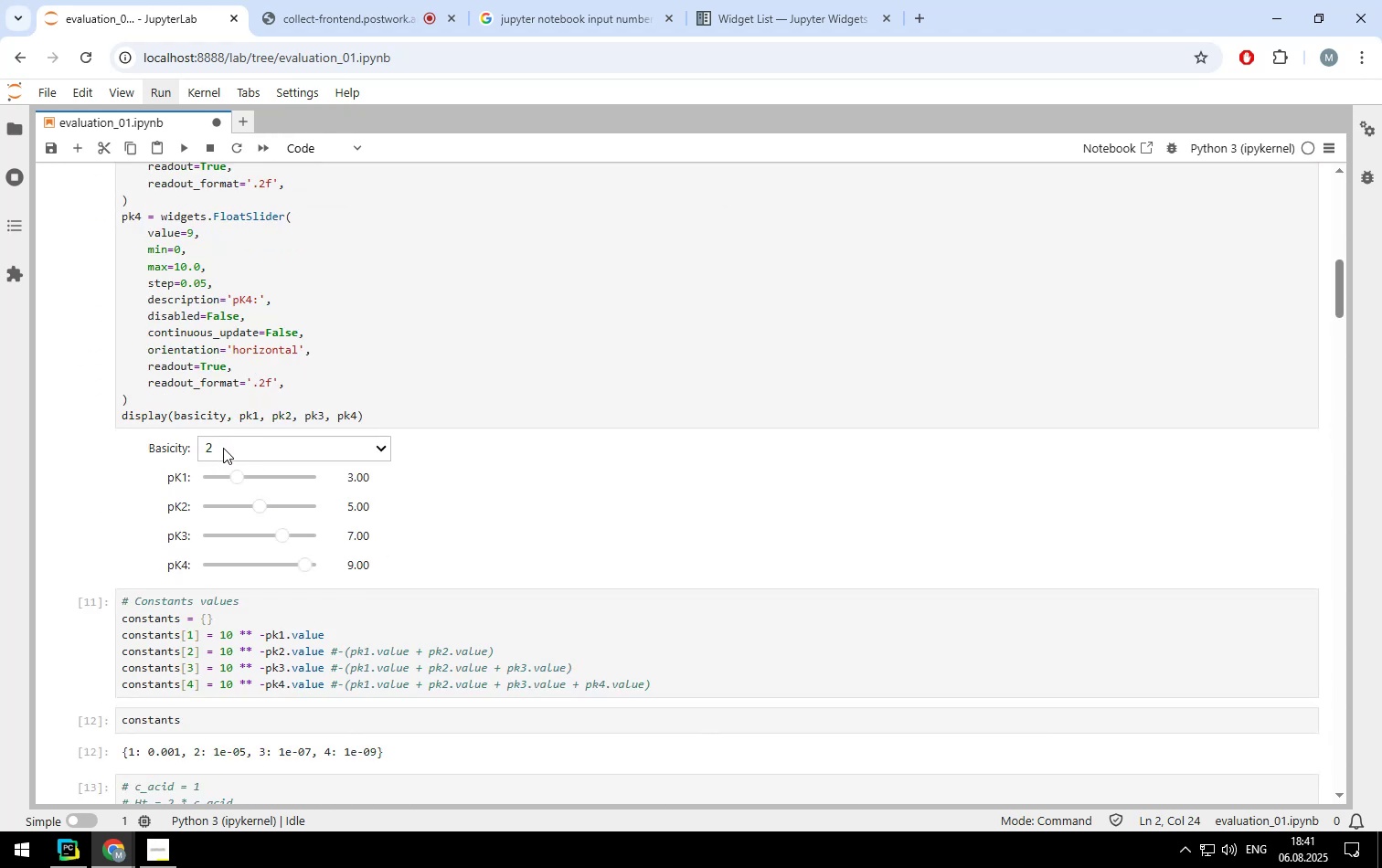 
wait(8.04)
 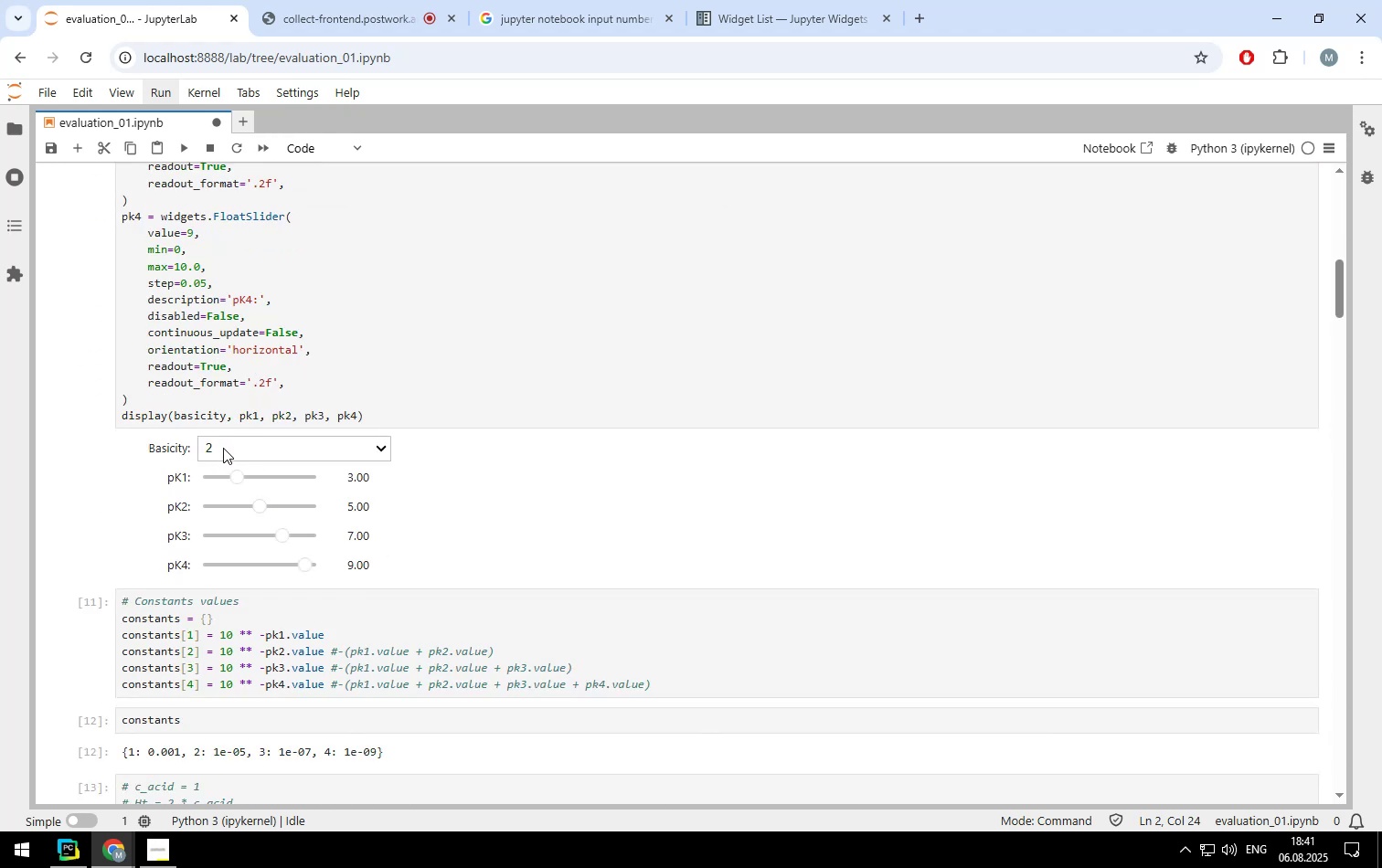 
scroll: coordinate [567, 432], scroll_direction: down, amount: 13.0
 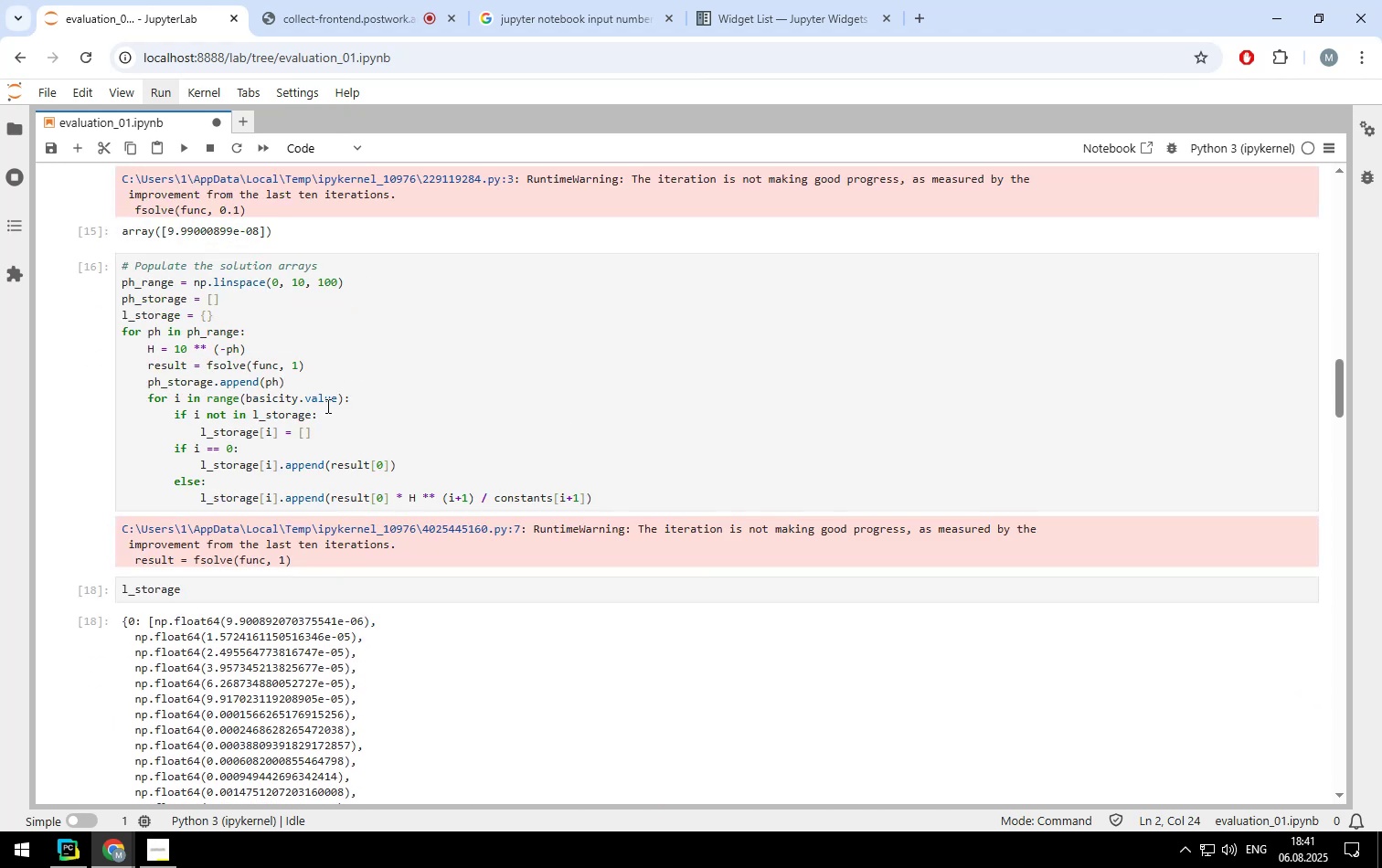 
left_click([336, 401])
 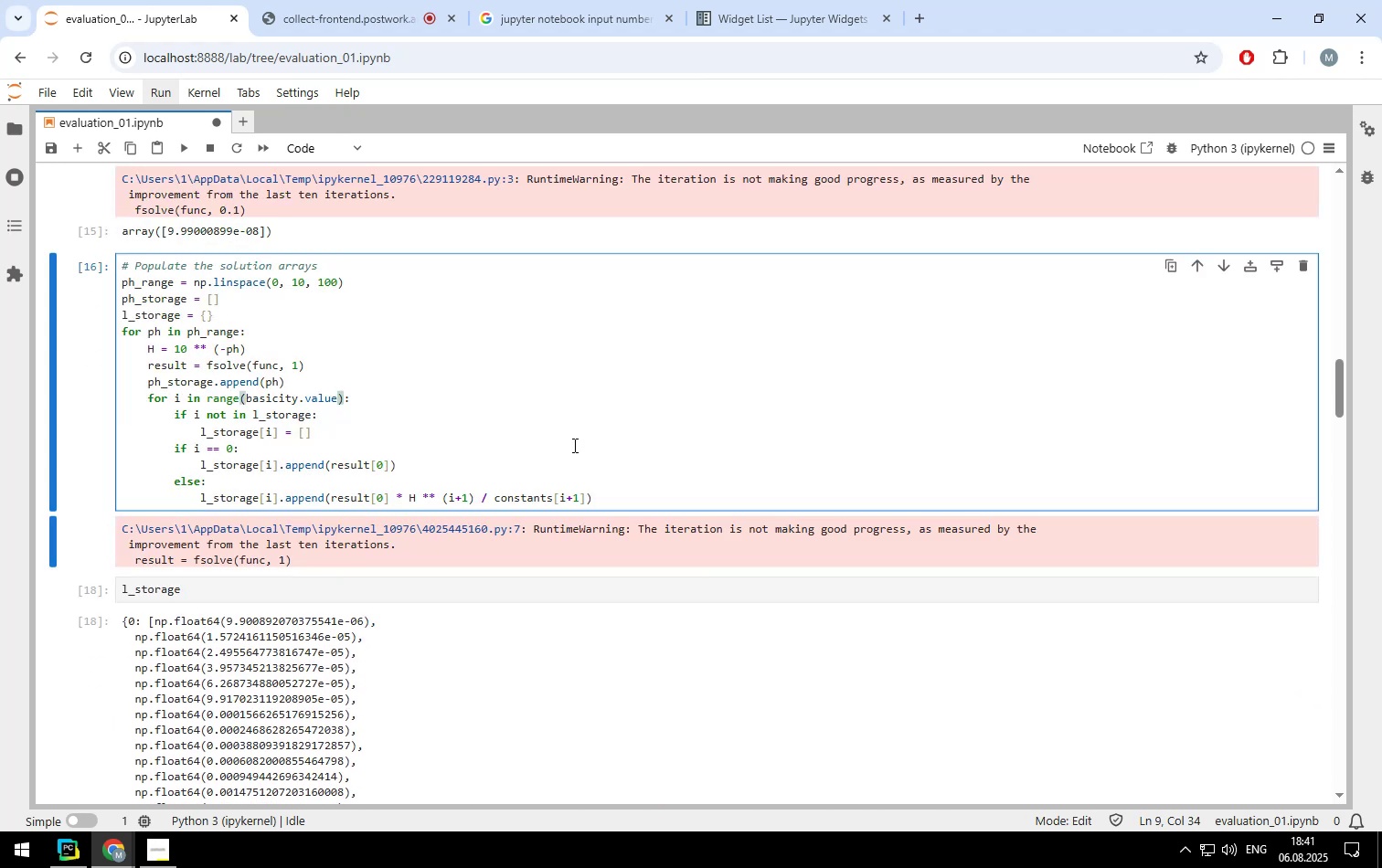 
key(Shift+ShiftLeft)
 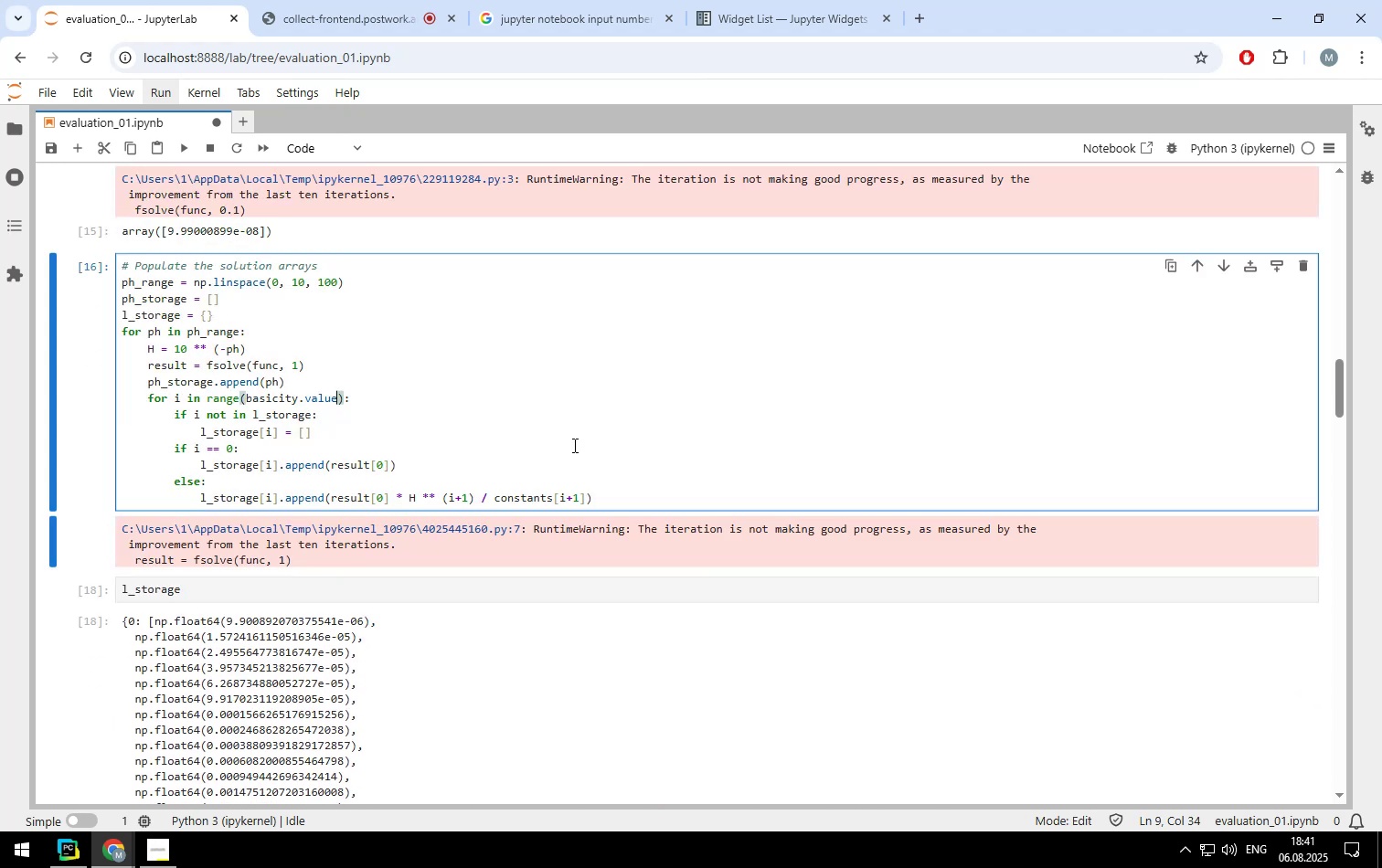 
key(Shift+Equal)
 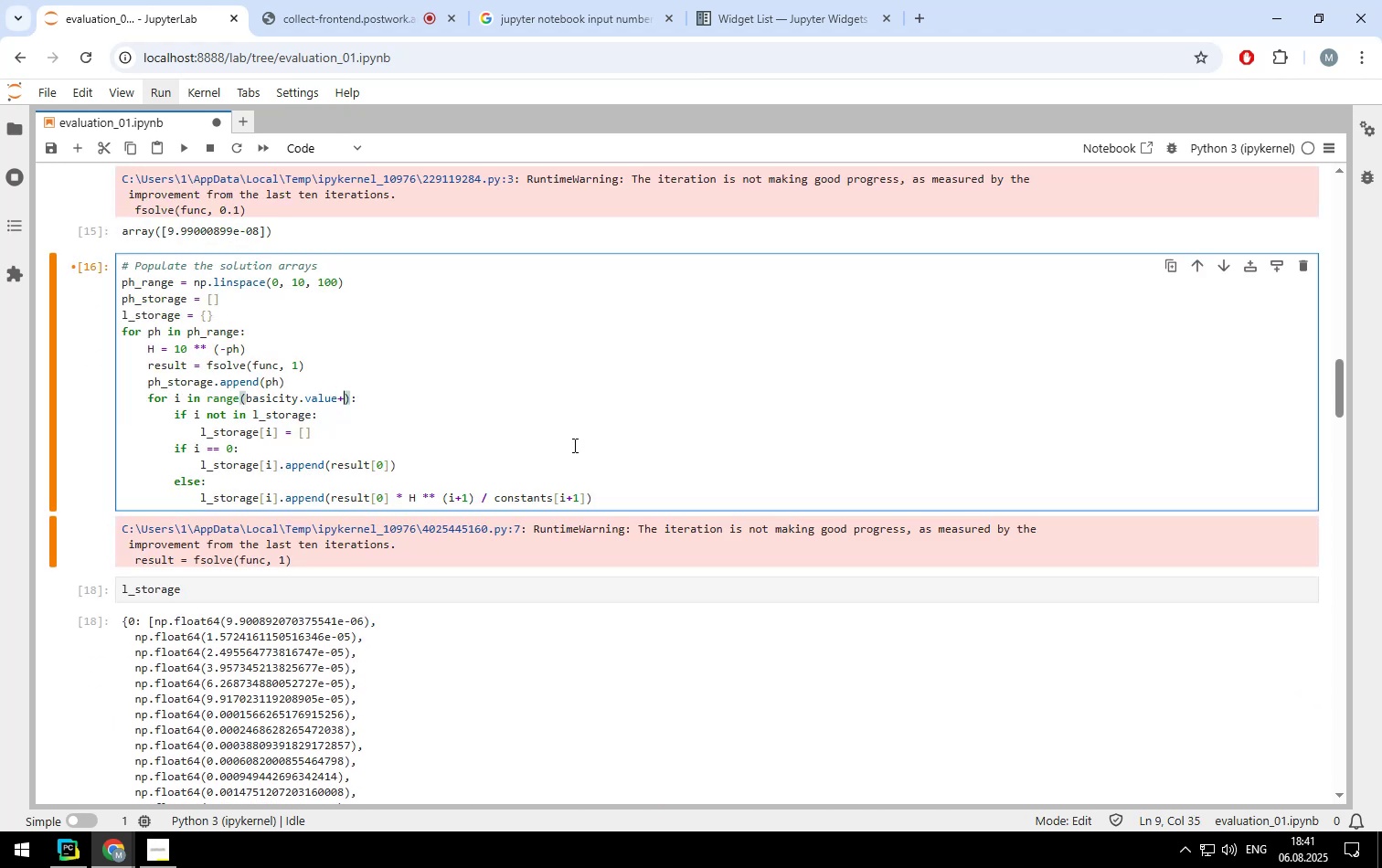 
key(1)
 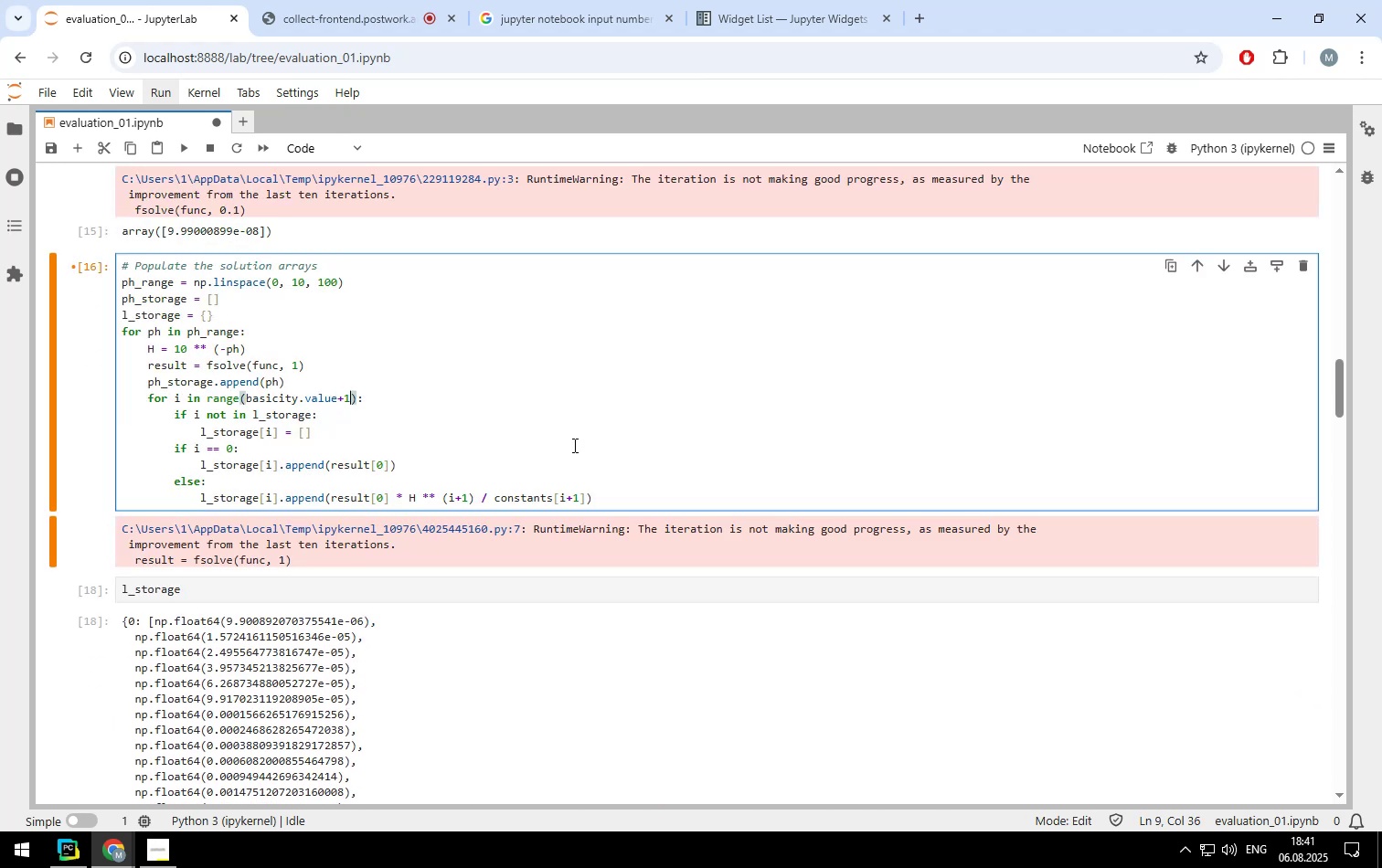 
key(ArrowLeft)
 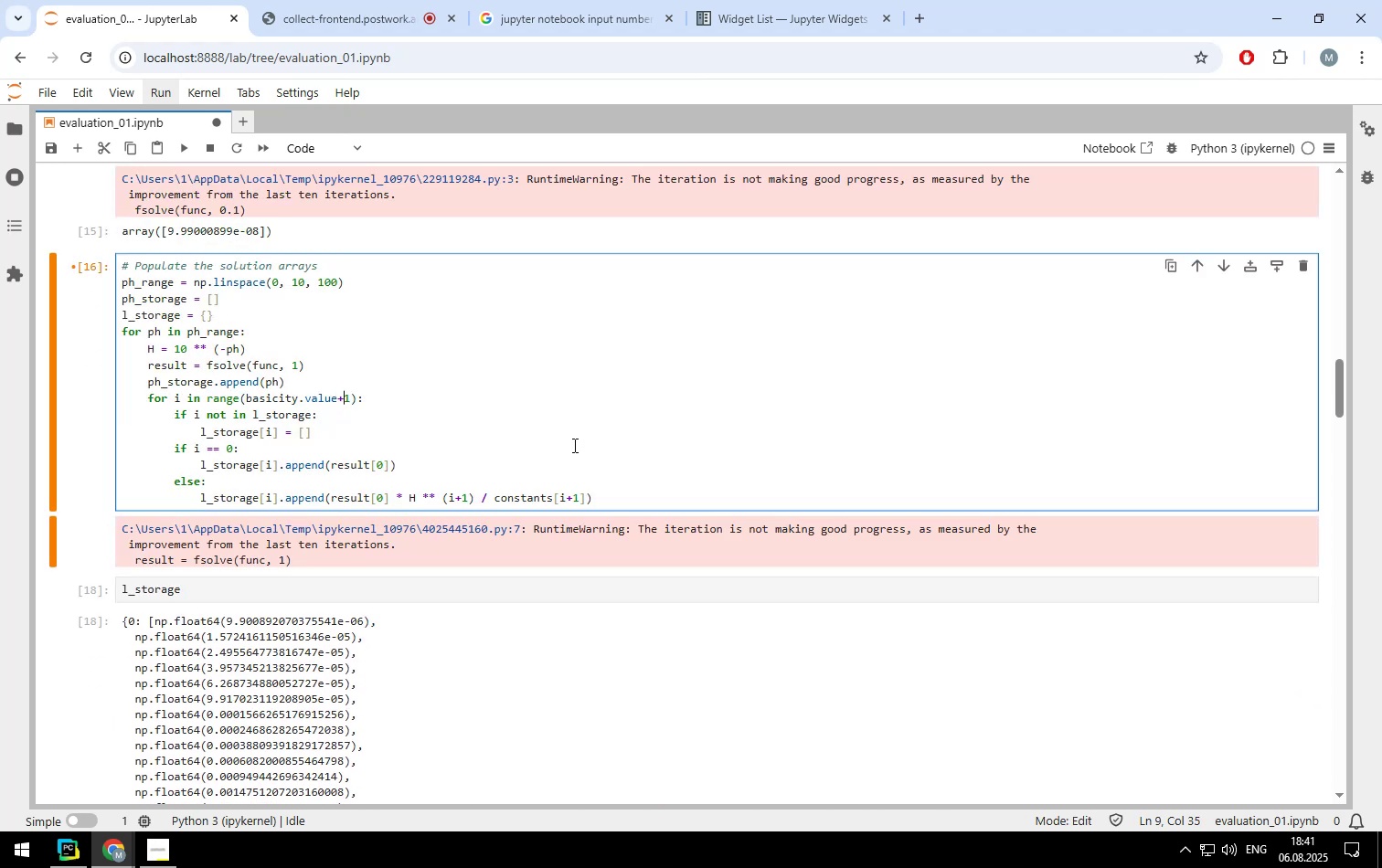 
key(ArrowLeft)
 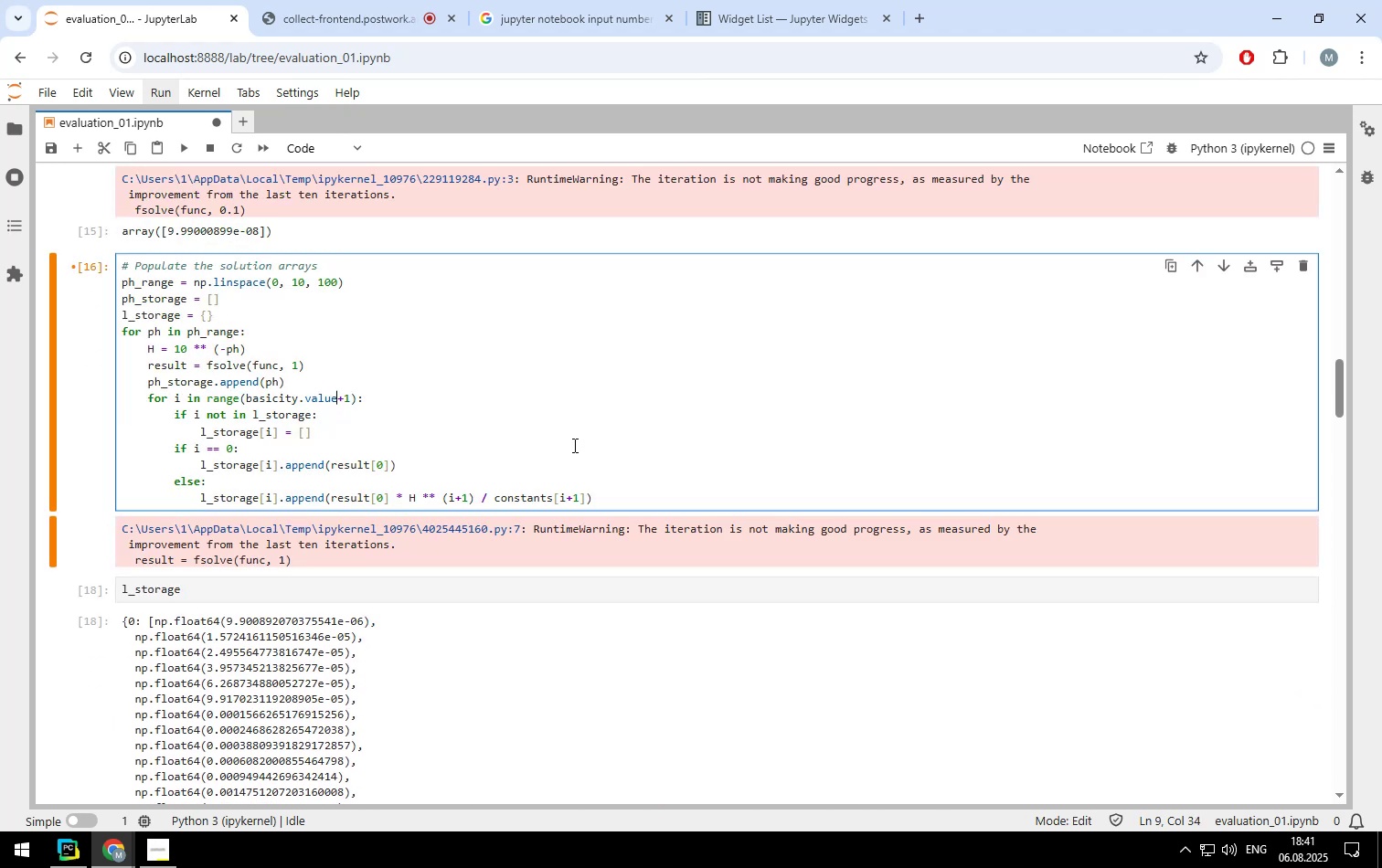 
key(Space)
 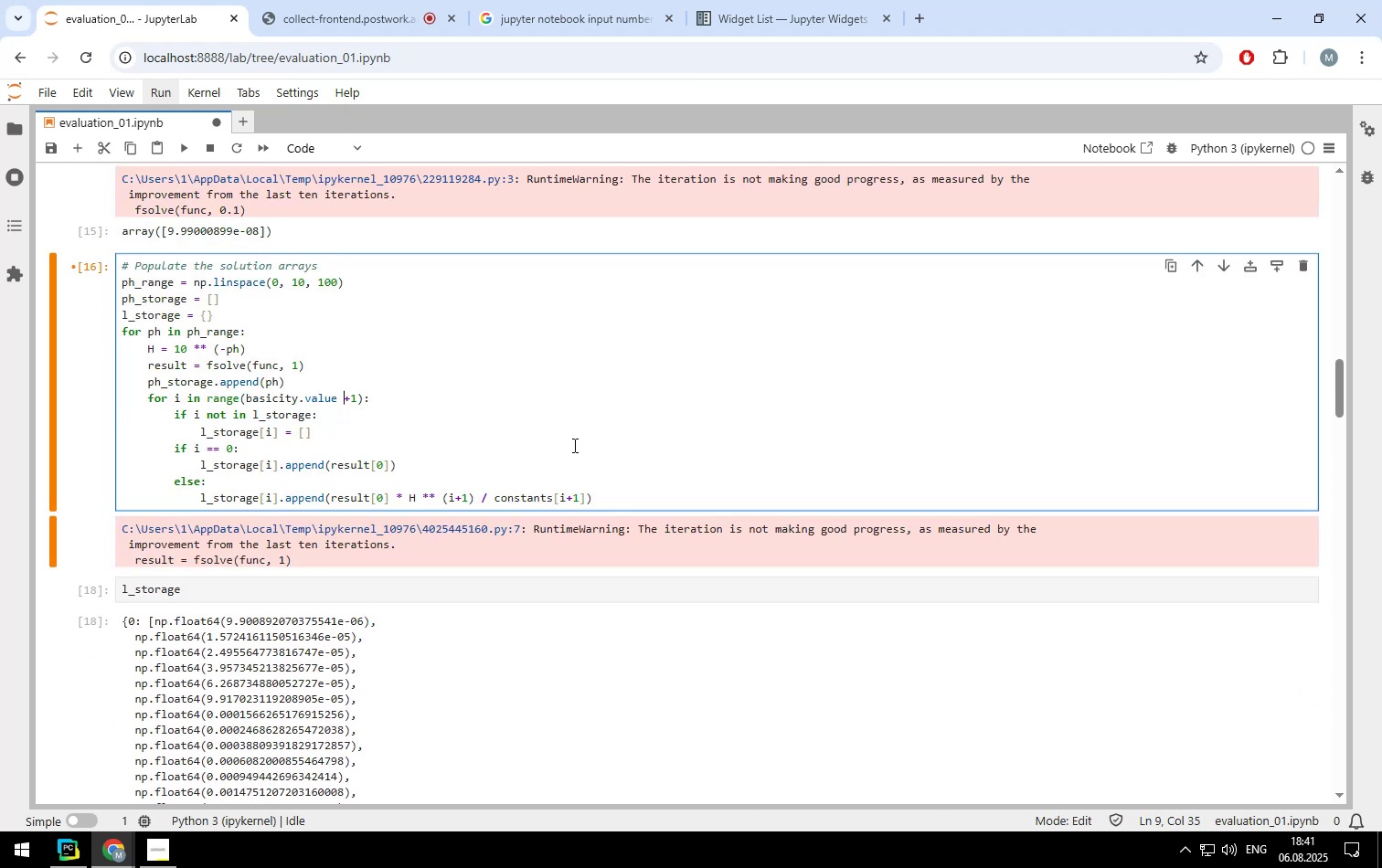 
key(ArrowRight)
 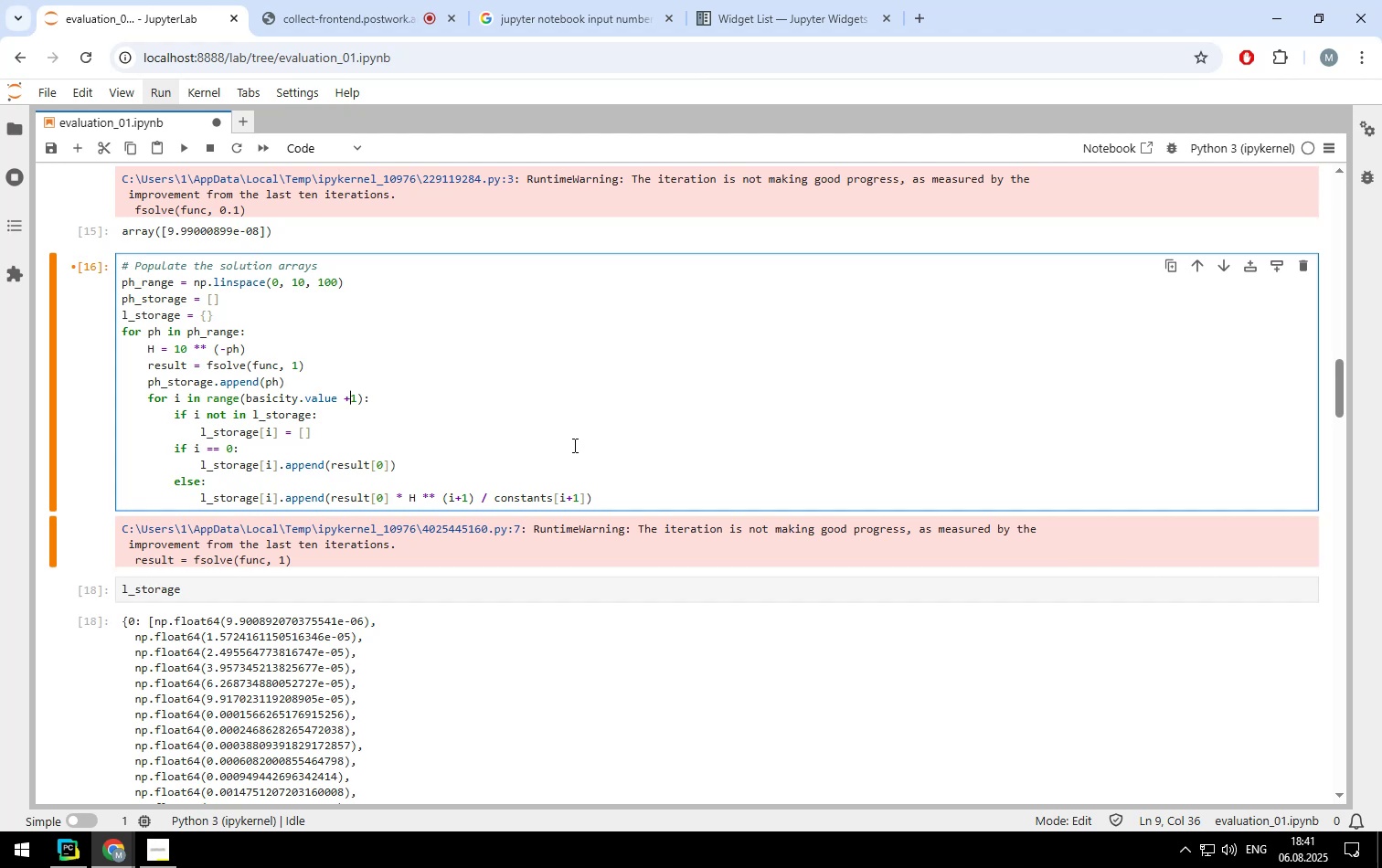 
key(Space)
 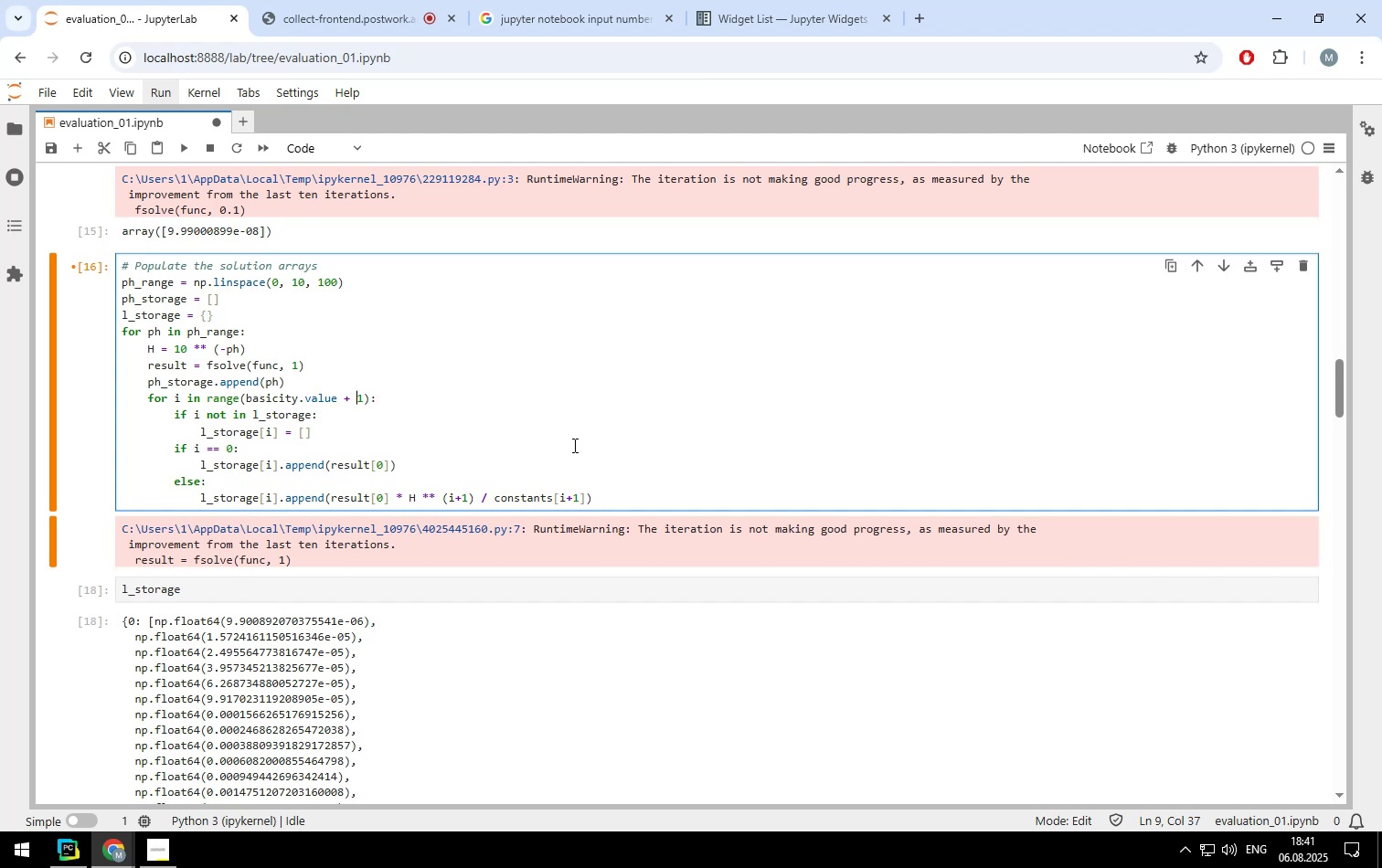 
key(Shift+ShiftLeft)
 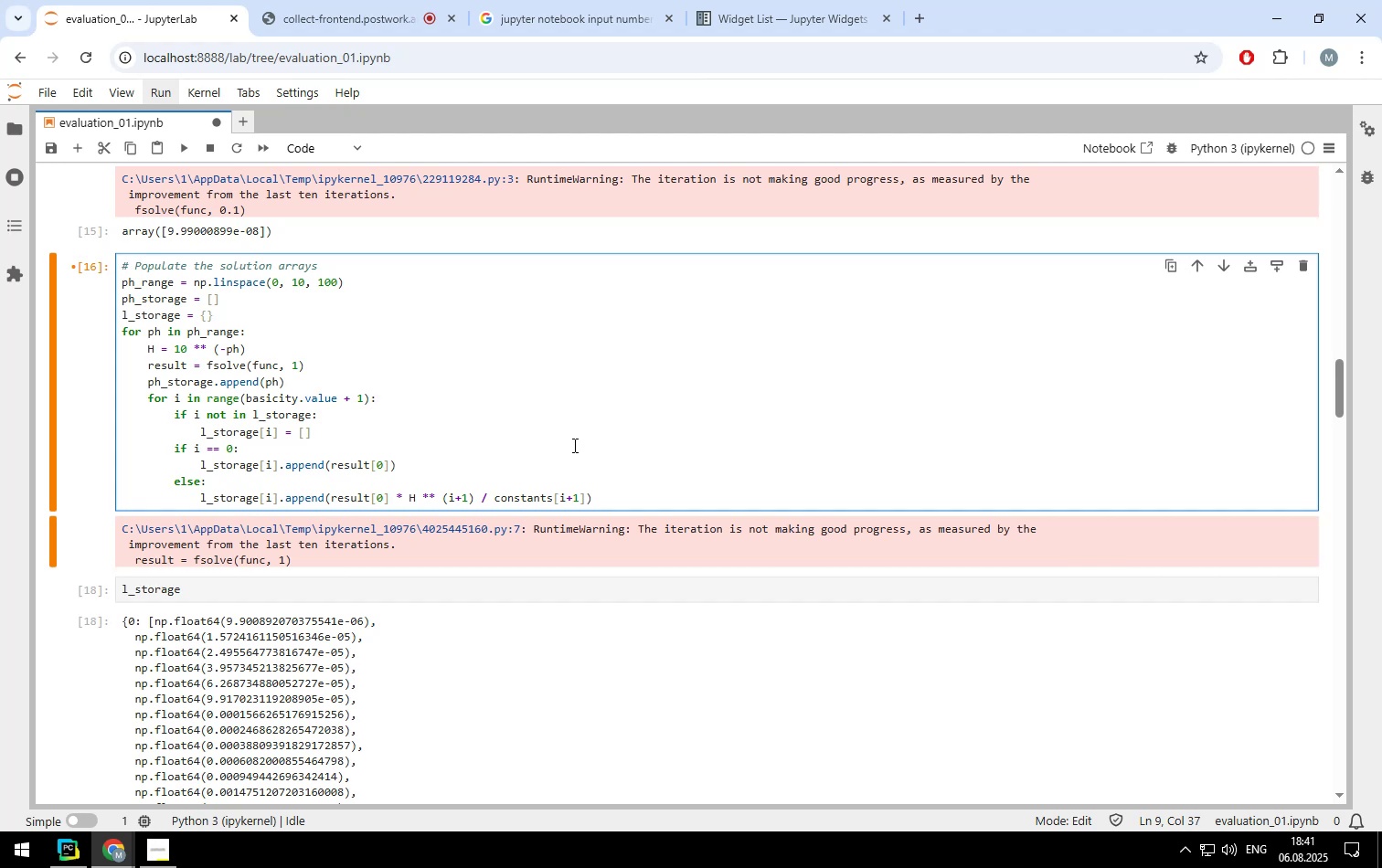 
key(Shift+Enter)
 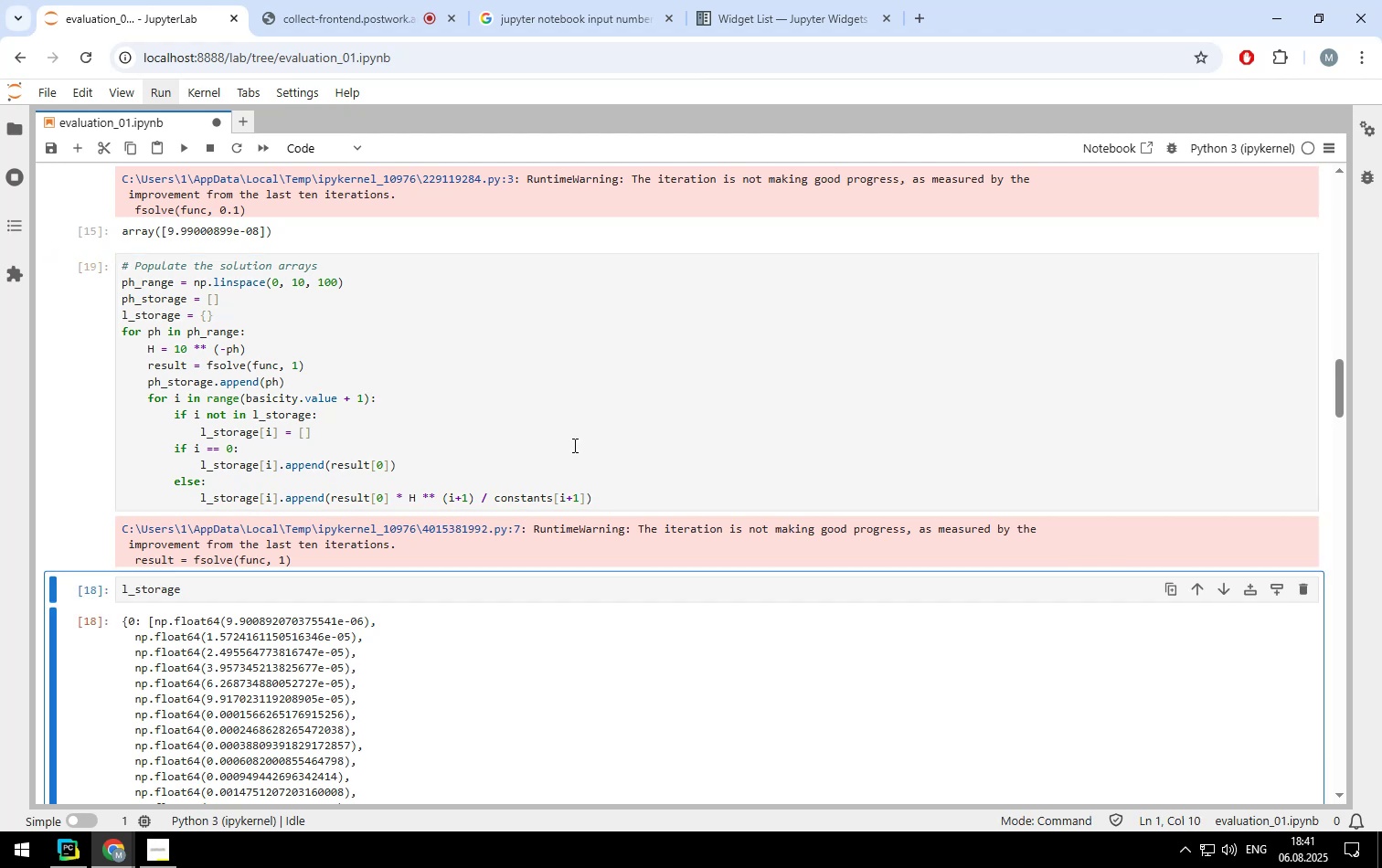 
key(Shift+ShiftLeft)
 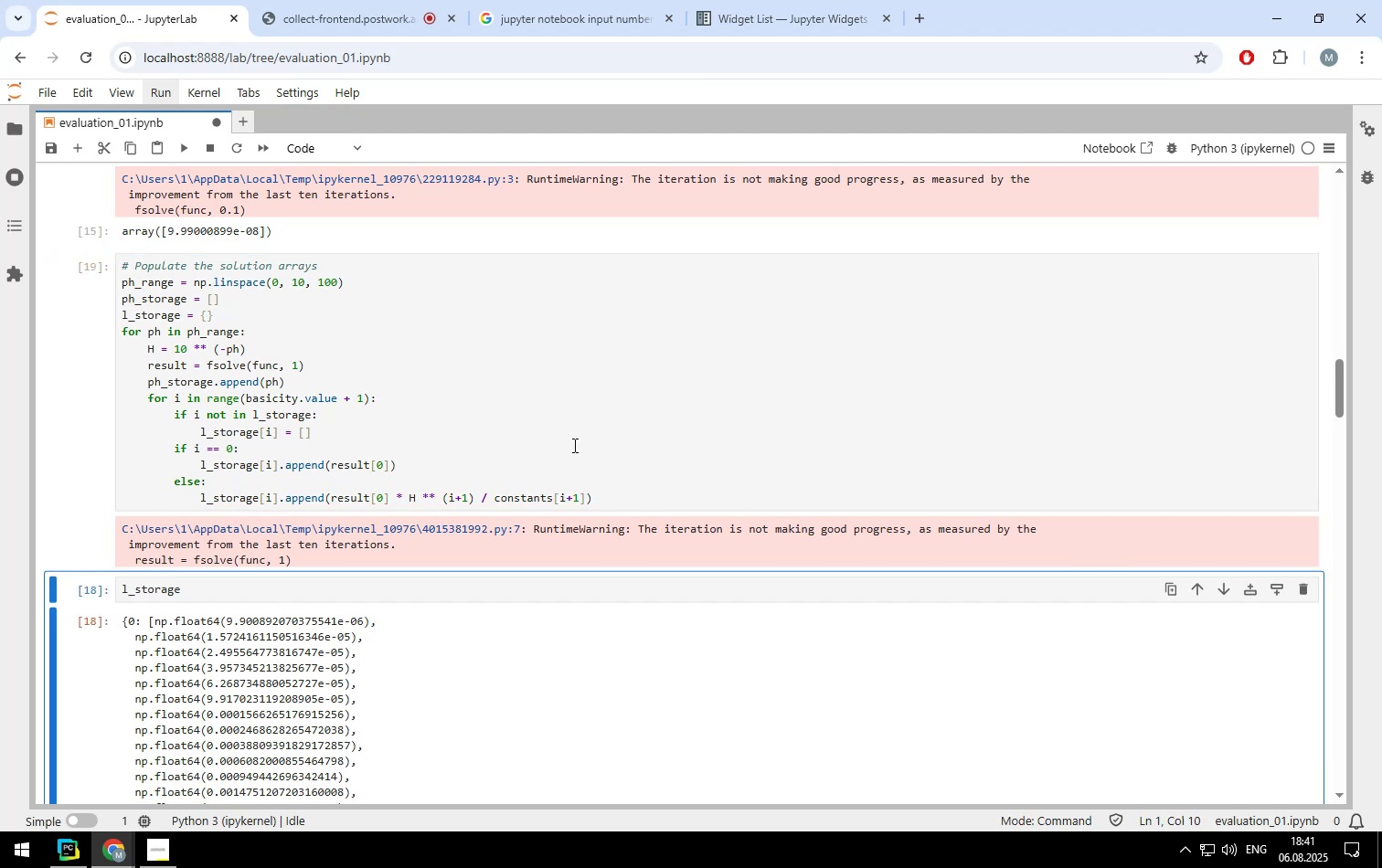 
key(Shift+Enter)
 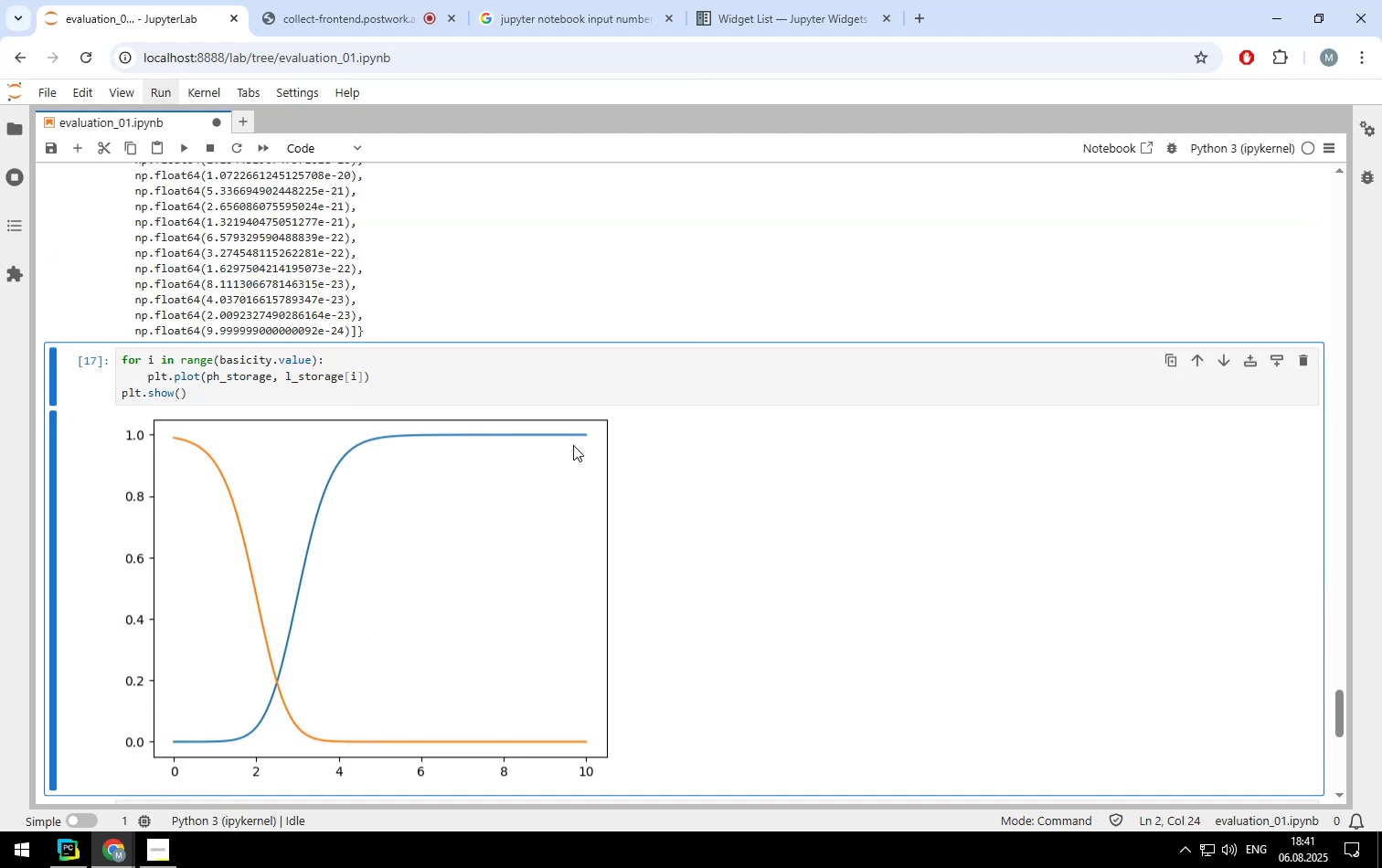 
scroll: coordinate [599, 344], scroll_direction: up, amount: 4.0
 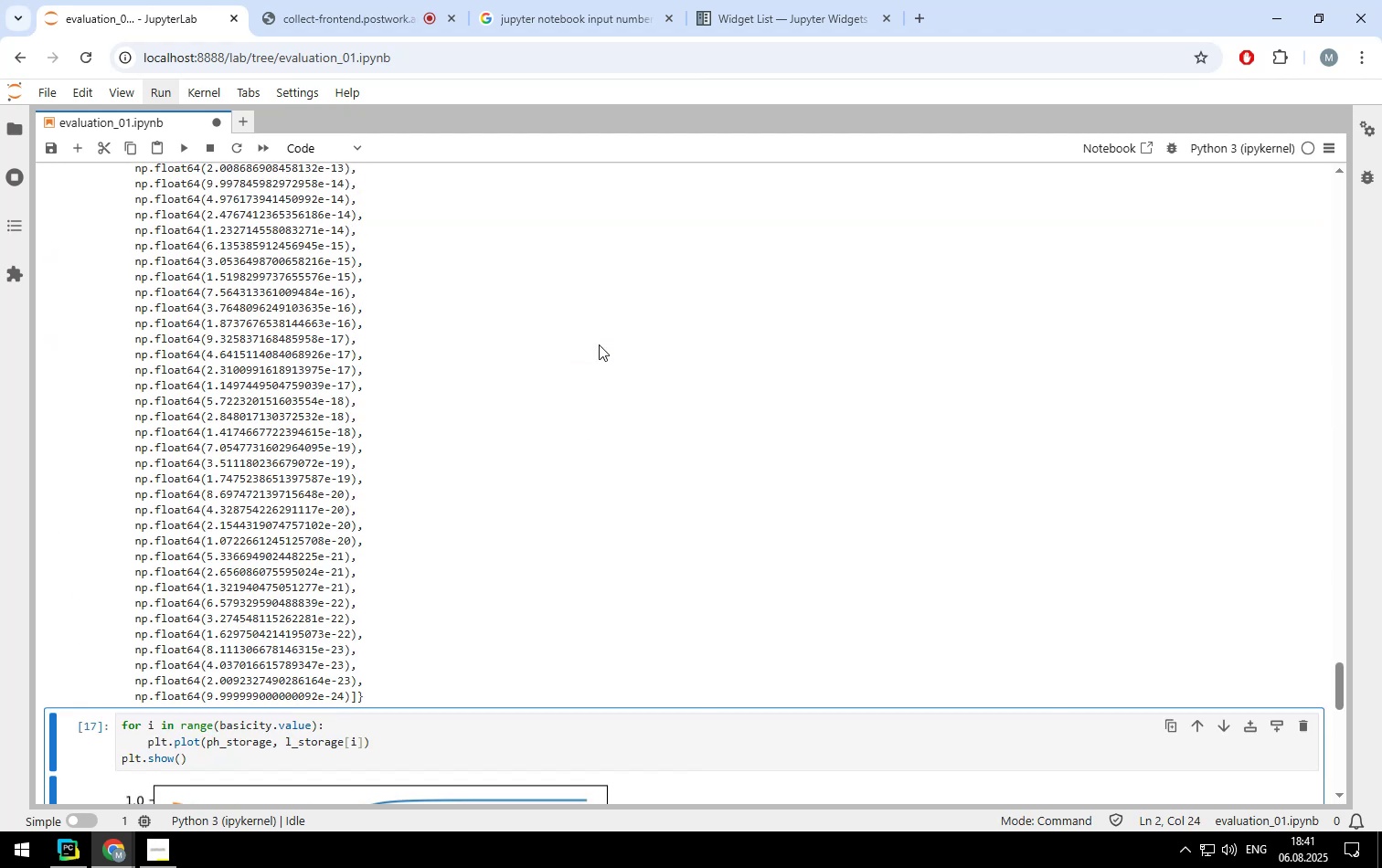 
scroll: coordinate [599, 344], scroll_direction: down, amount: 2.0
 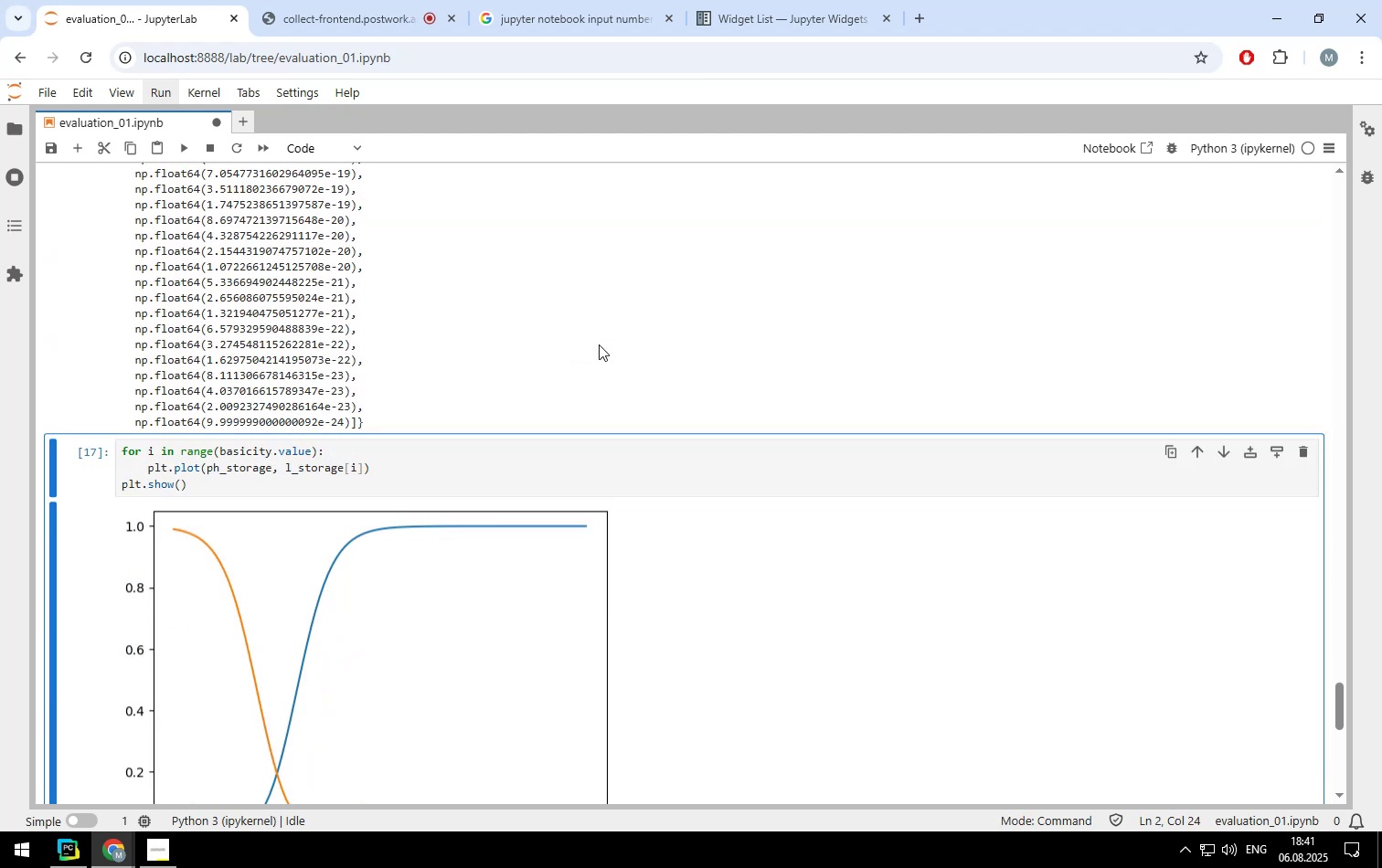 
key(Shift+Enter)
 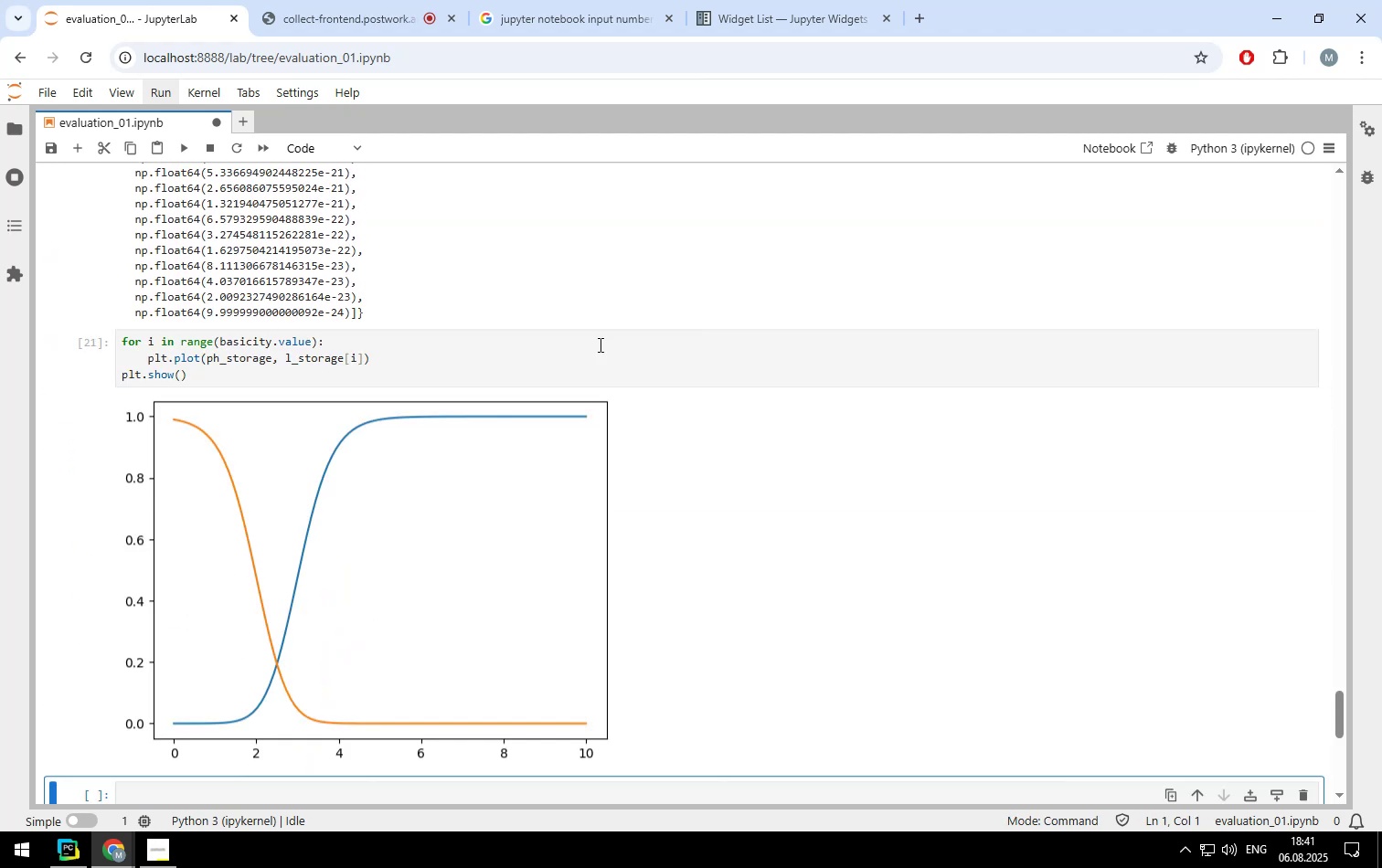 
scroll: coordinate [537, 334], scroll_direction: up, amount: 13.0
 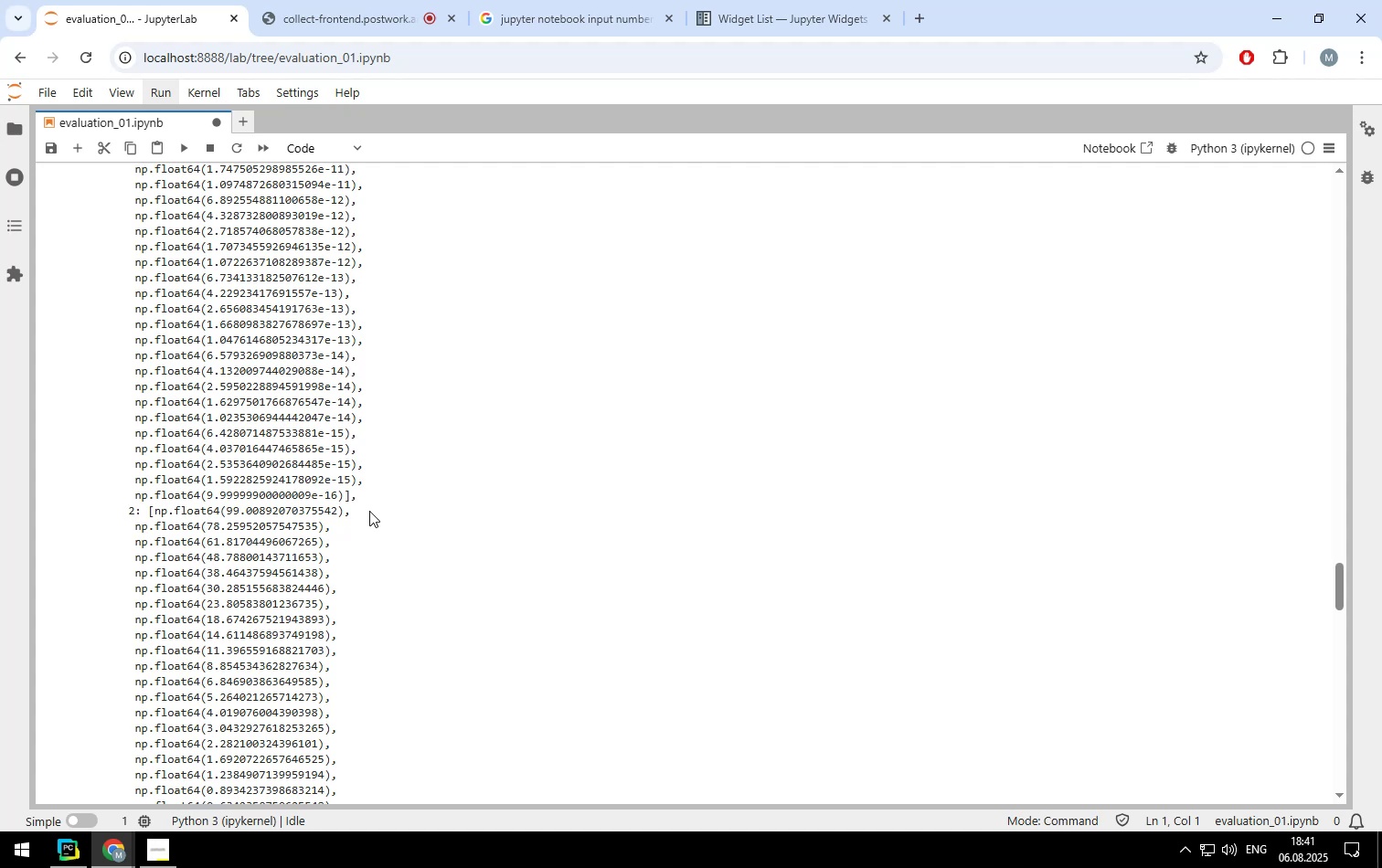 
scroll: coordinate [373, 511], scroll_direction: down, amount: 11.0
 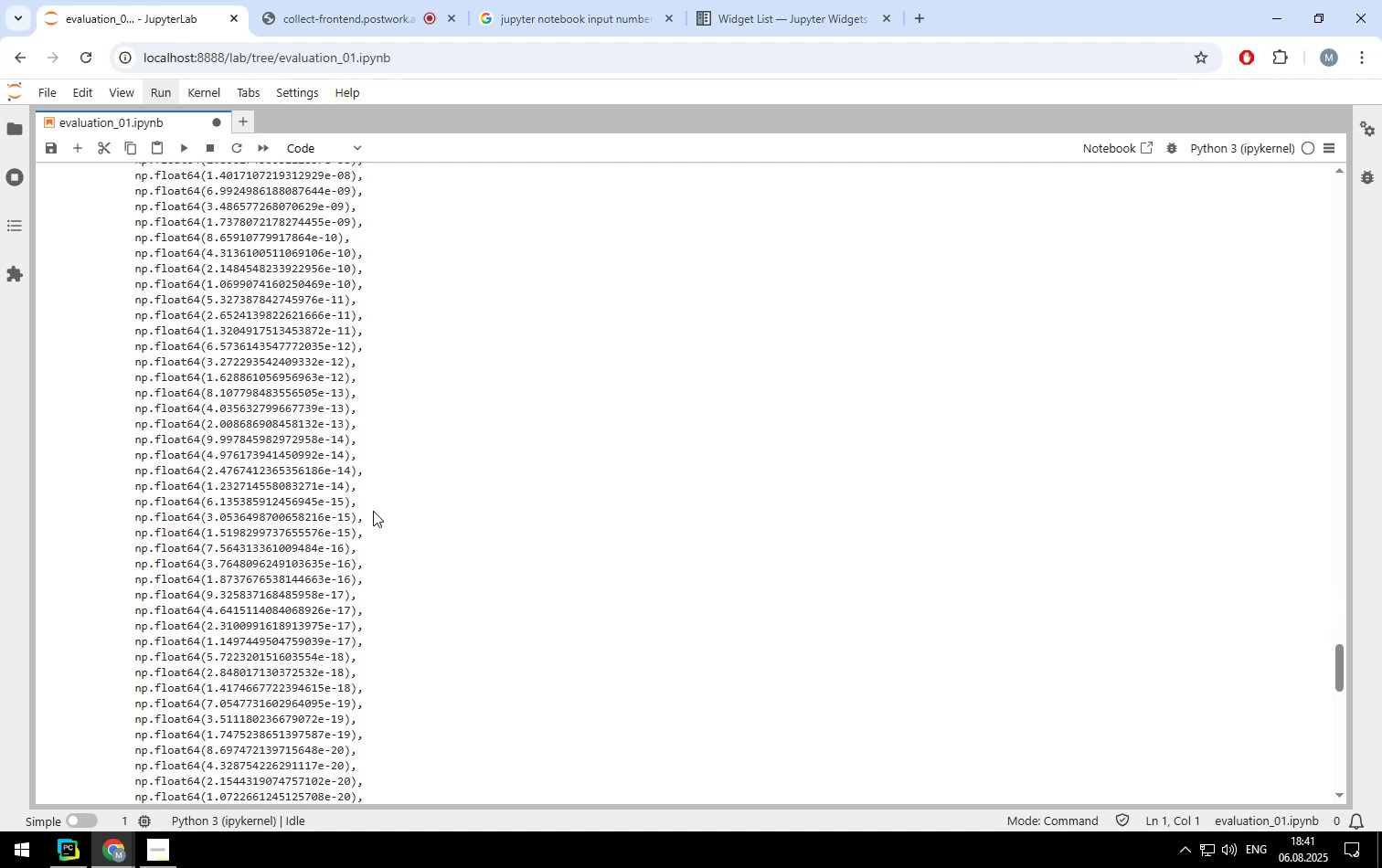 
scroll: coordinate [373, 511], scroll_direction: up, amount: 7.0
 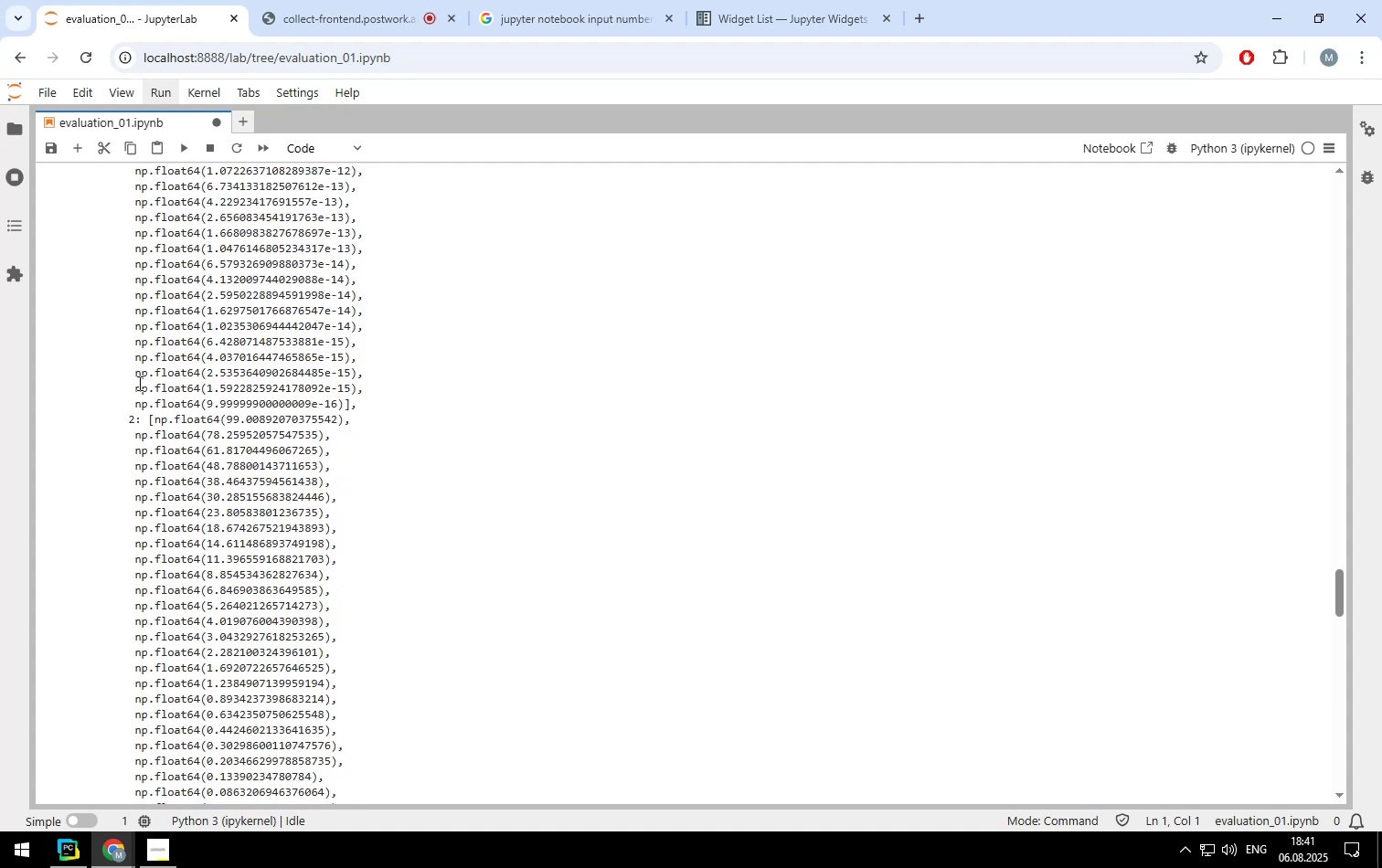 
scroll: coordinate [487, 544], scroll_direction: down, amount: 17.0
 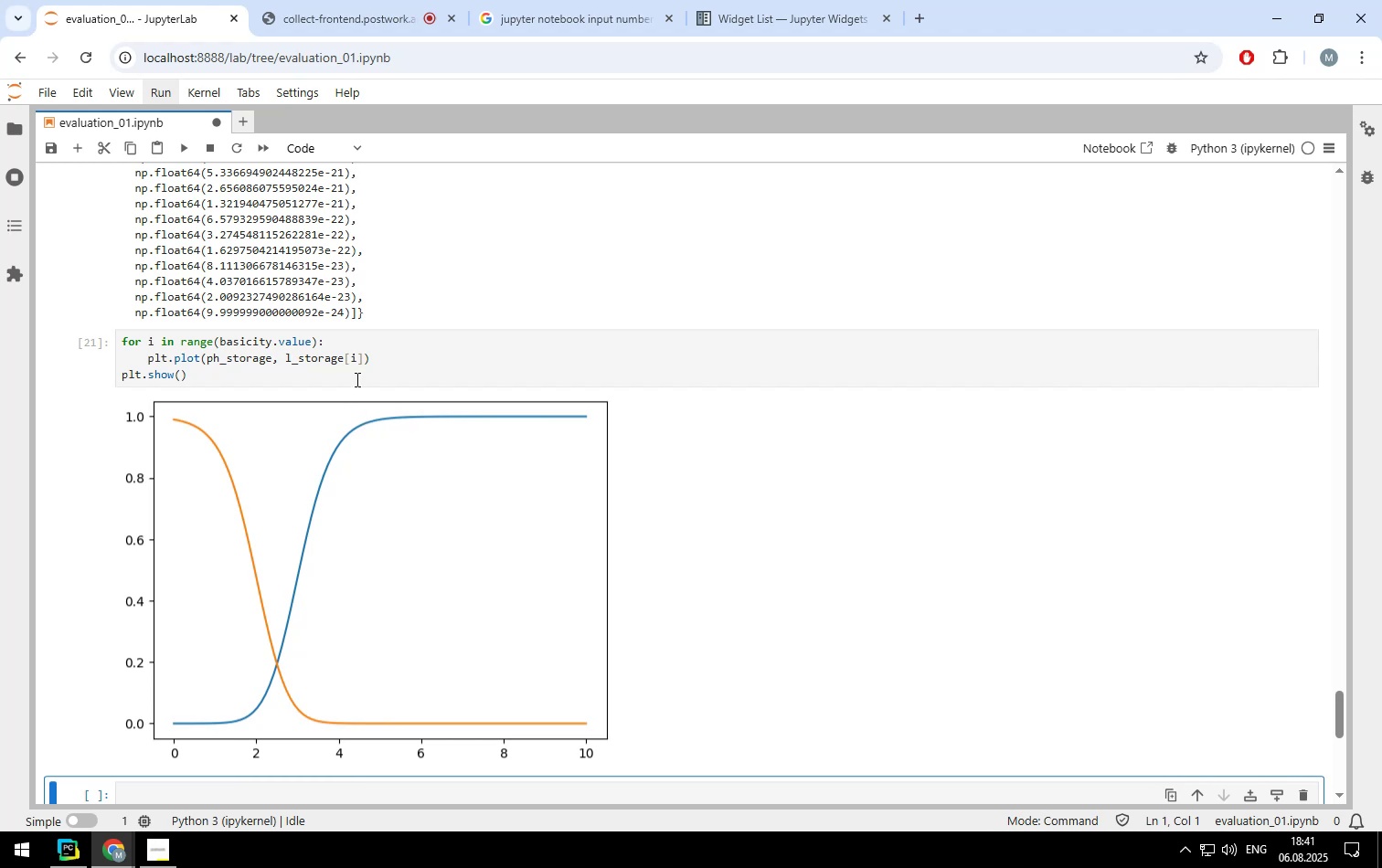 
left_click([355, 361])
 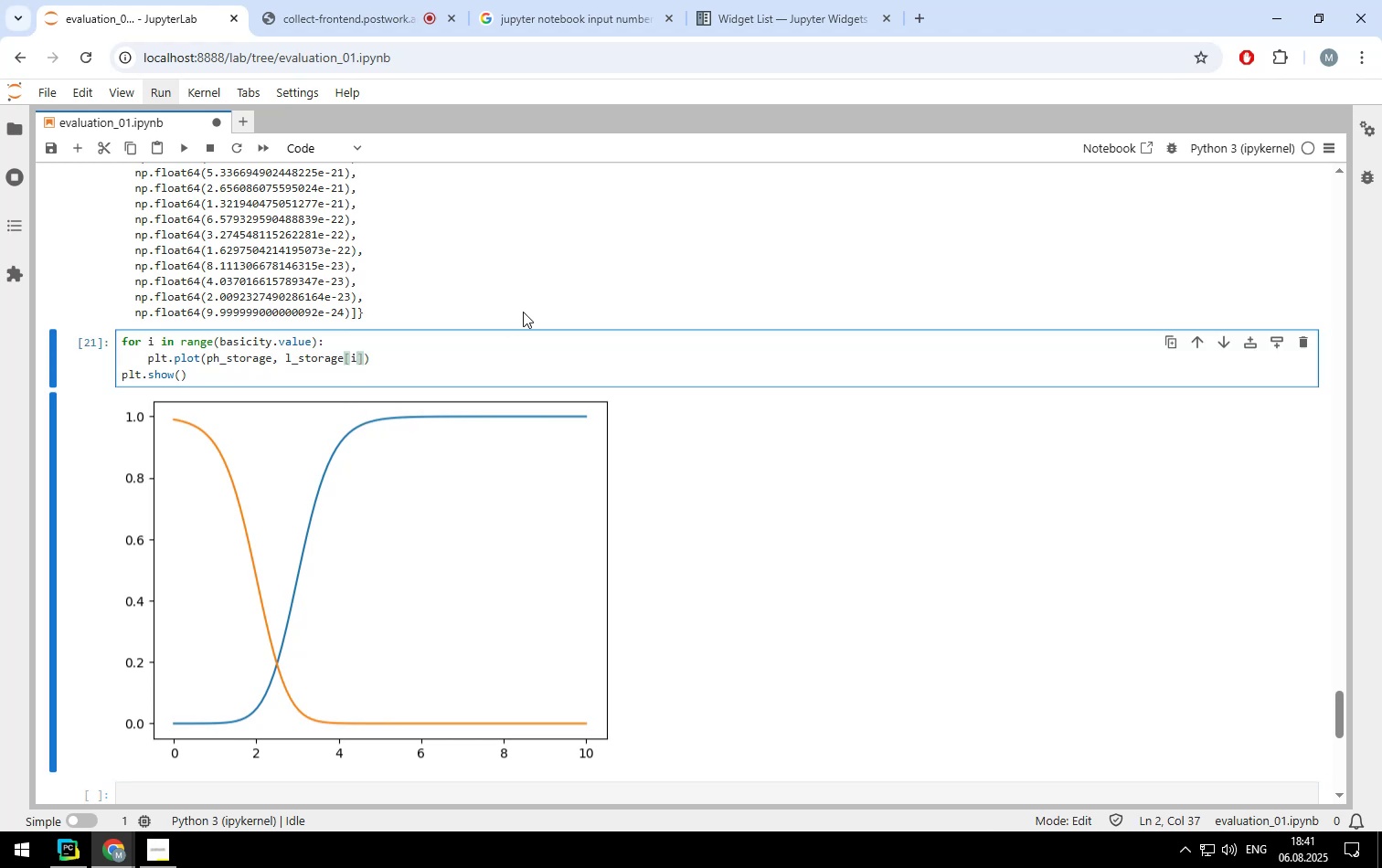 
key(ArrowUp)
 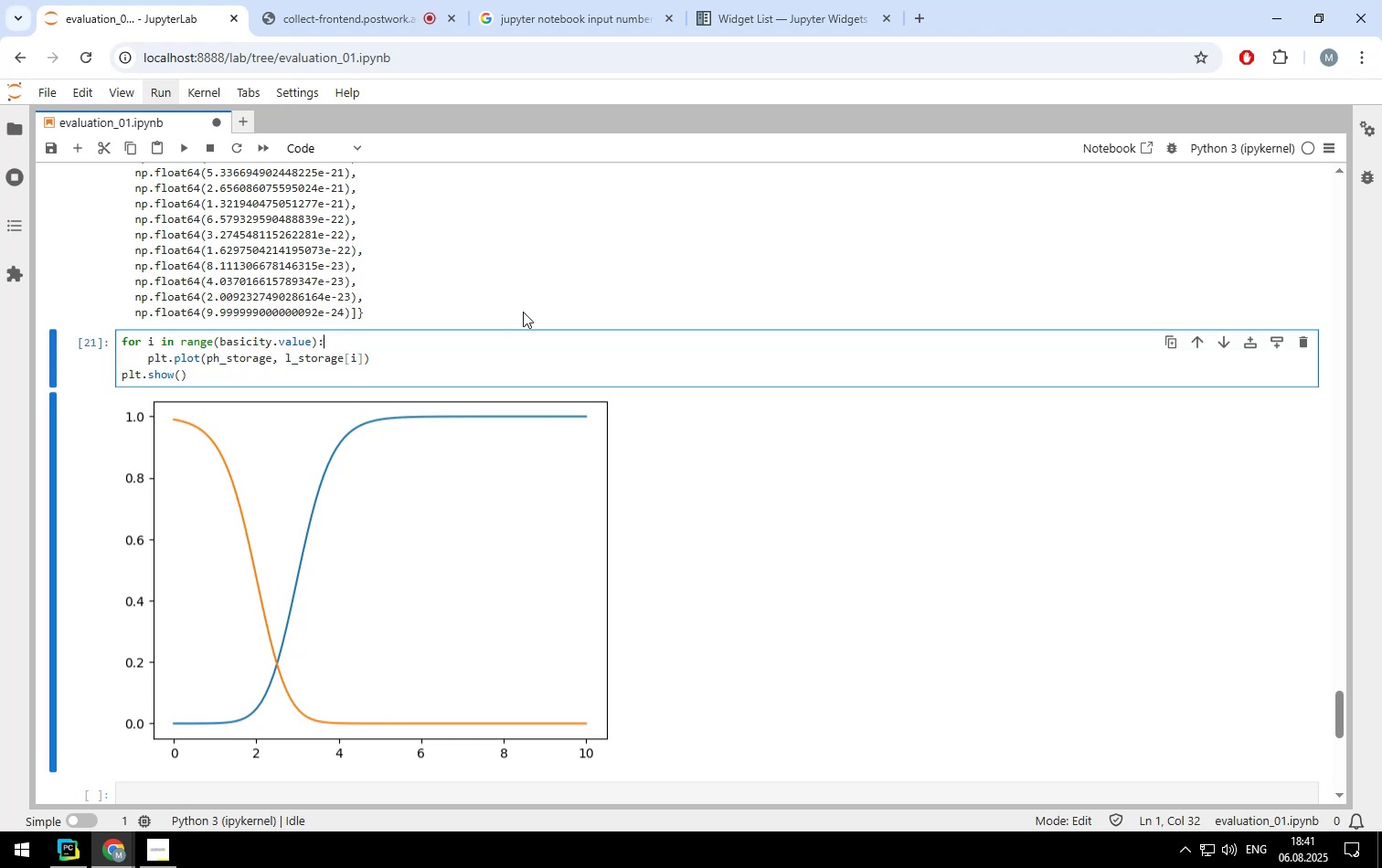 
key(ArrowLeft)
 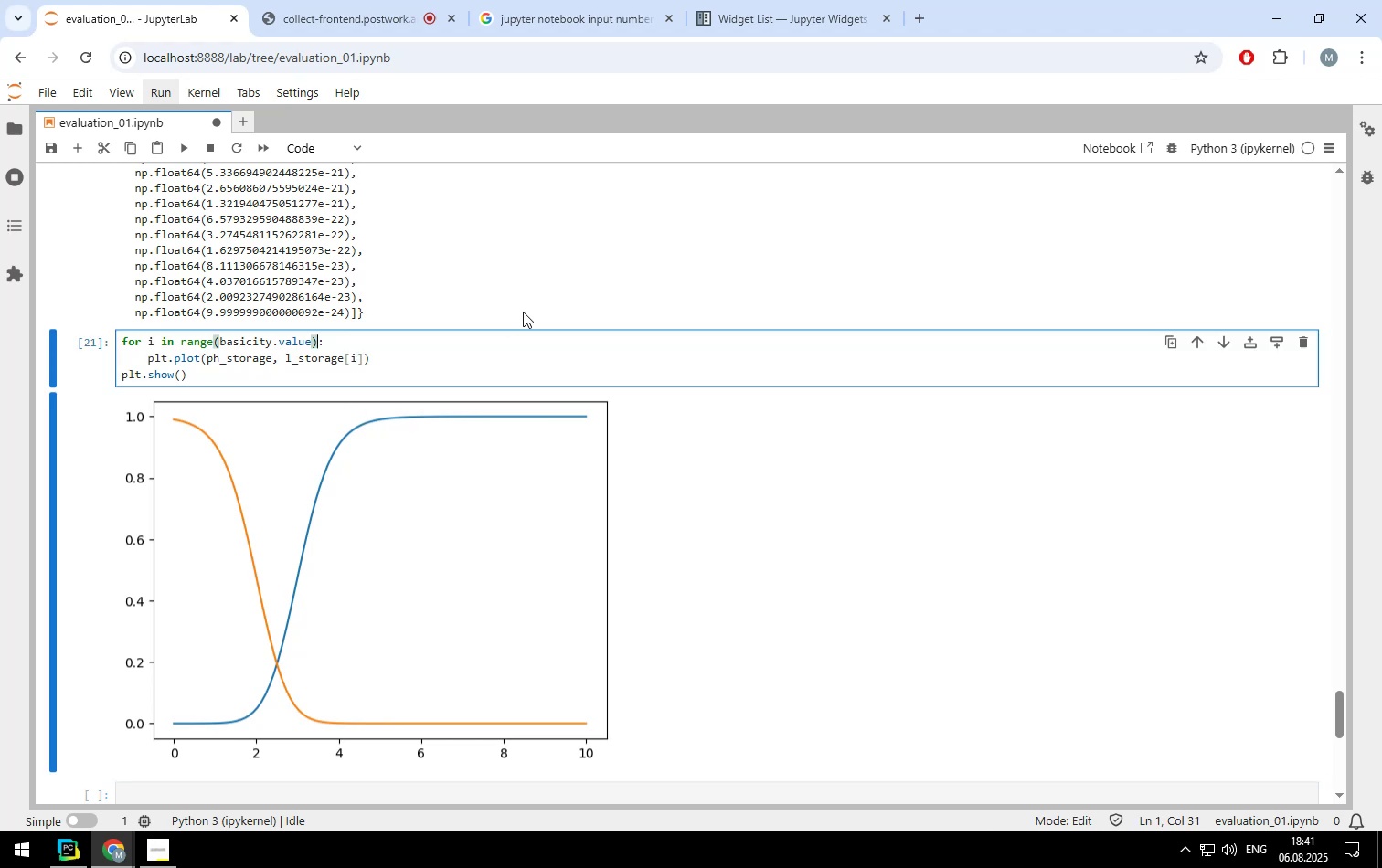 
key(ArrowLeft)
 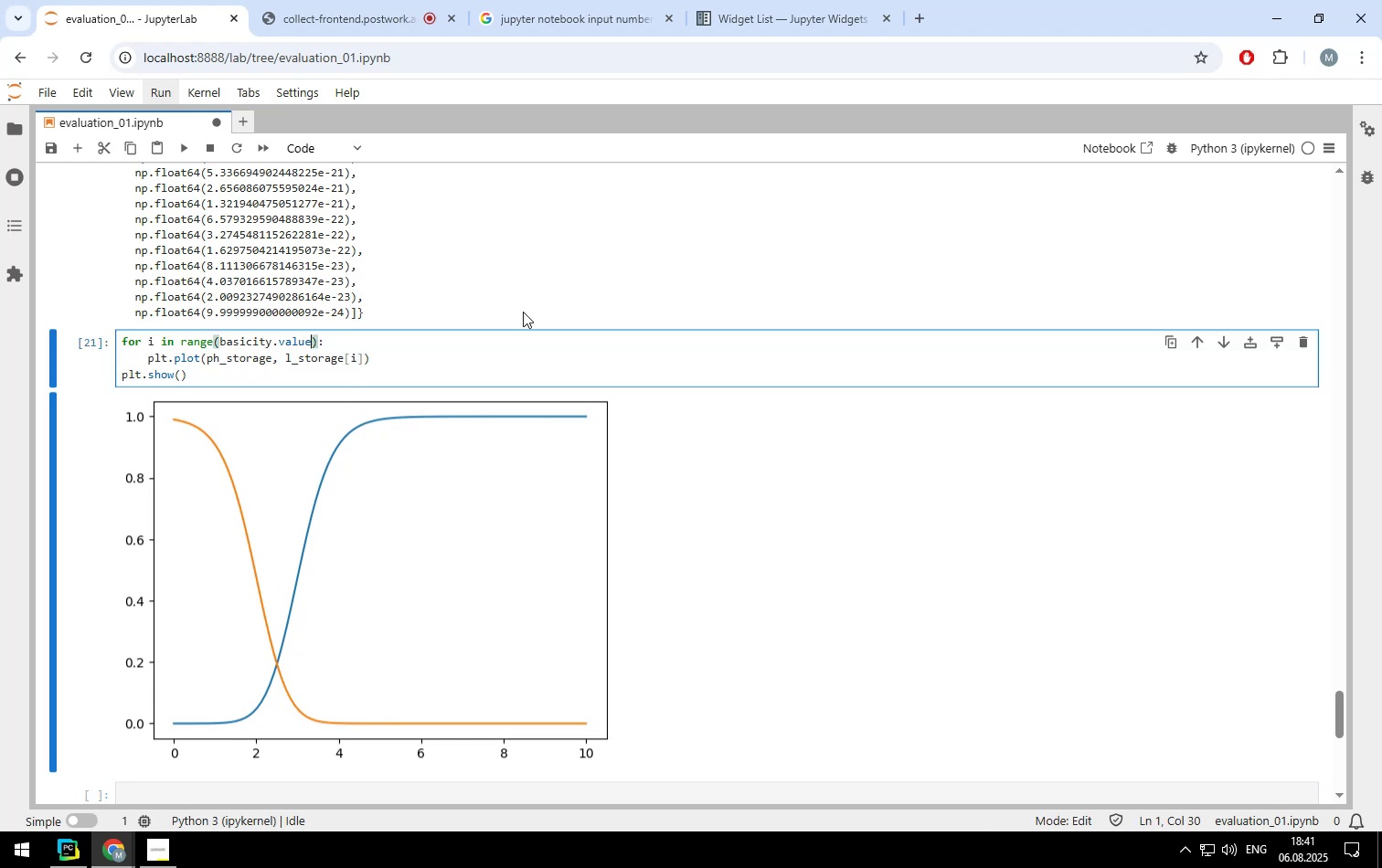 
key(Shift+Equal)
 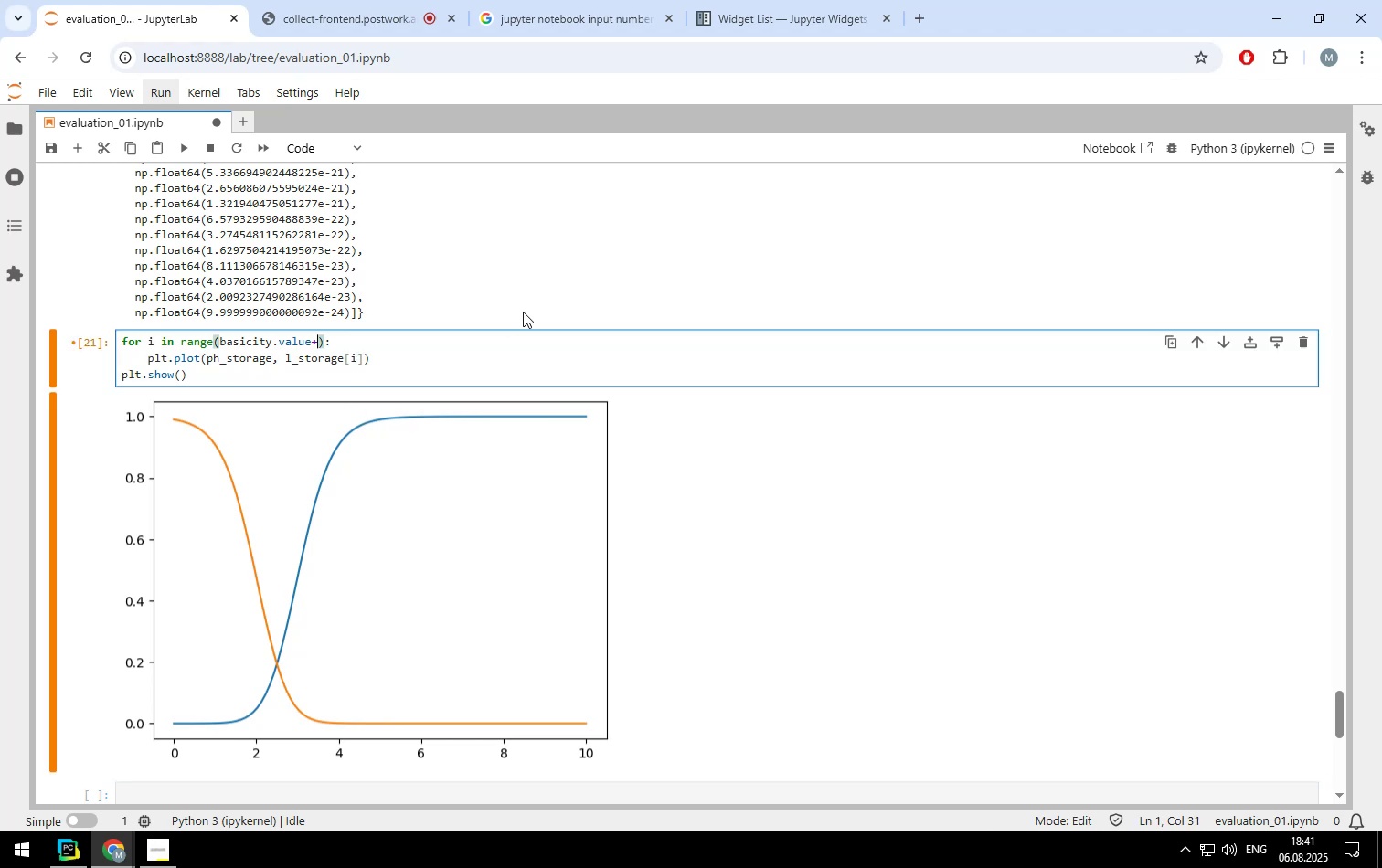 
key(1)
 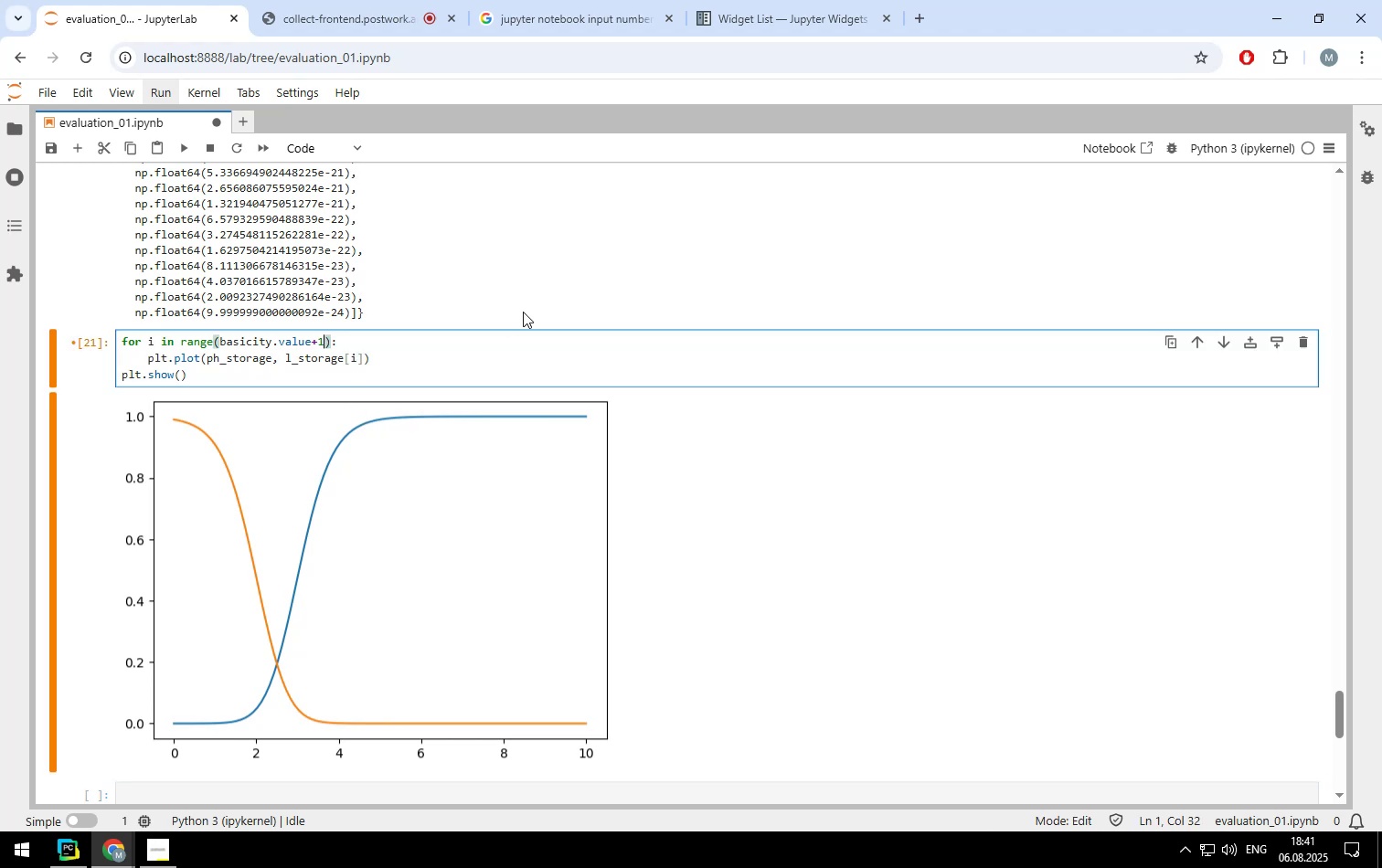 
key(ArrowLeft)
 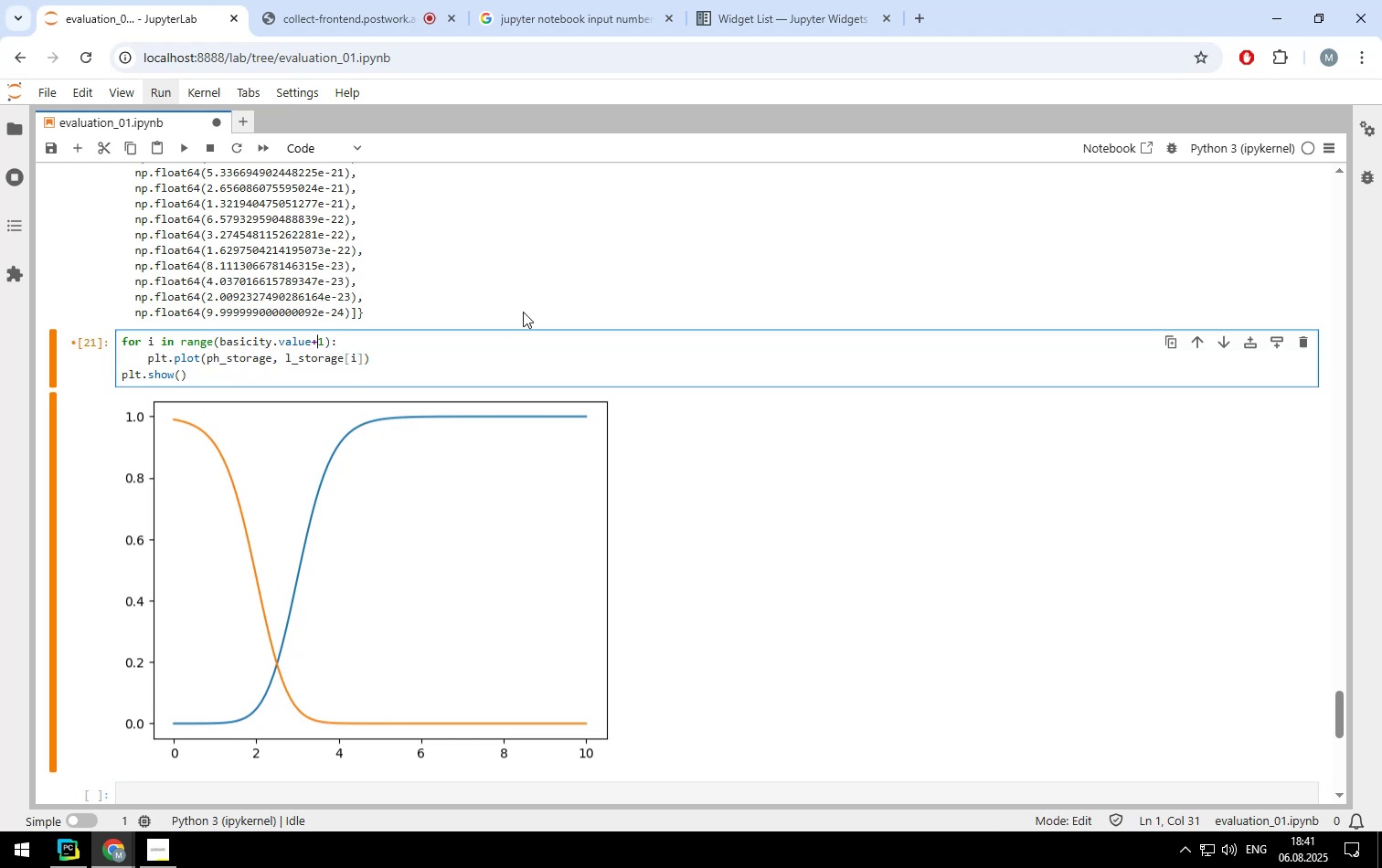 
key(ArrowLeft)
 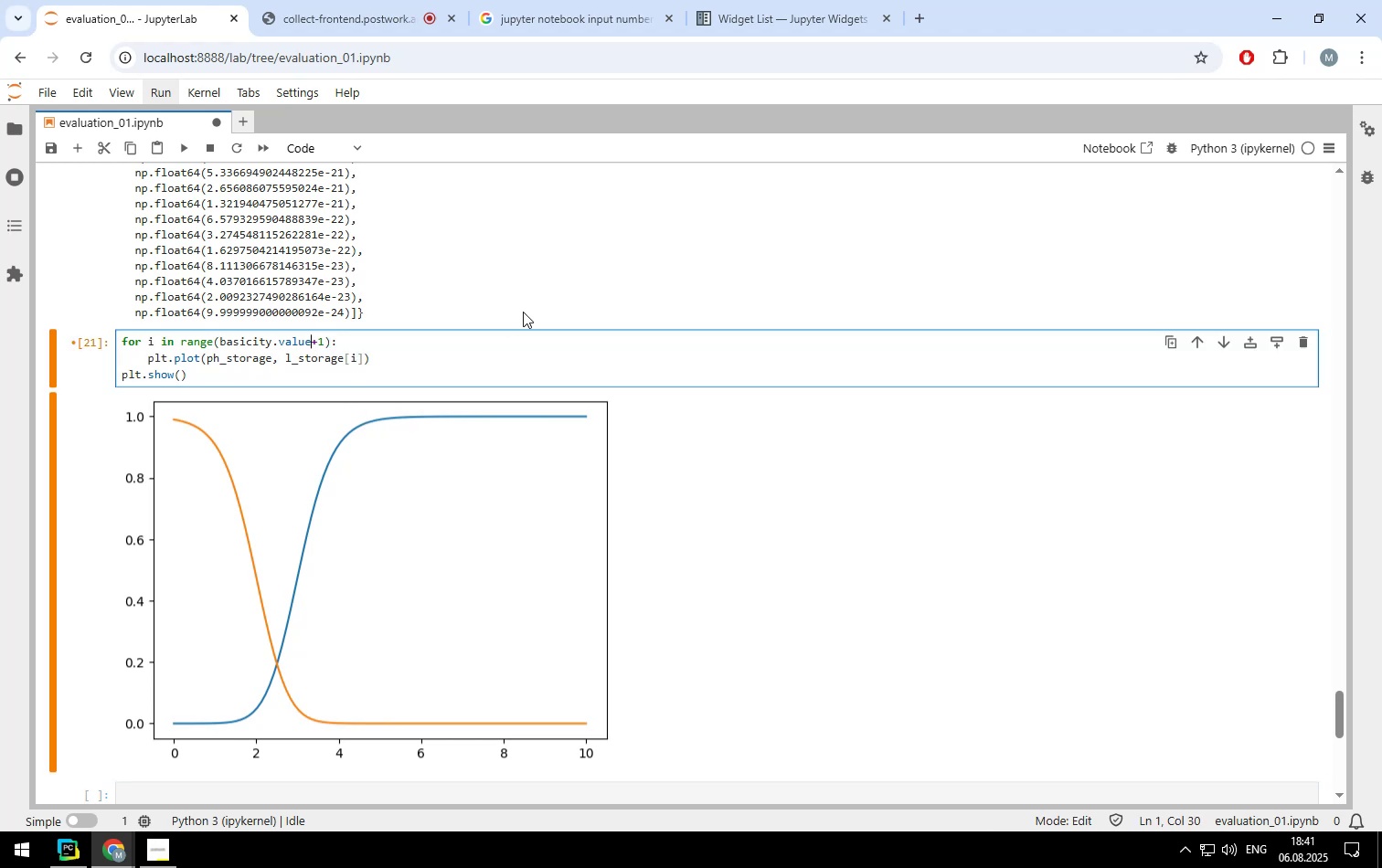 
key(Space)
 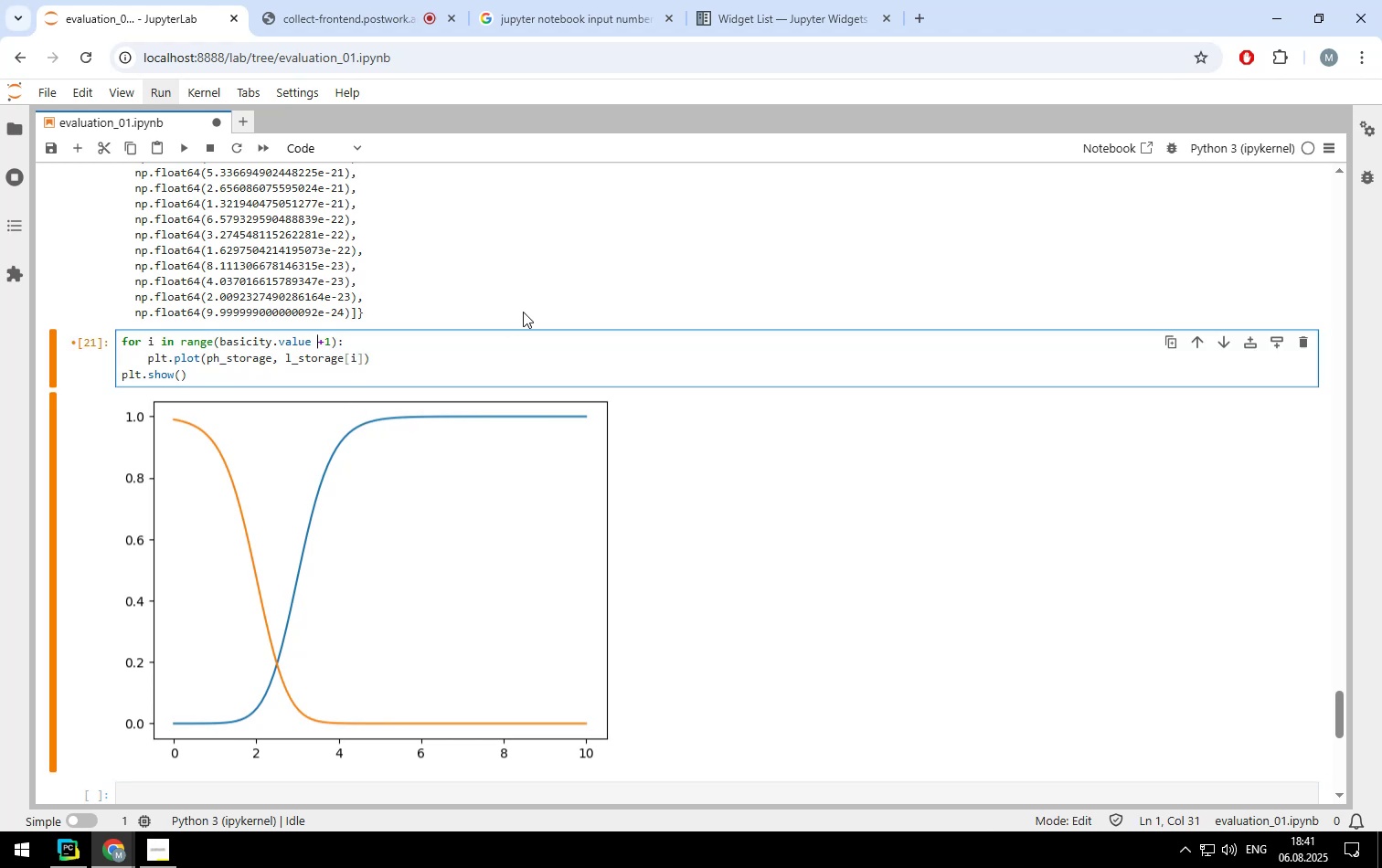 
key(ArrowRight)
 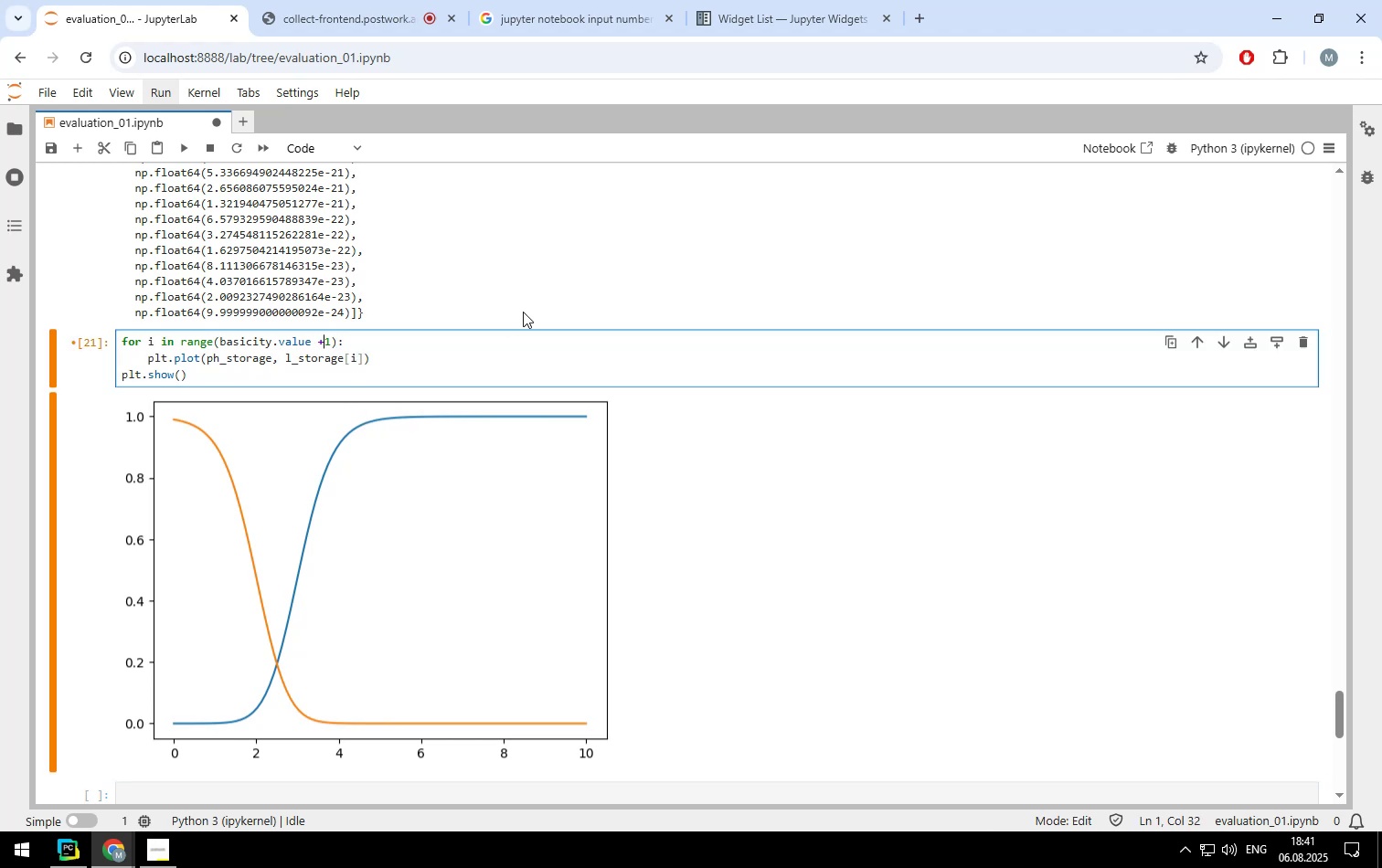 
key(Space)
 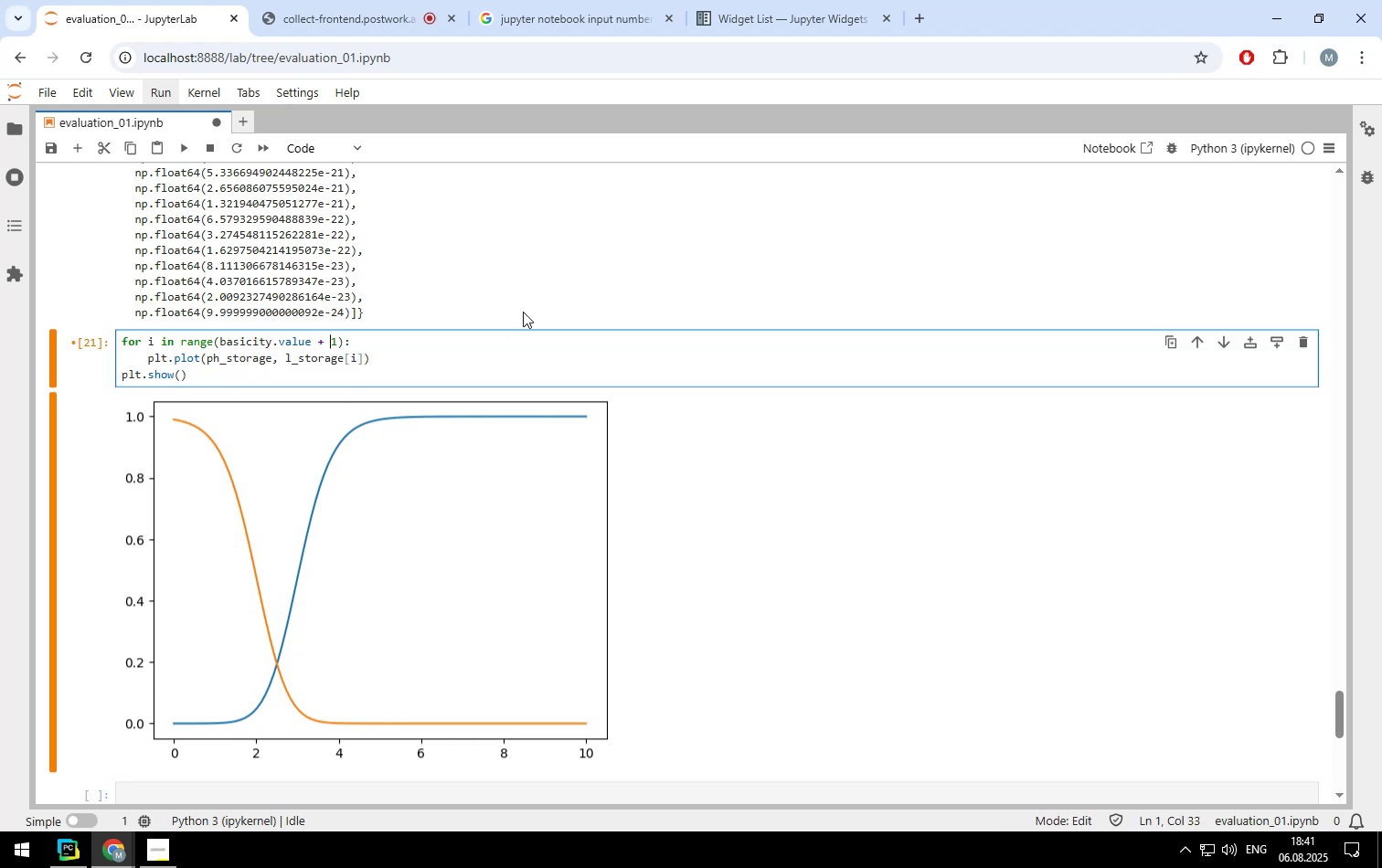 
key(Shift+ShiftLeft)
 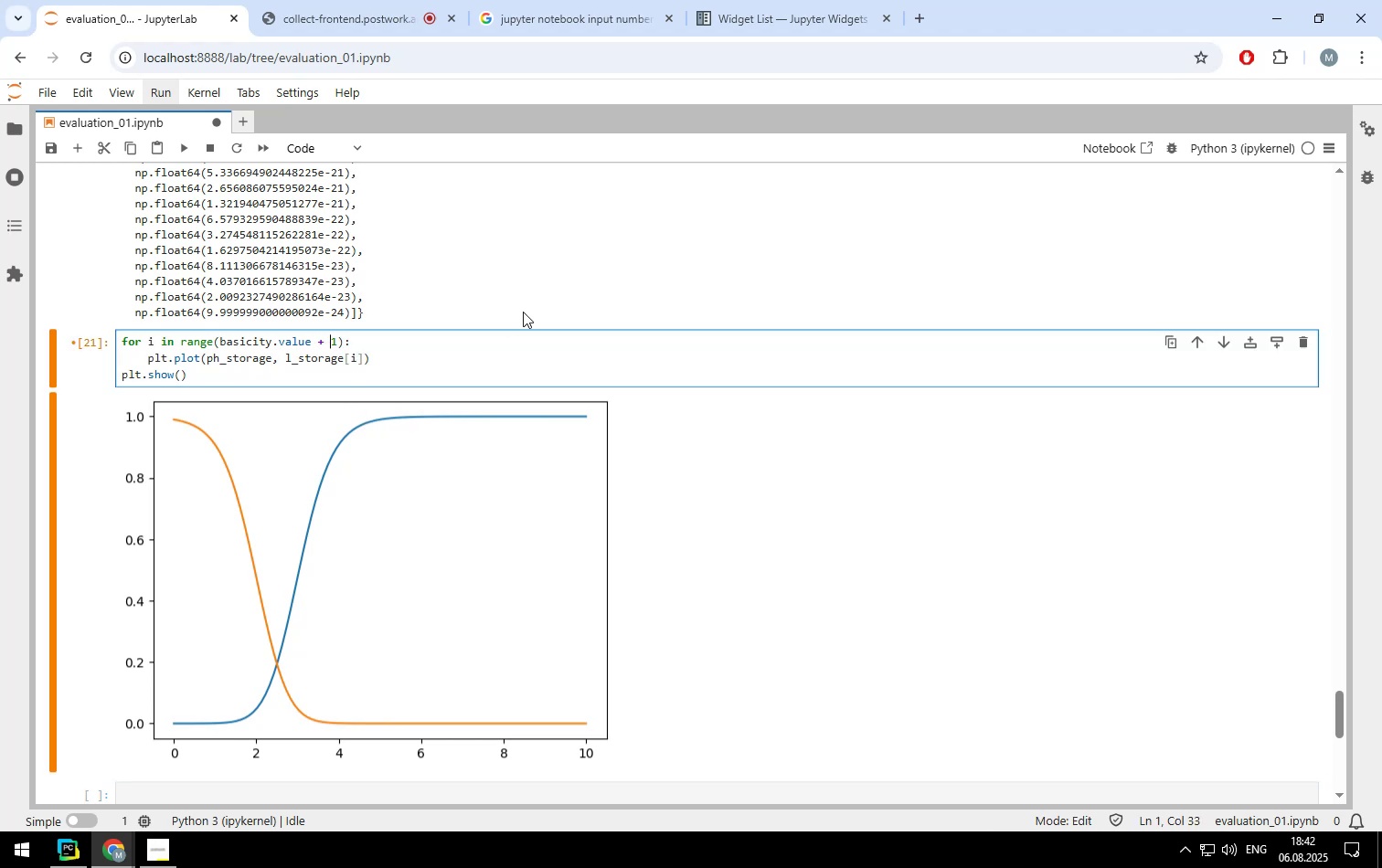 
key(Shift+Enter)
 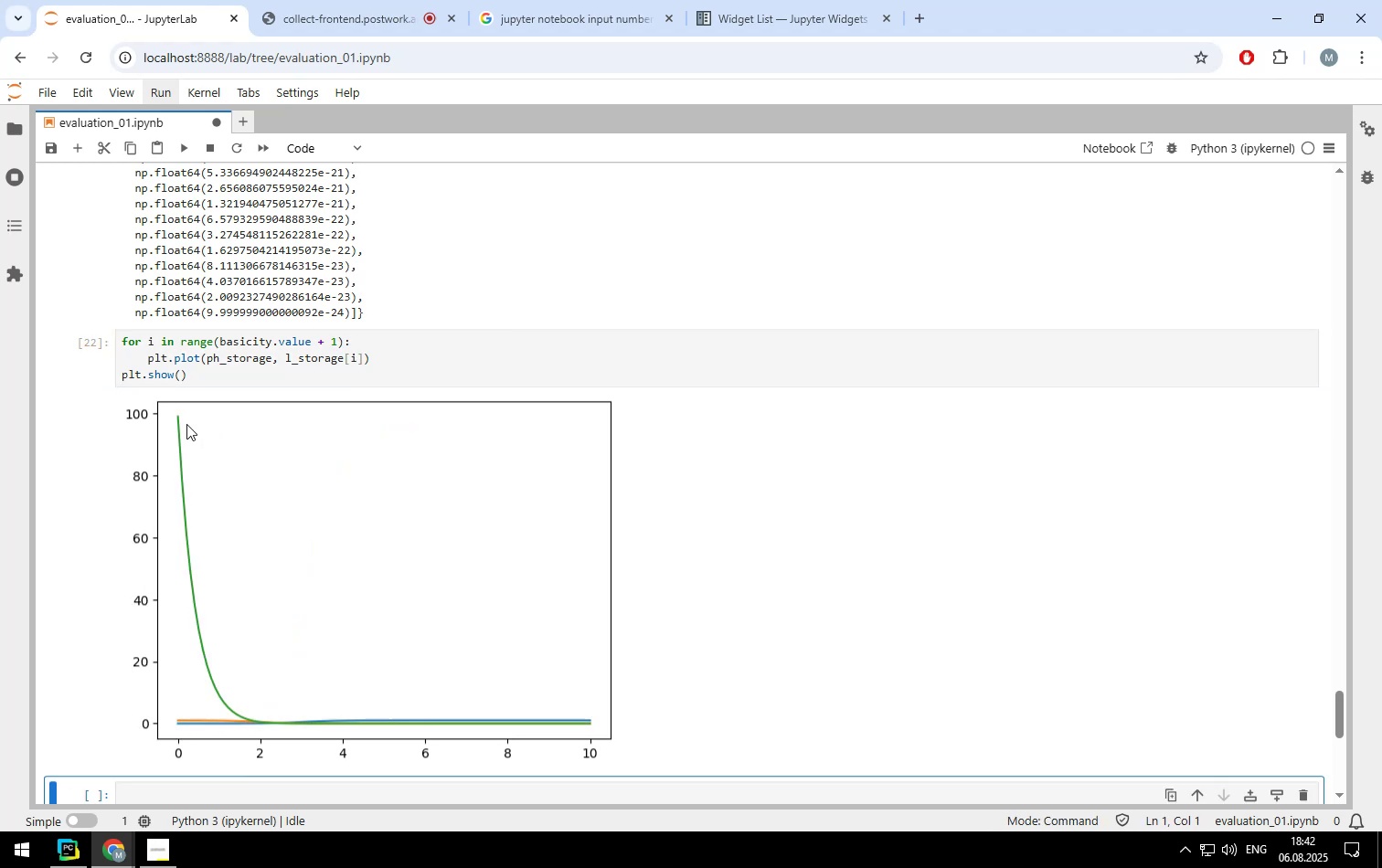 
scroll: coordinate [545, 470], scroll_direction: up, amount: 24.0
 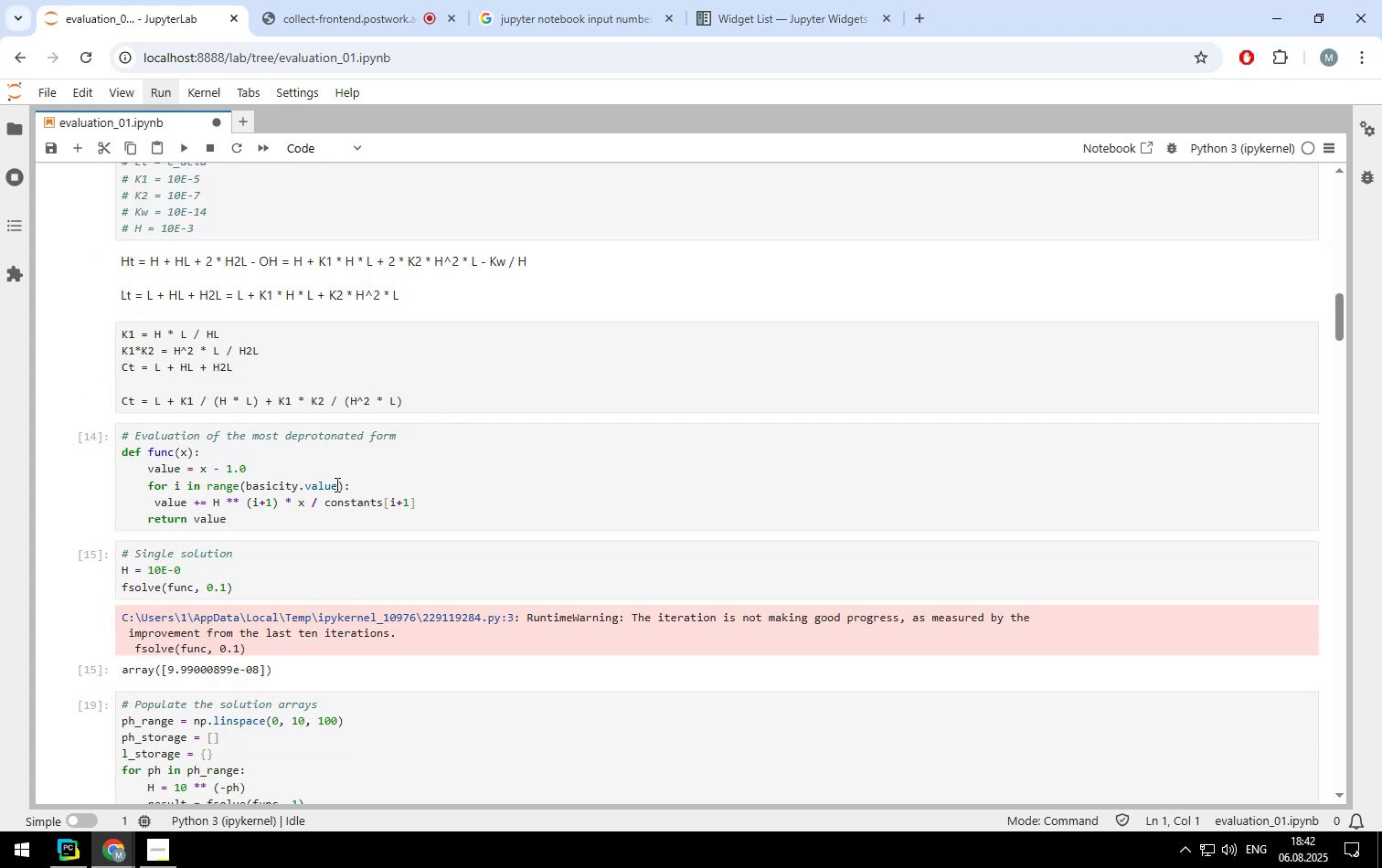 
left_click([335, 484])
 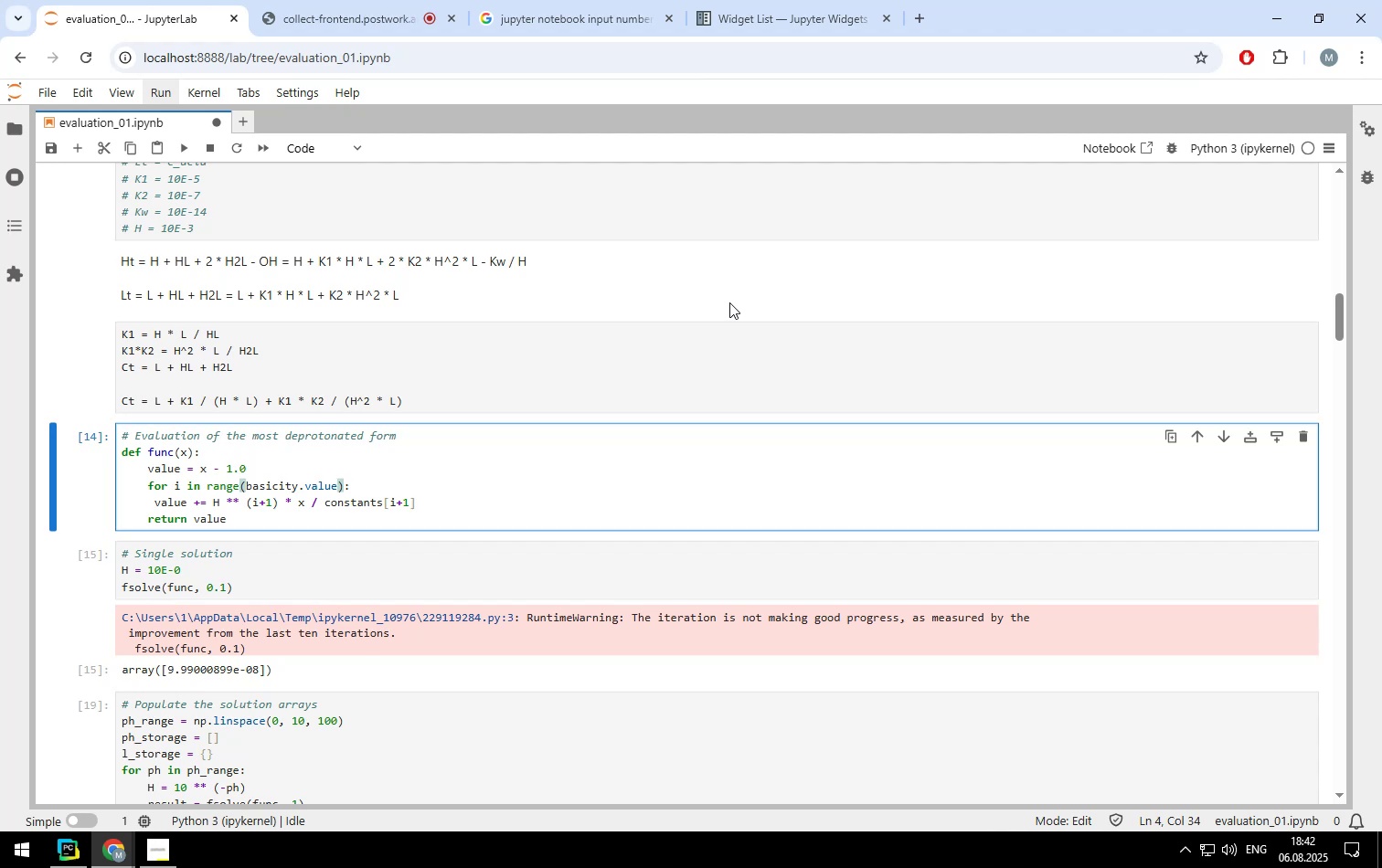 
key(Space)
 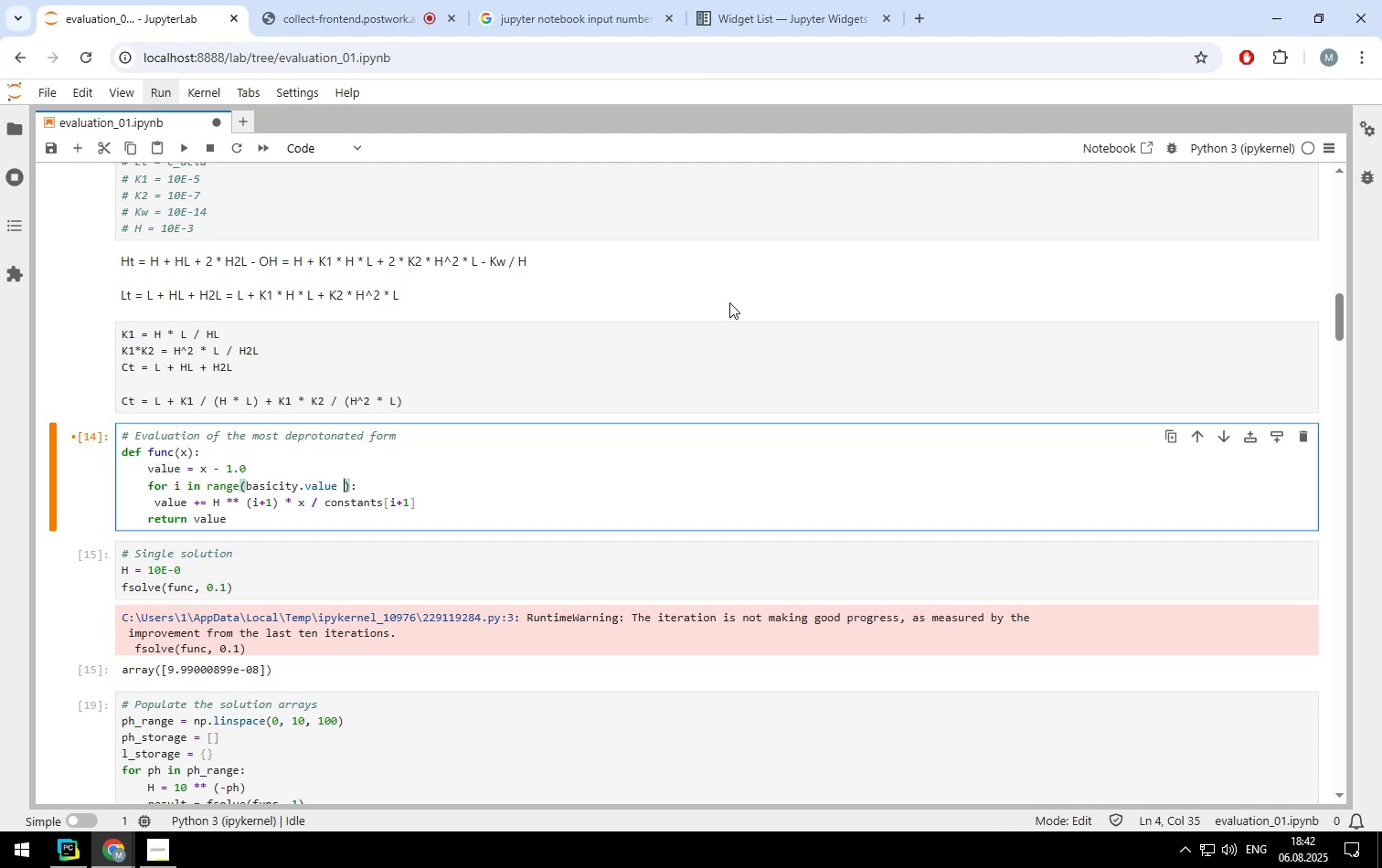 
key(Shift+ShiftLeft)
 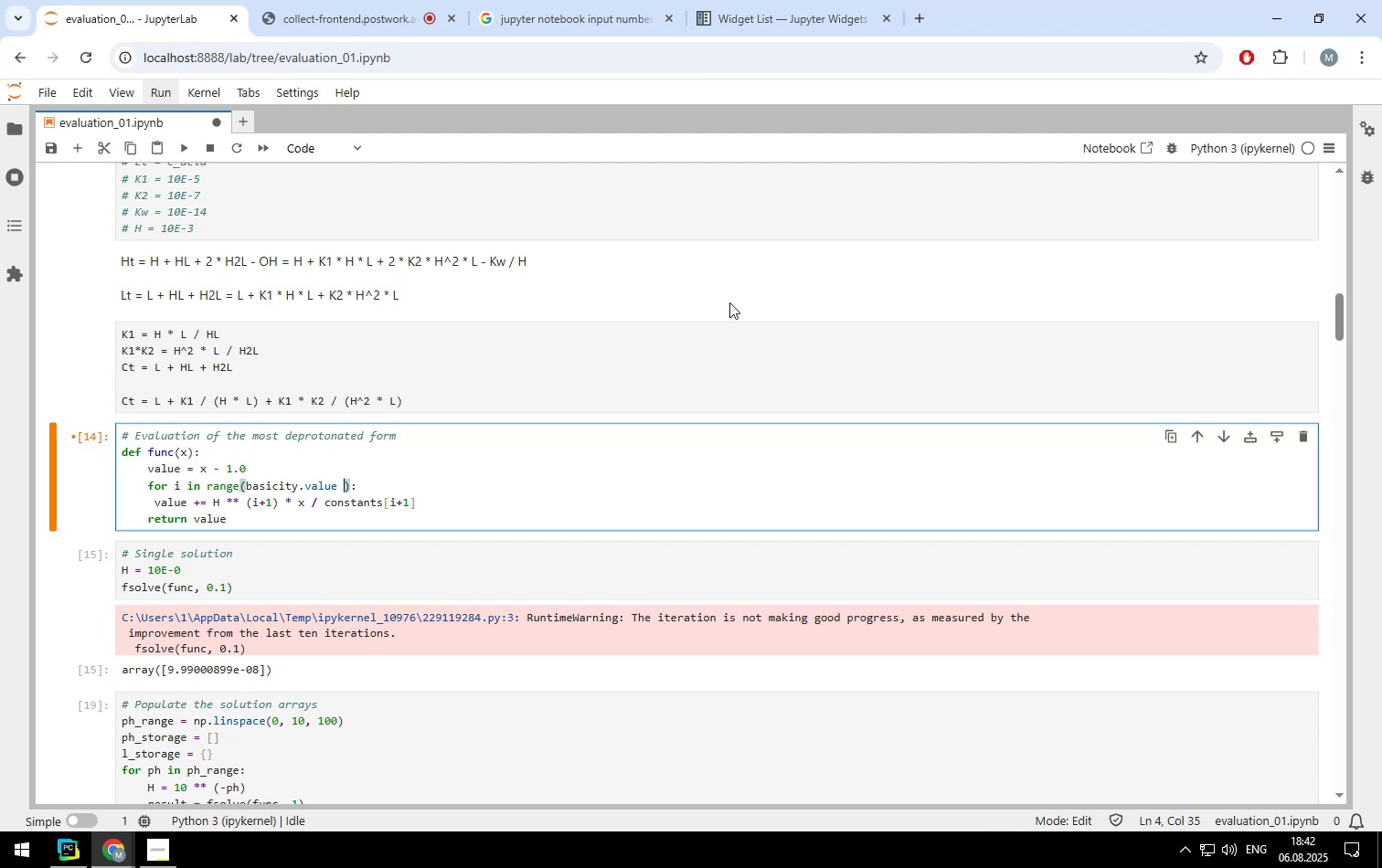 
key(Shift+Equal)
 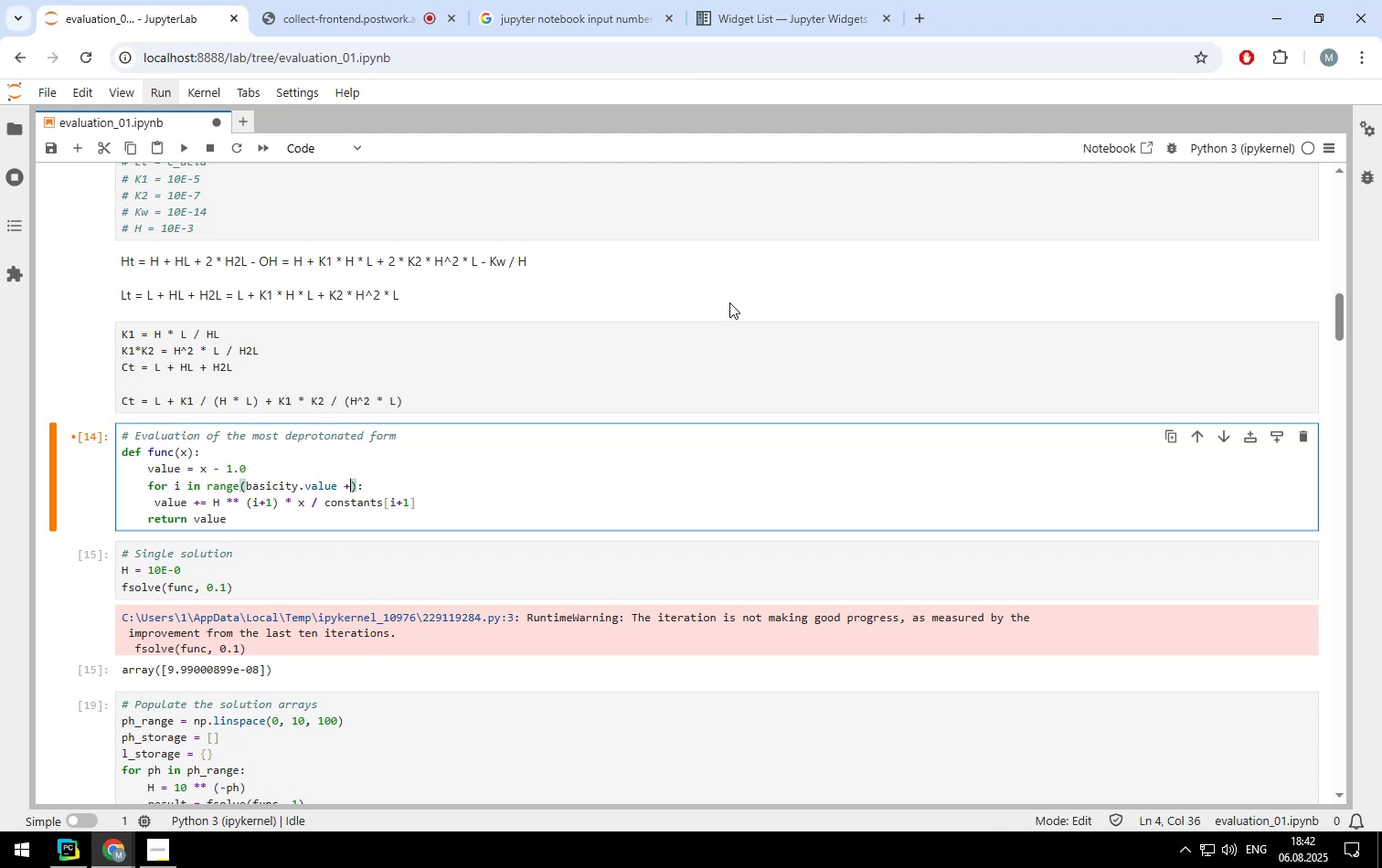 
key(Space)
 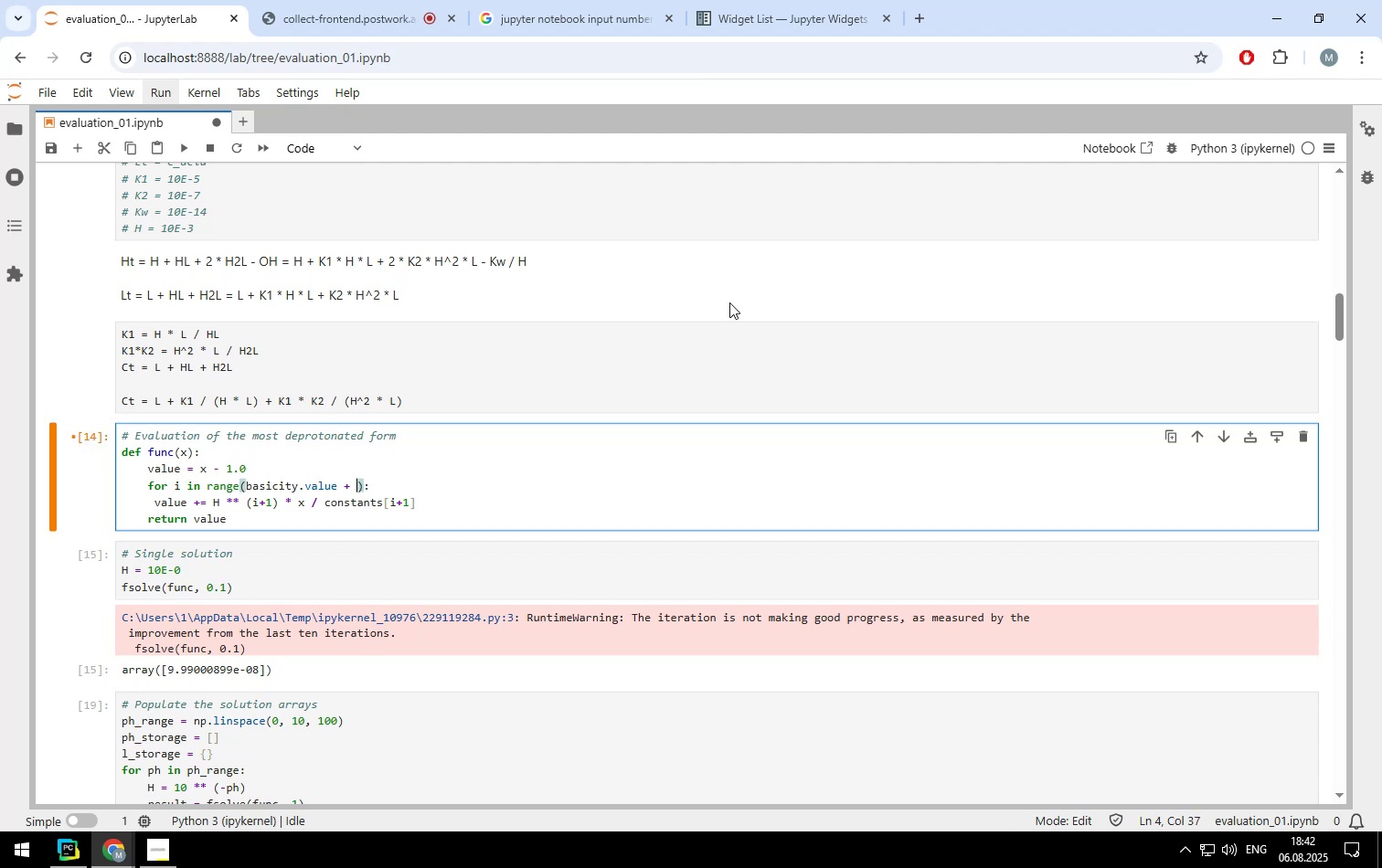 
key(1)
 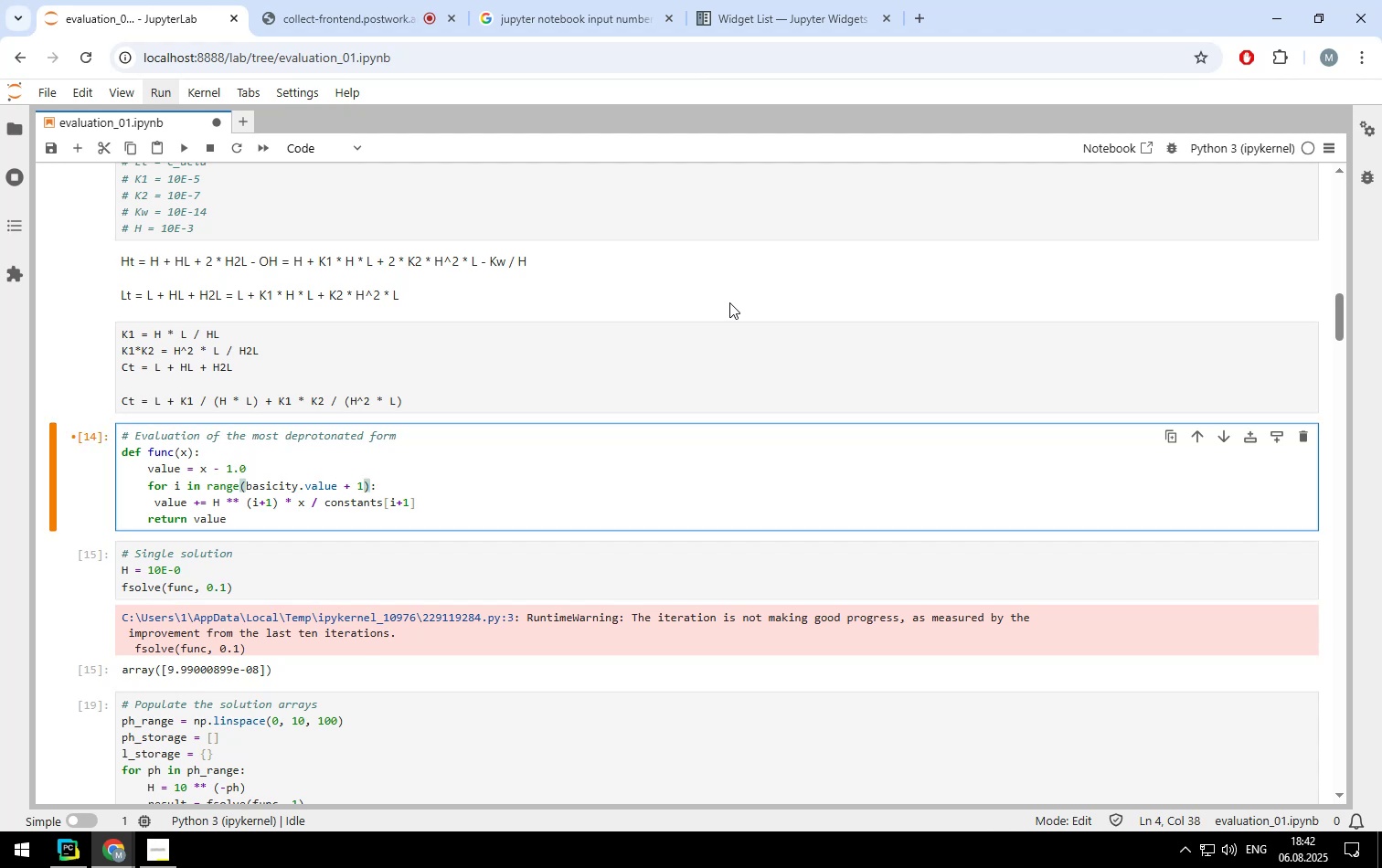 
key(ArrowDown)
 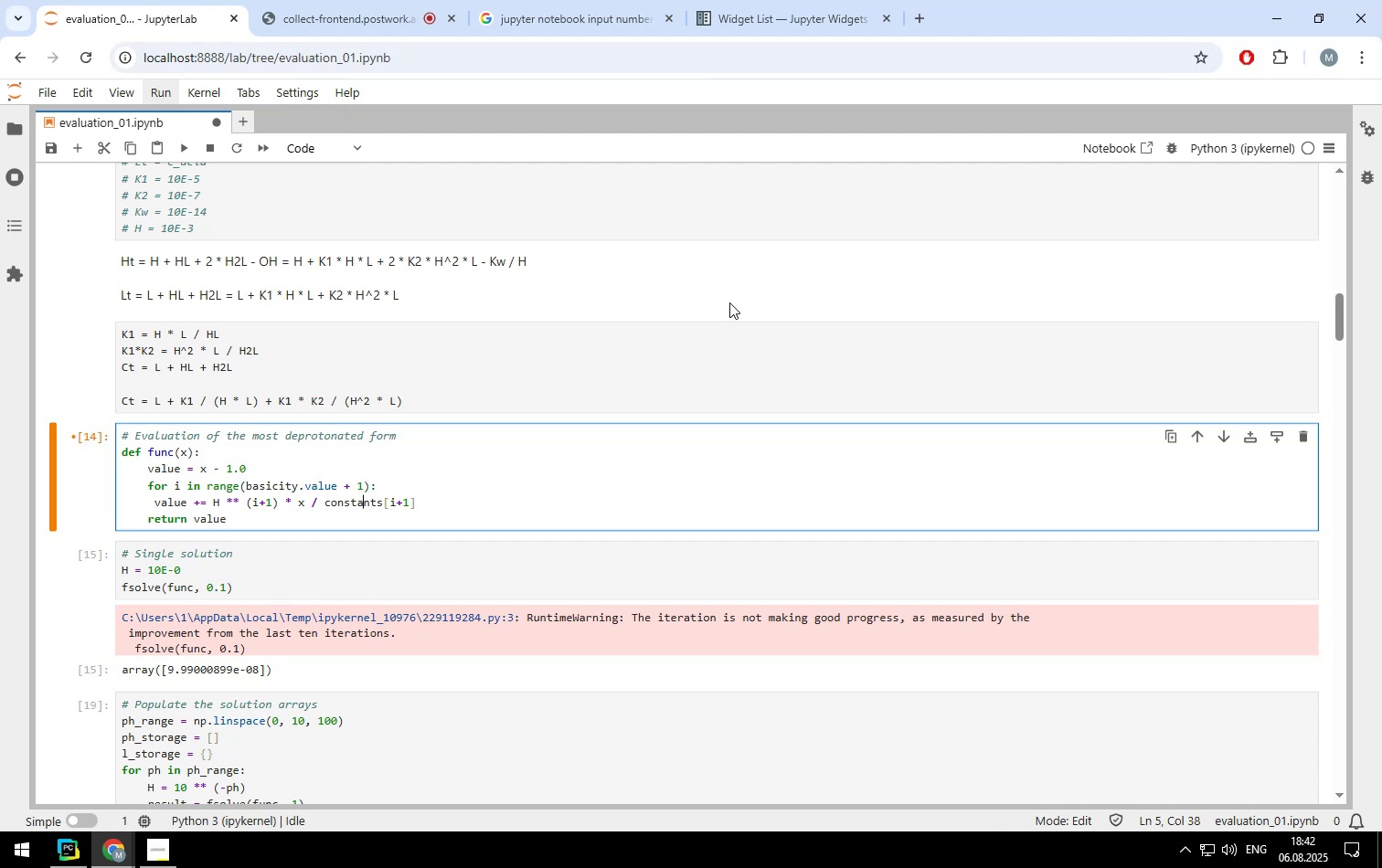 
hold_key(key=ArrowLeft, duration=1.33)
 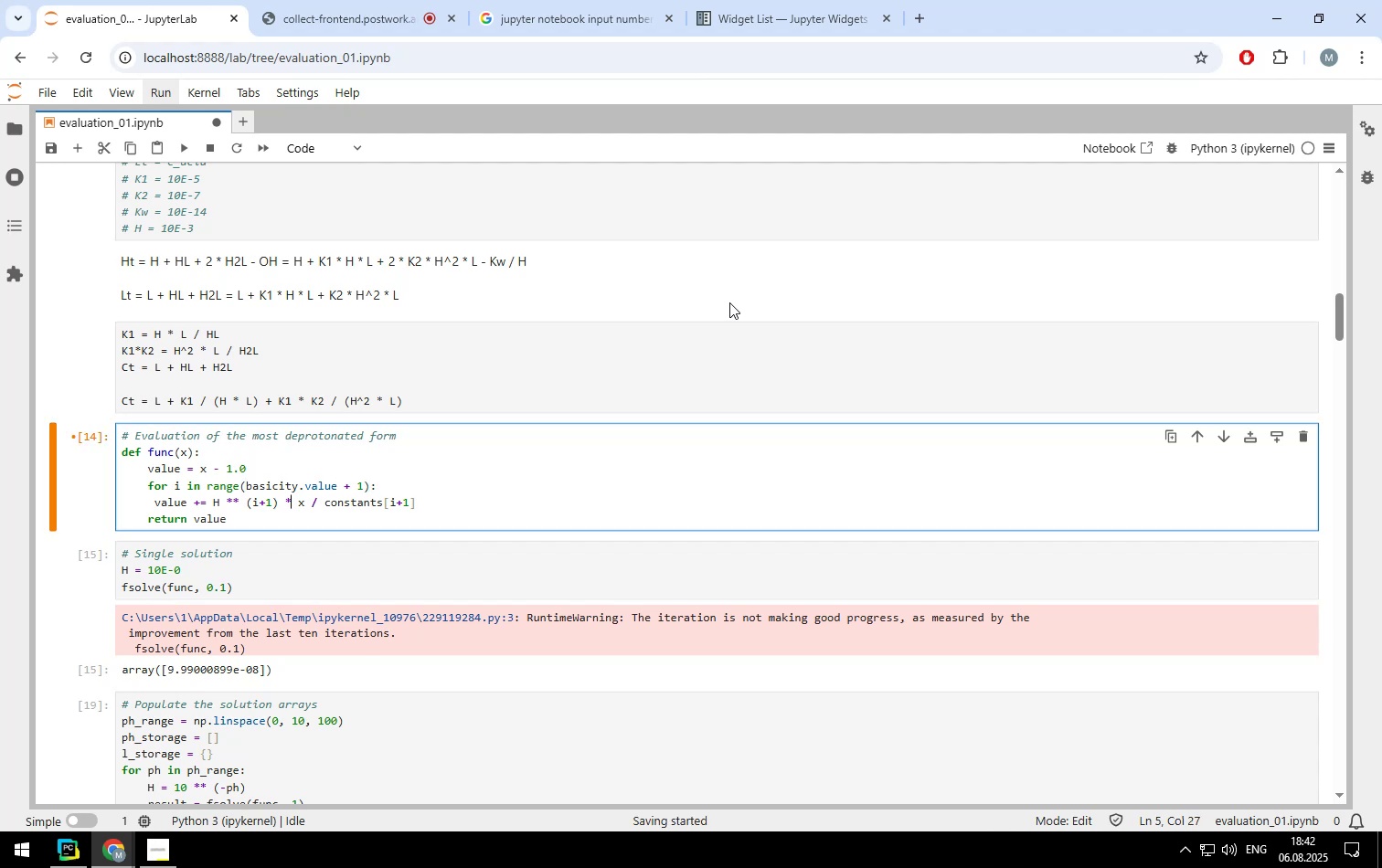 
key(ArrowUp)
 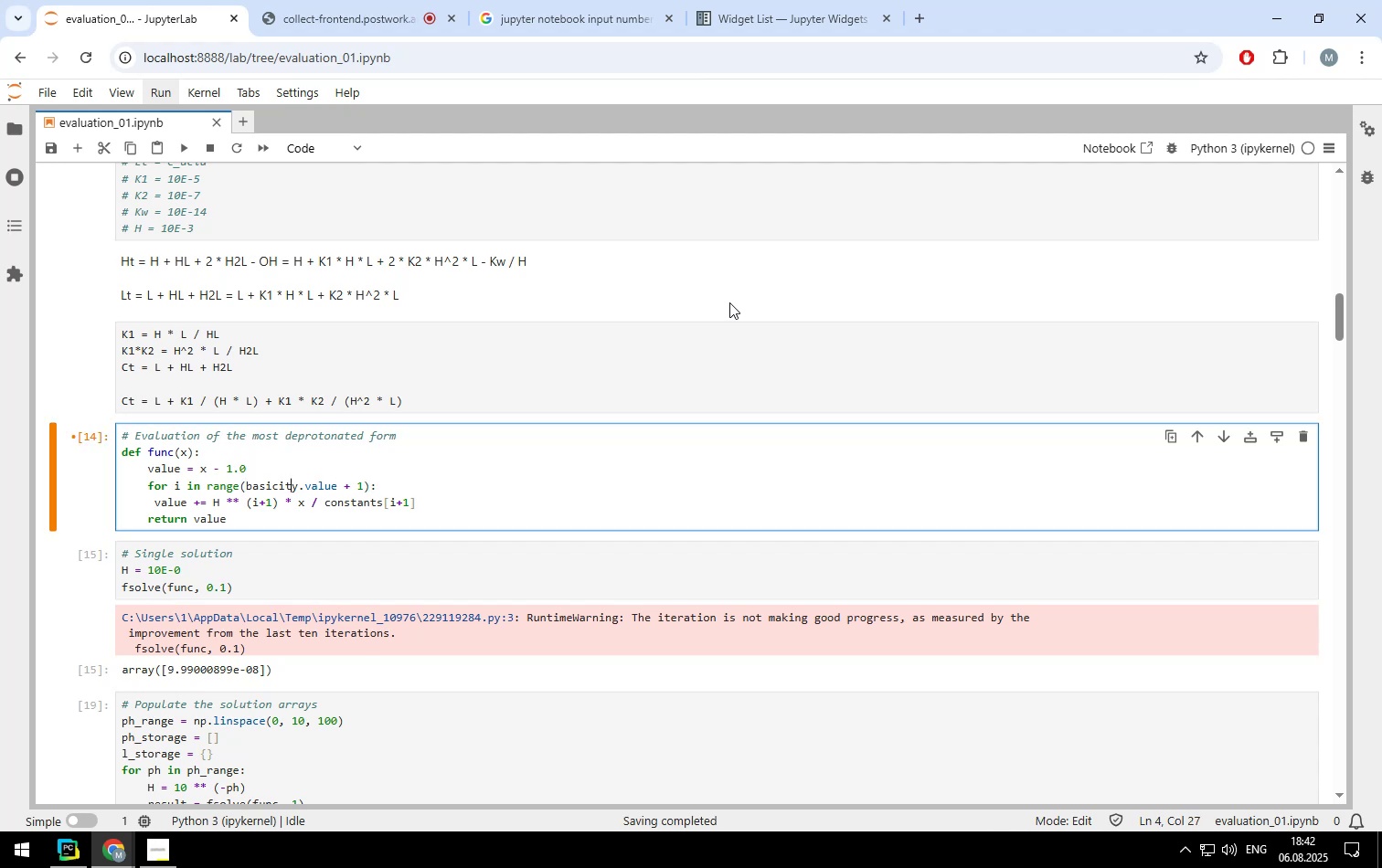 
hold_key(key=ArrowRight, duration=1.16)
 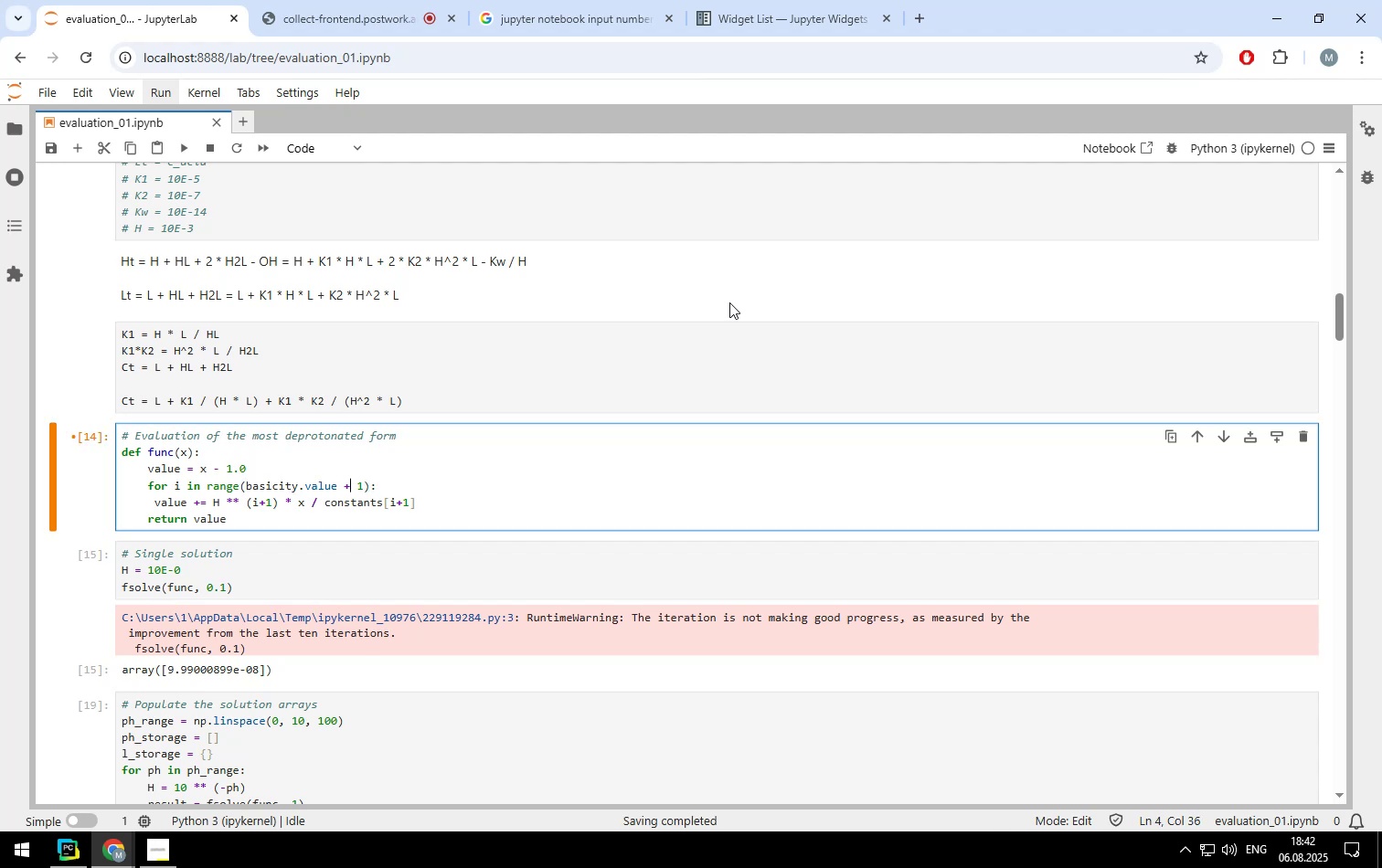 
key(ArrowRight)
 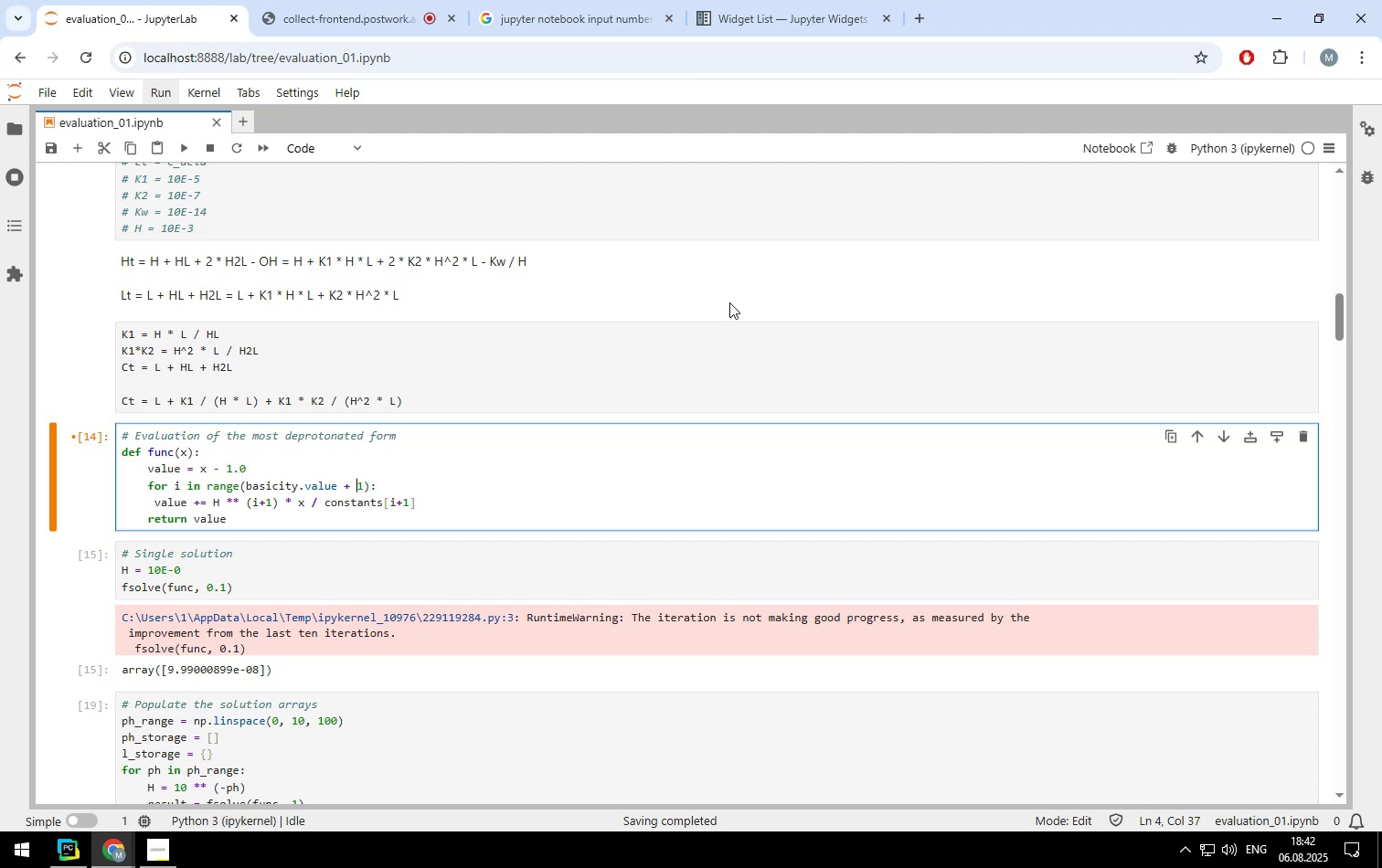 
key(ArrowRight)
 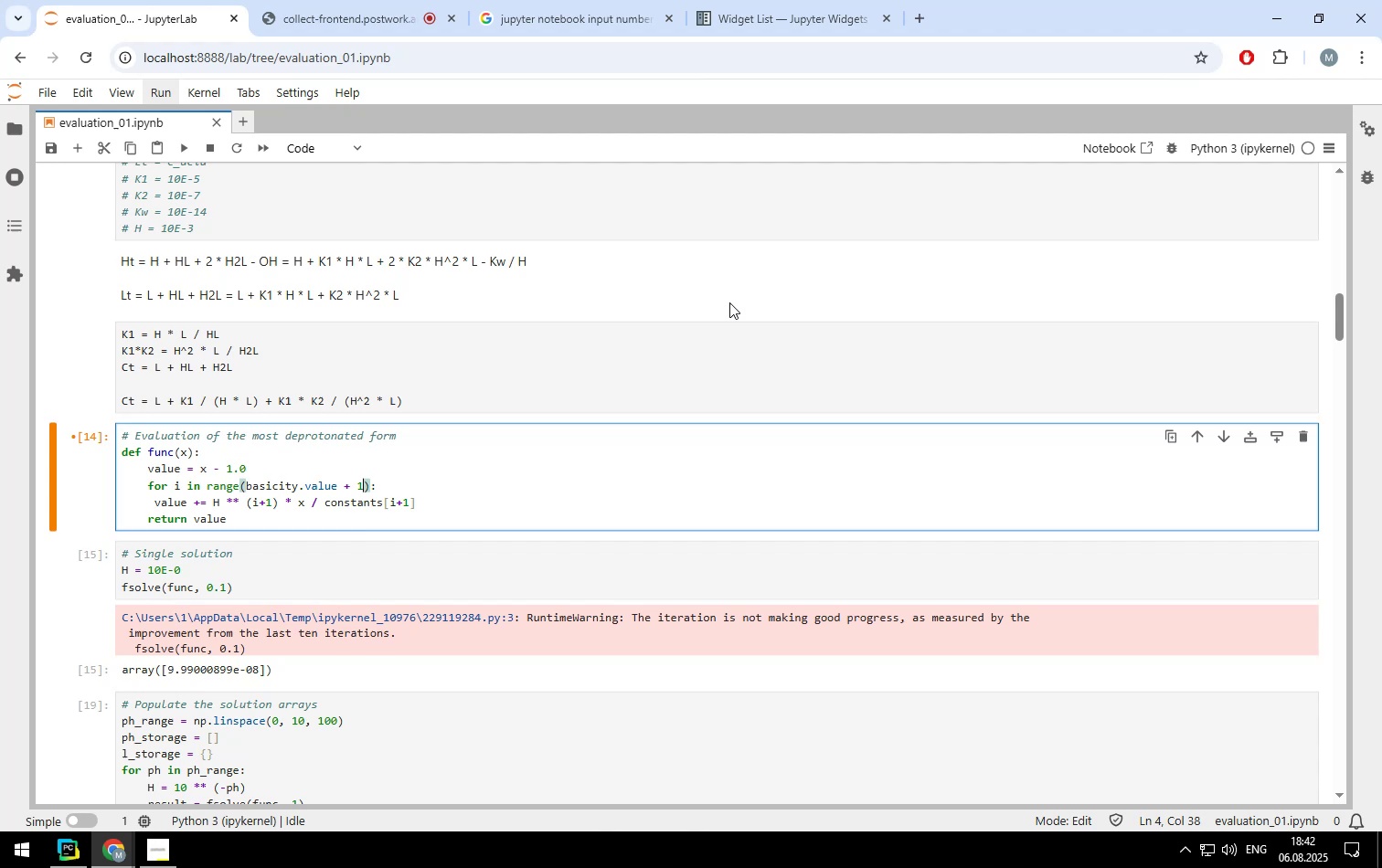 
key(Backspace)
 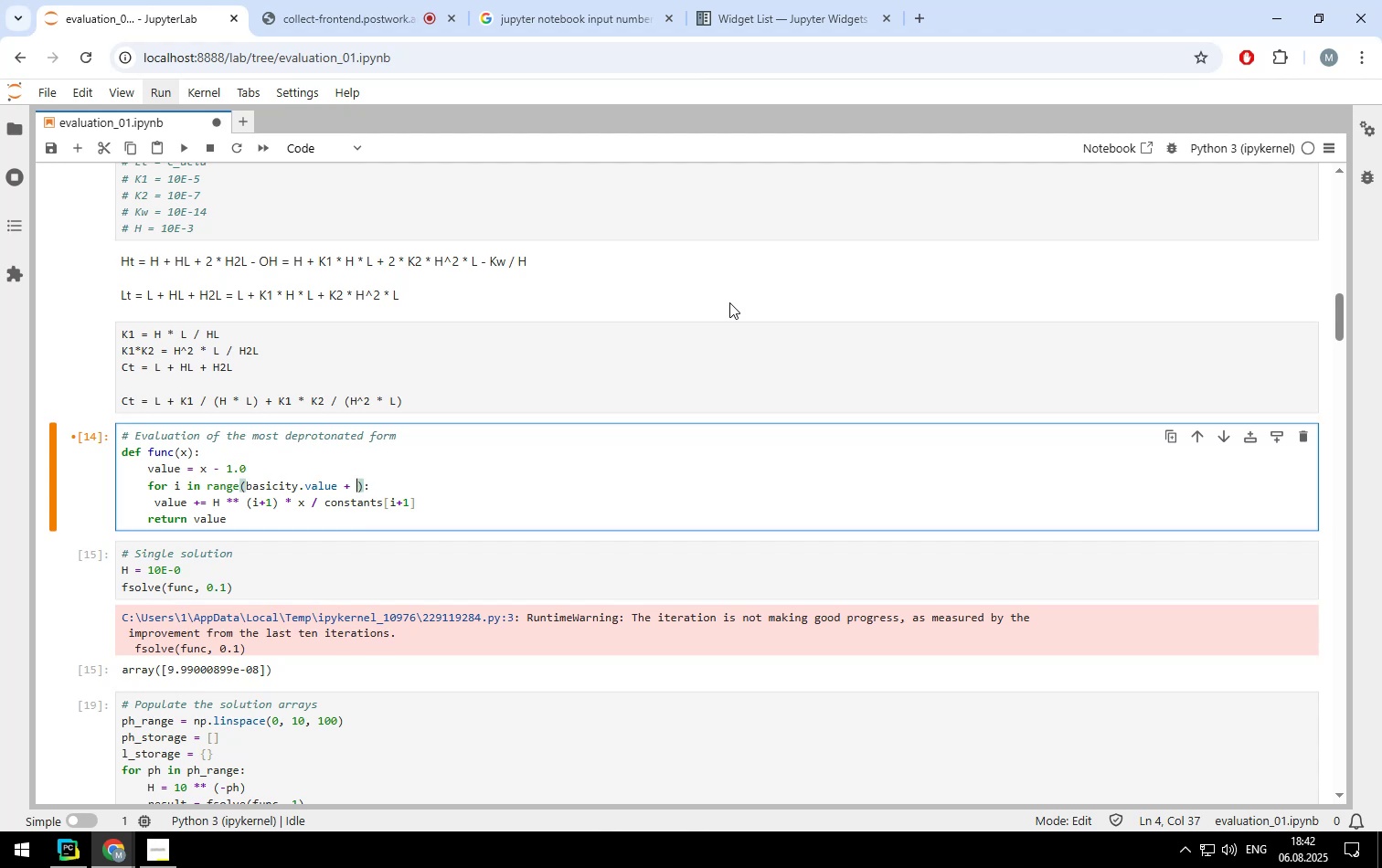 
key(Backspace)
 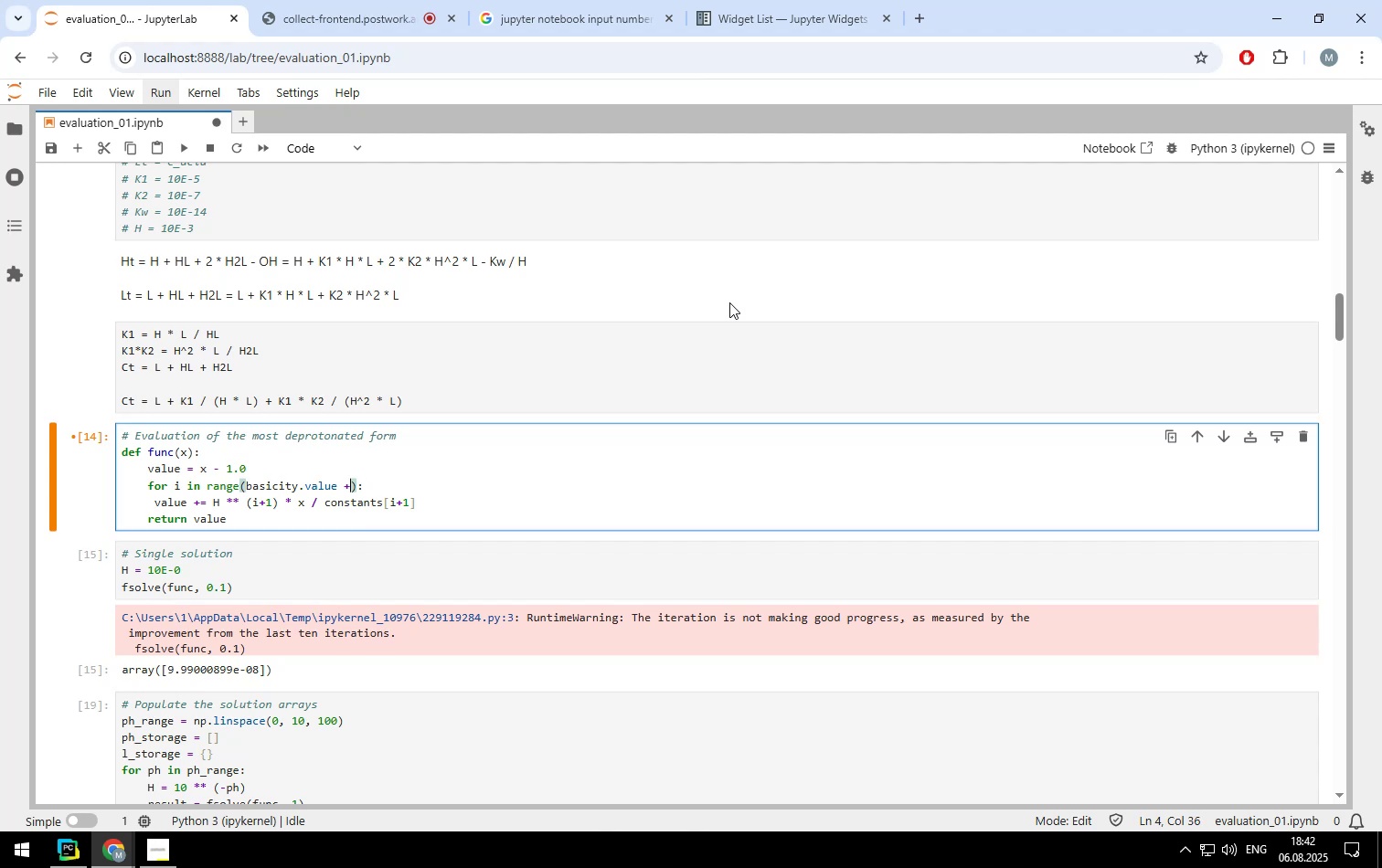 
key(Backspace)
 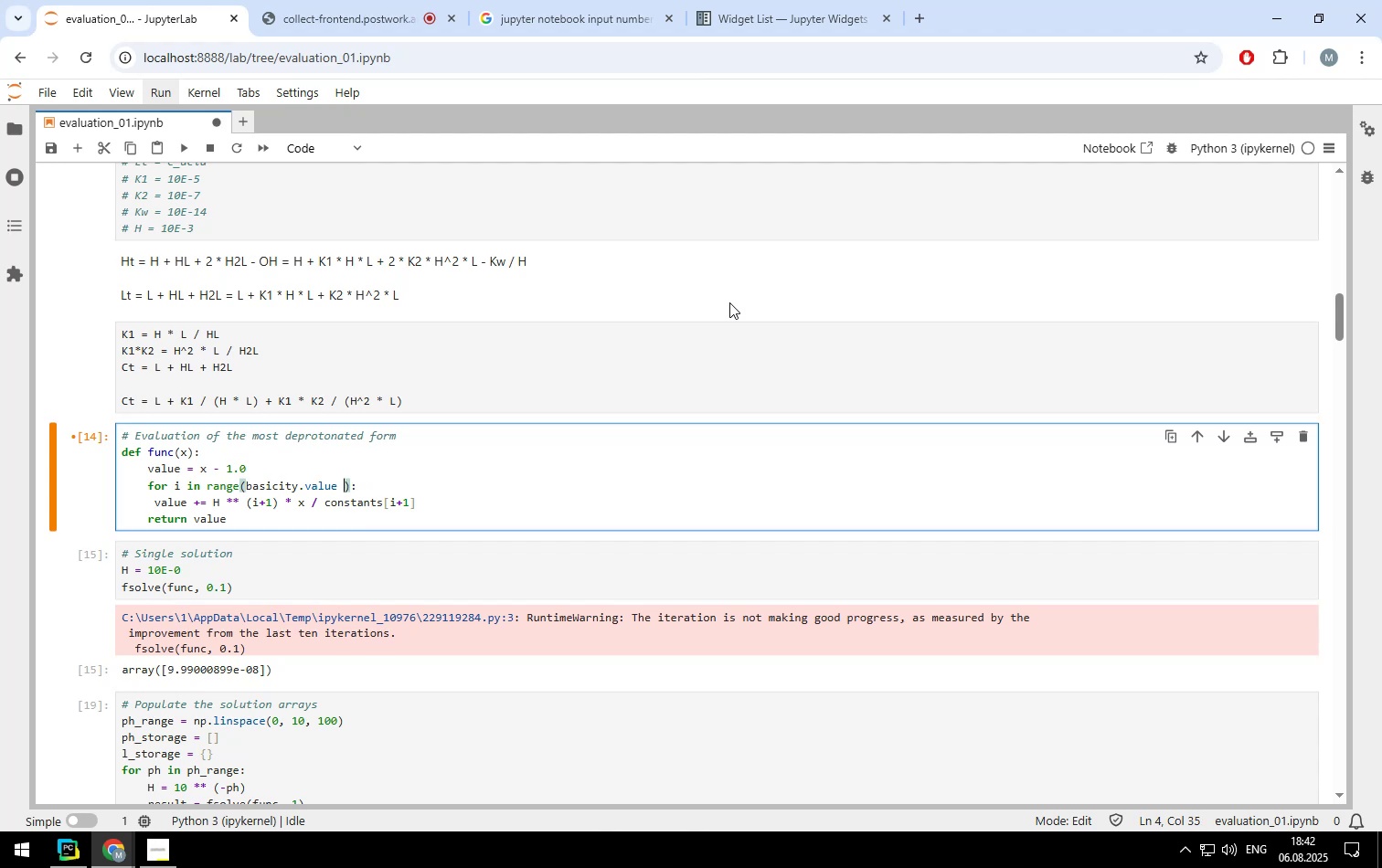 
key(Backspace)
 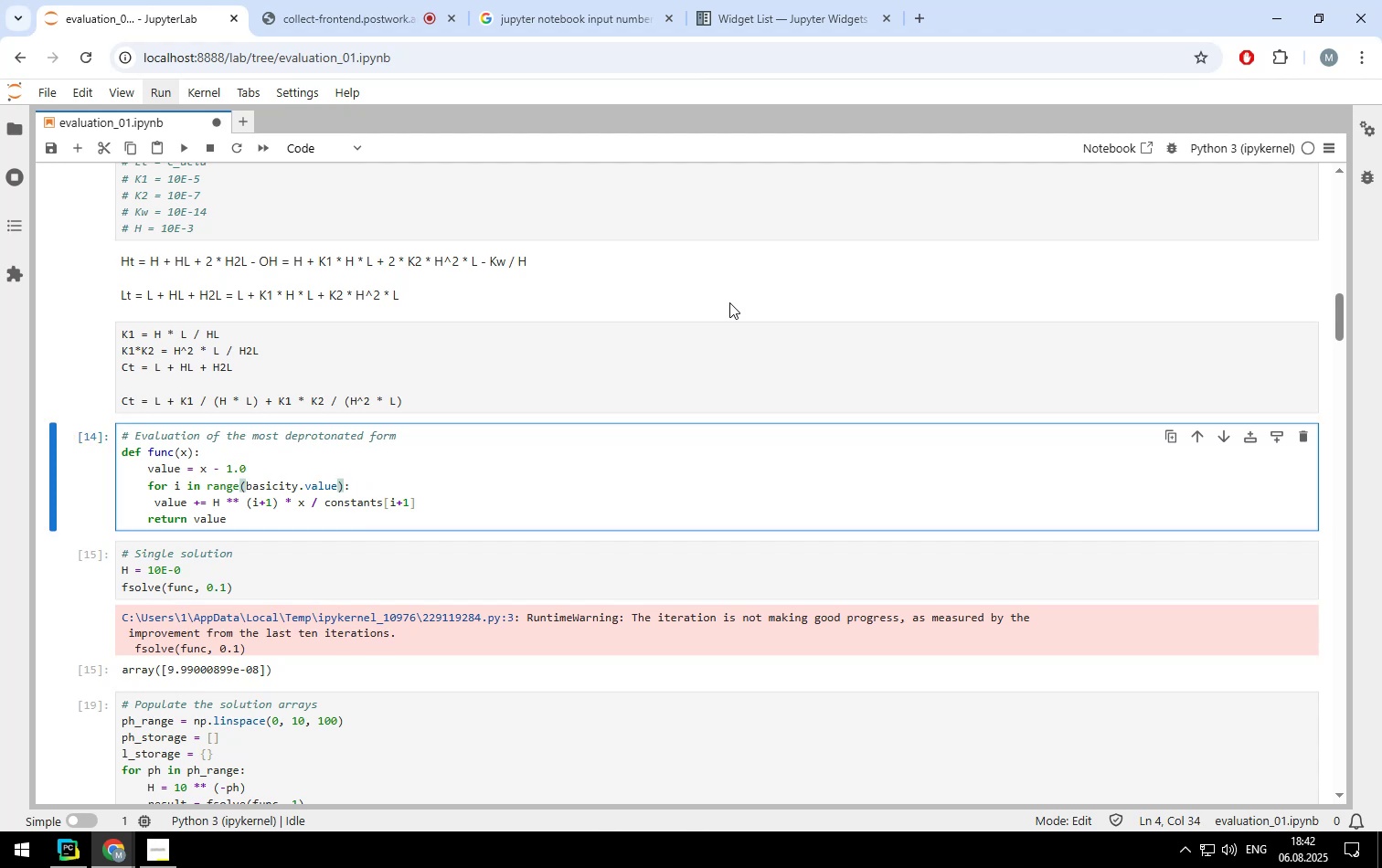 
wait(8.0)
 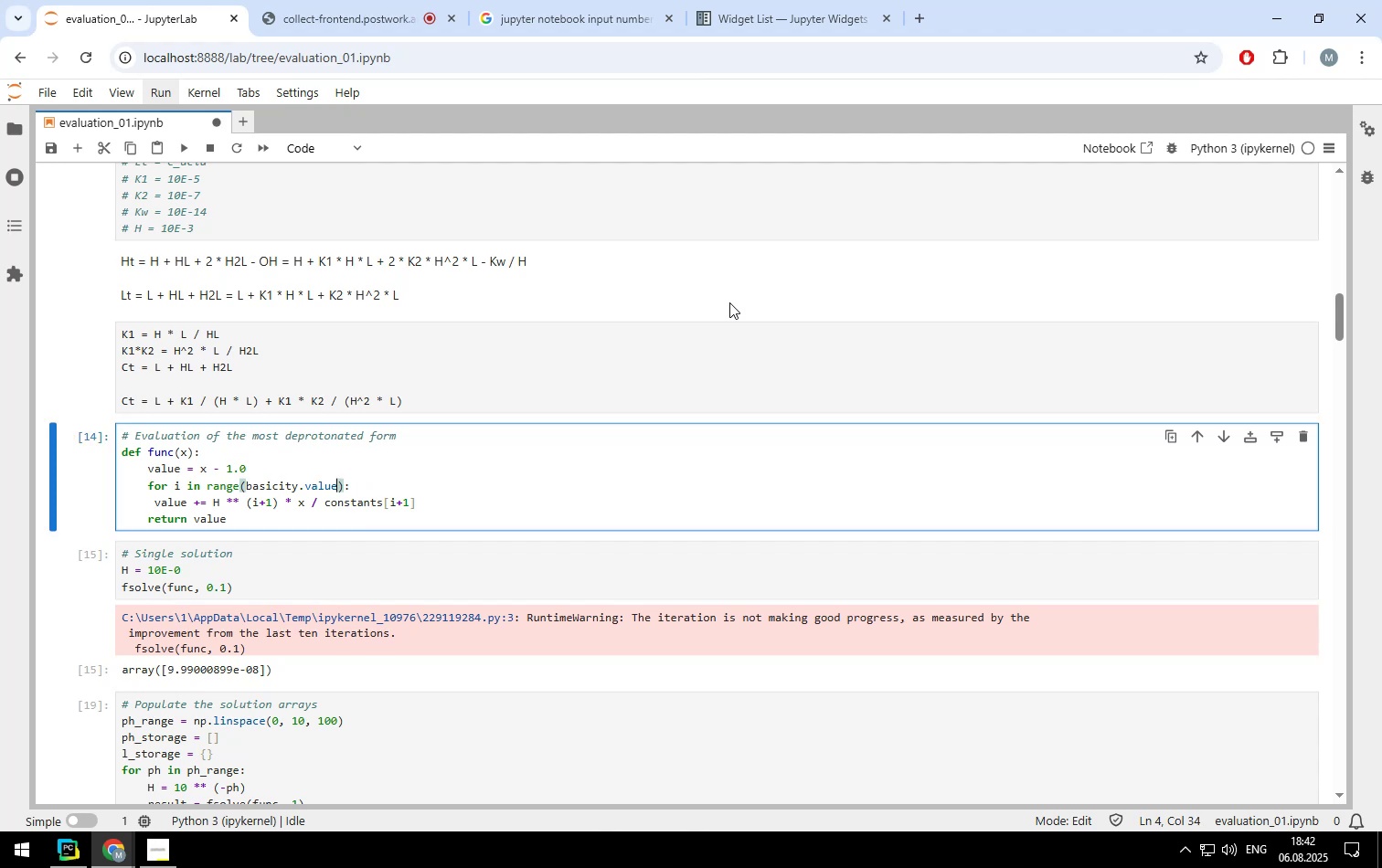 
key(Shift+ShiftLeft)
 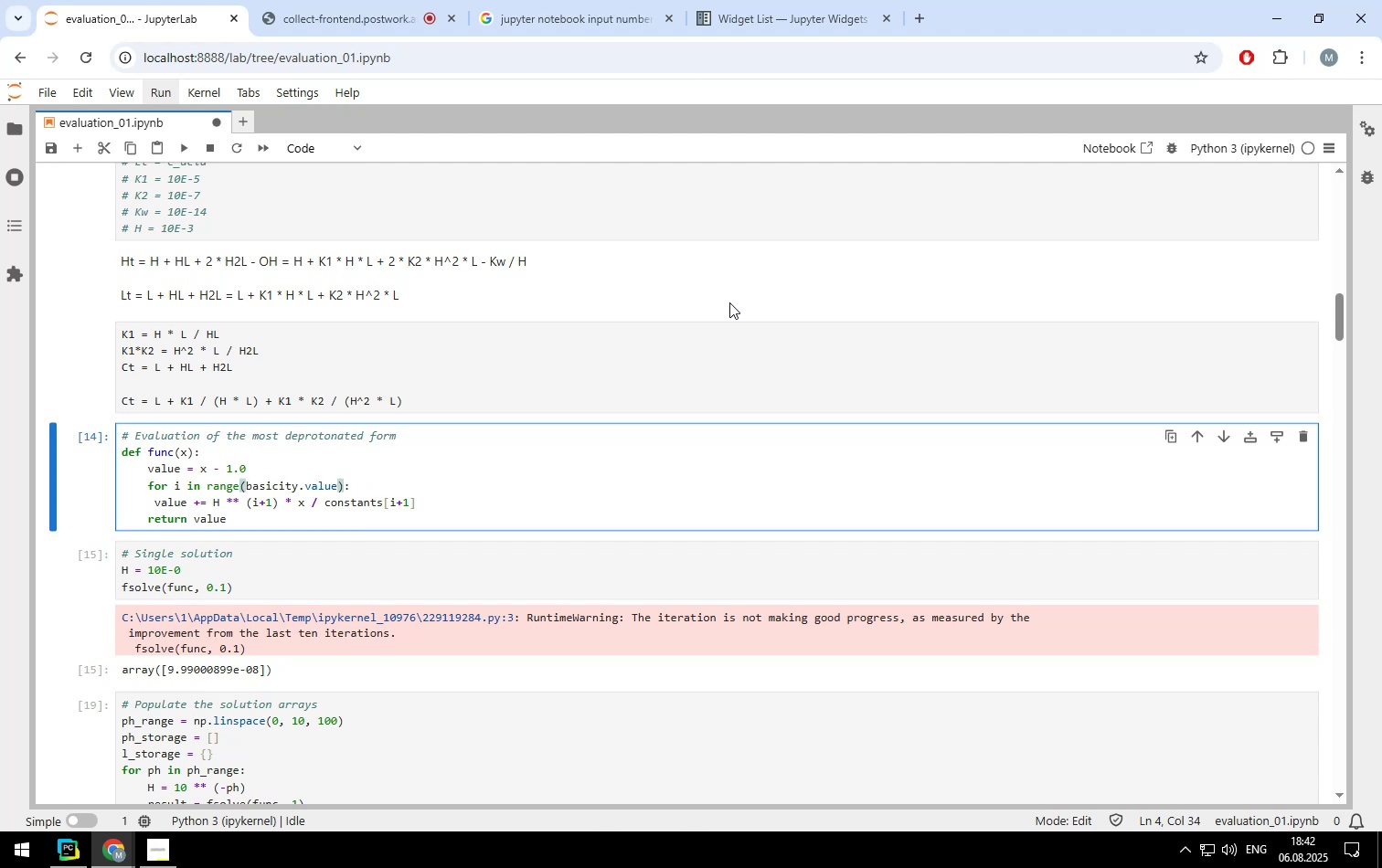 
key(Shift+Enter)
 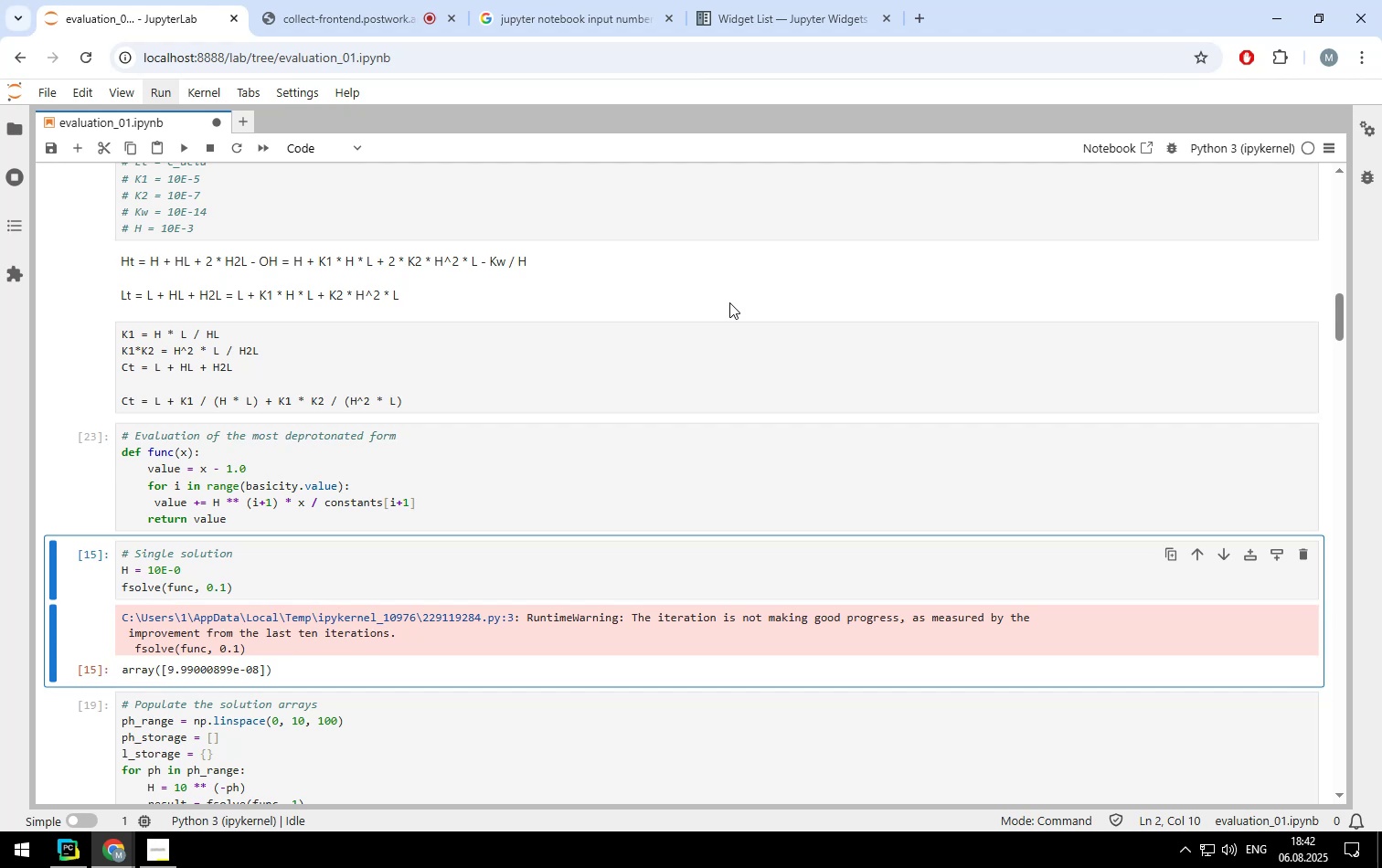 
key(Shift+ShiftLeft)
 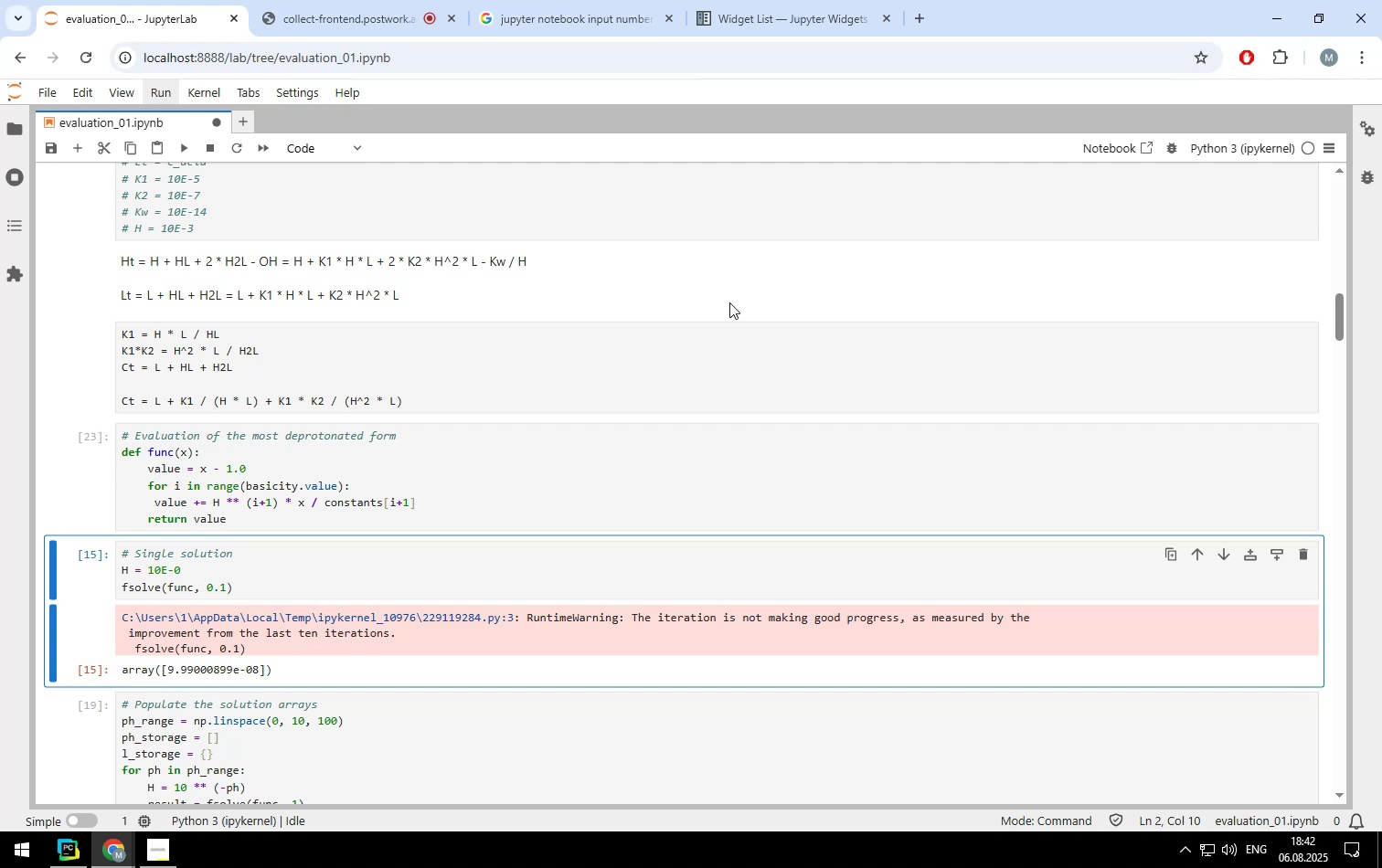 
key(Shift+Enter)
 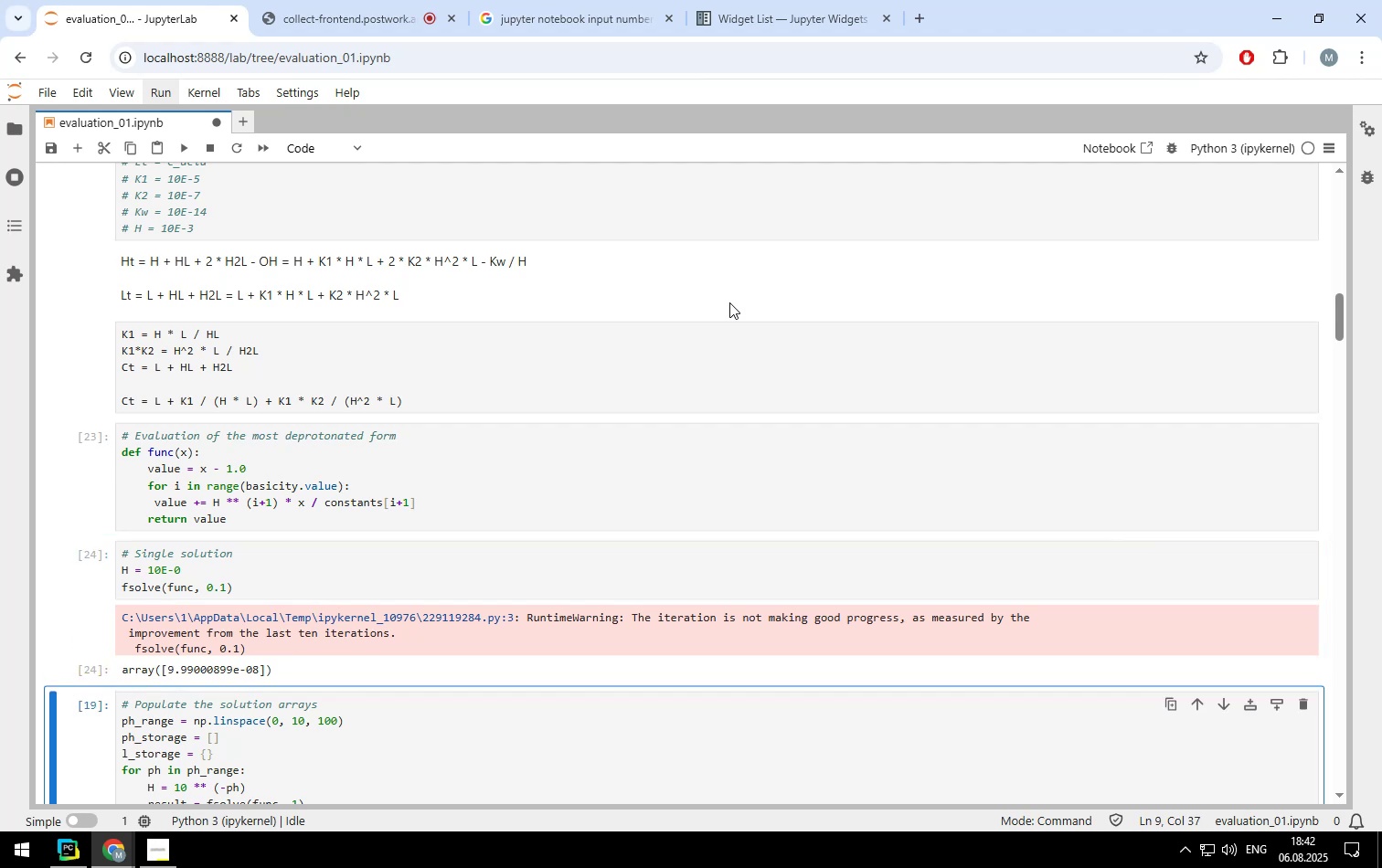 
key(Shift+ShiftLeft)
 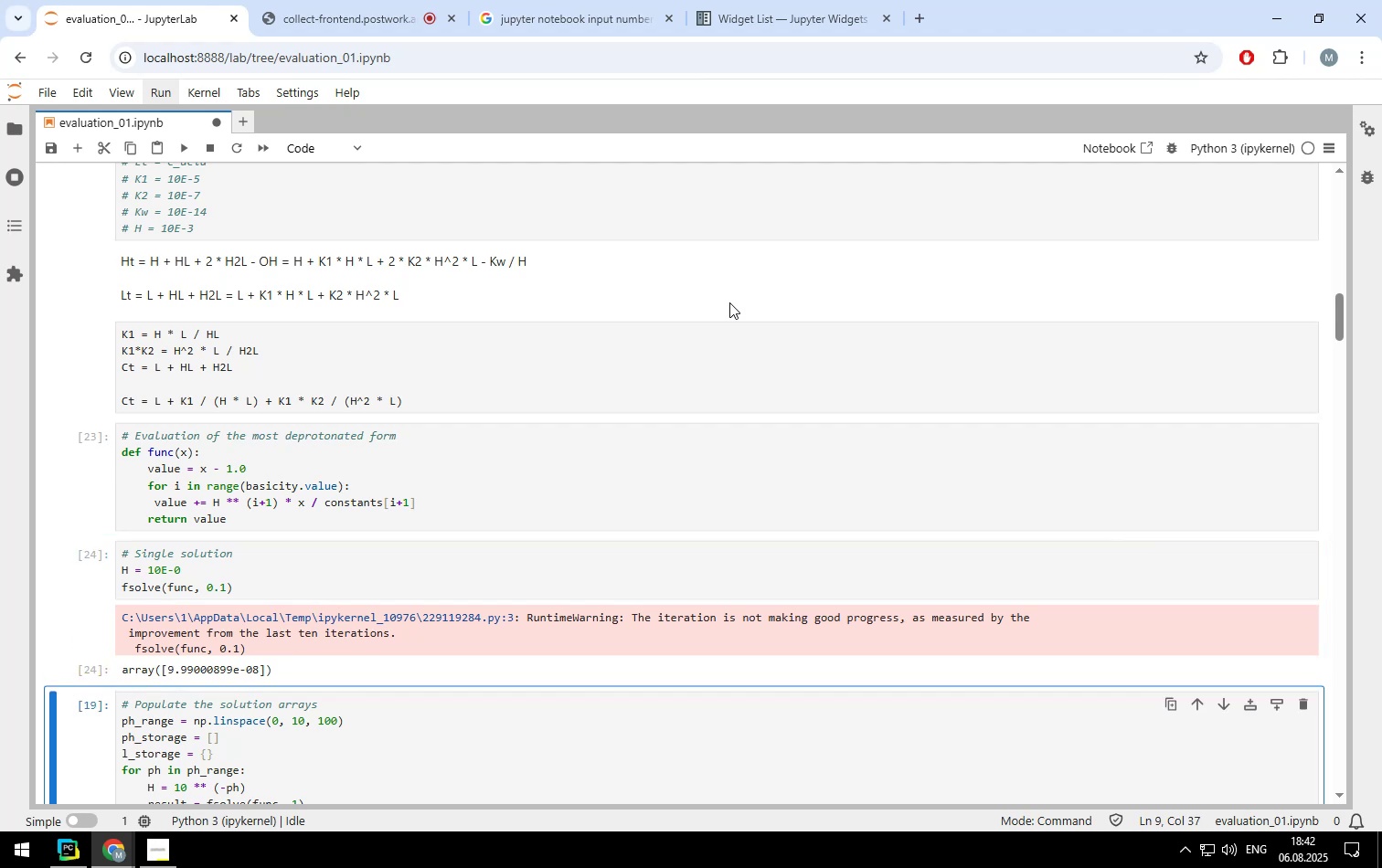 
key(Shift+Enter)
 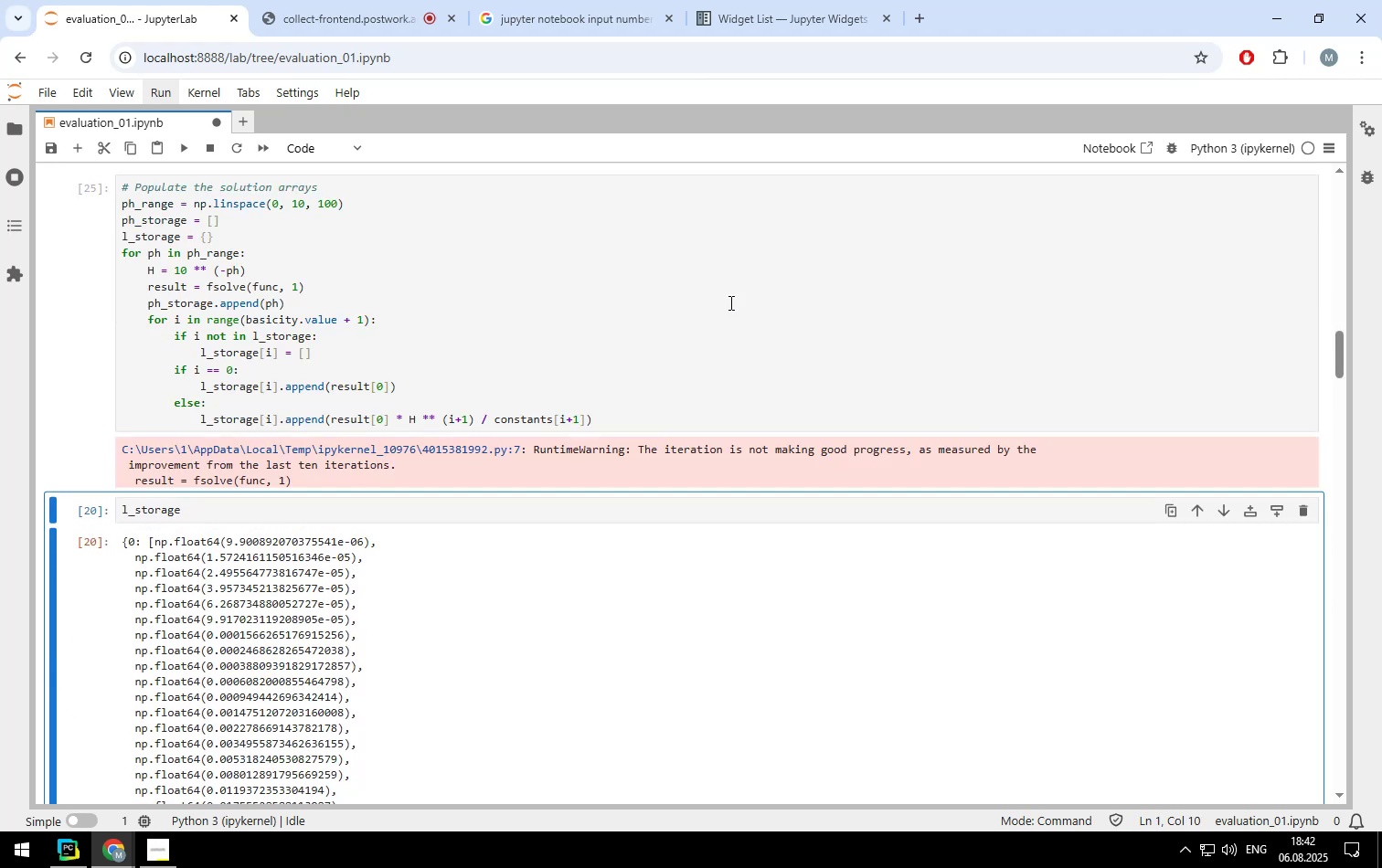 
scroll: coordinate [648, 327], scroll_direction: up, amount: 1.0
 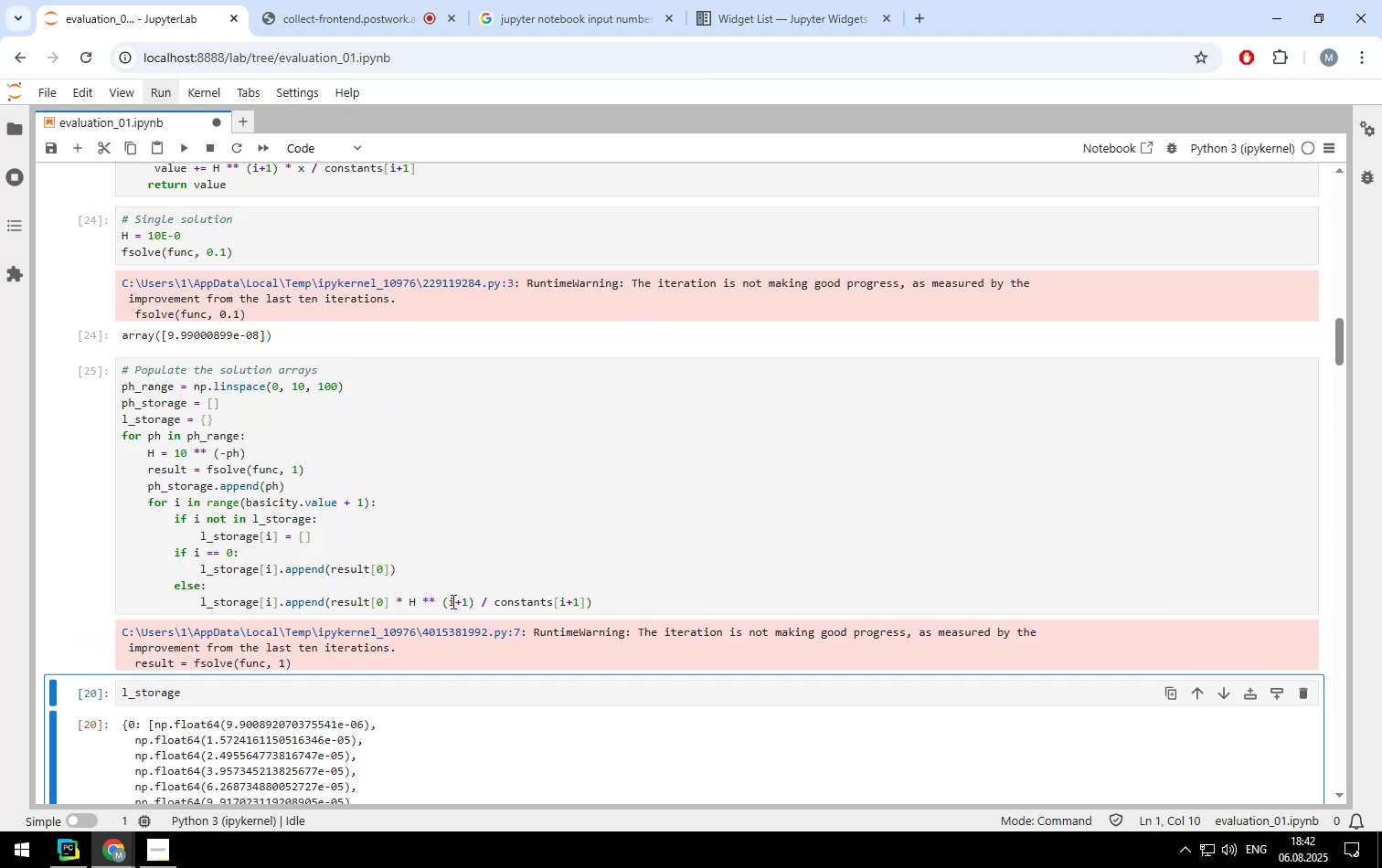 
left_click([467, 604])
 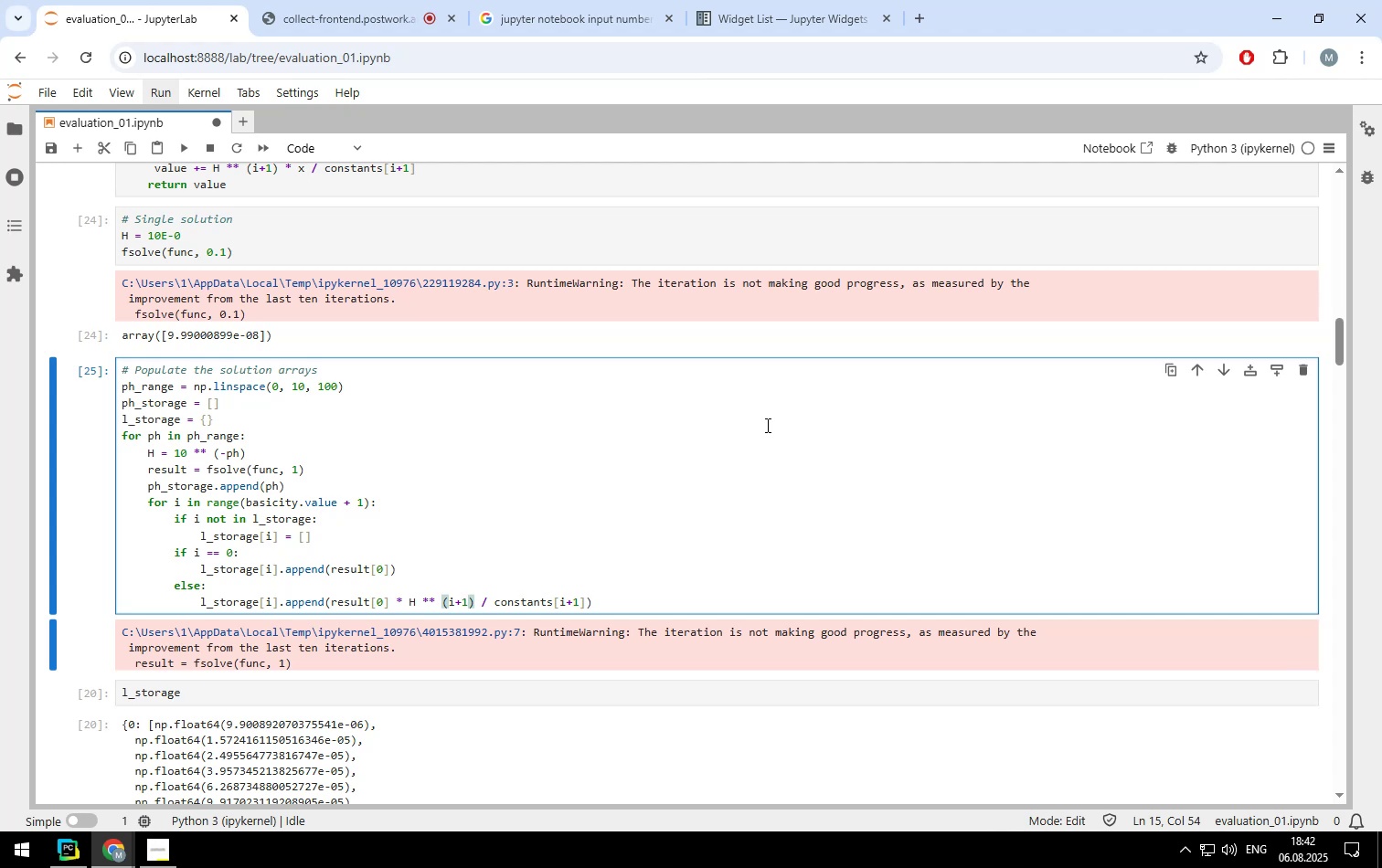 
wait(7.12)
 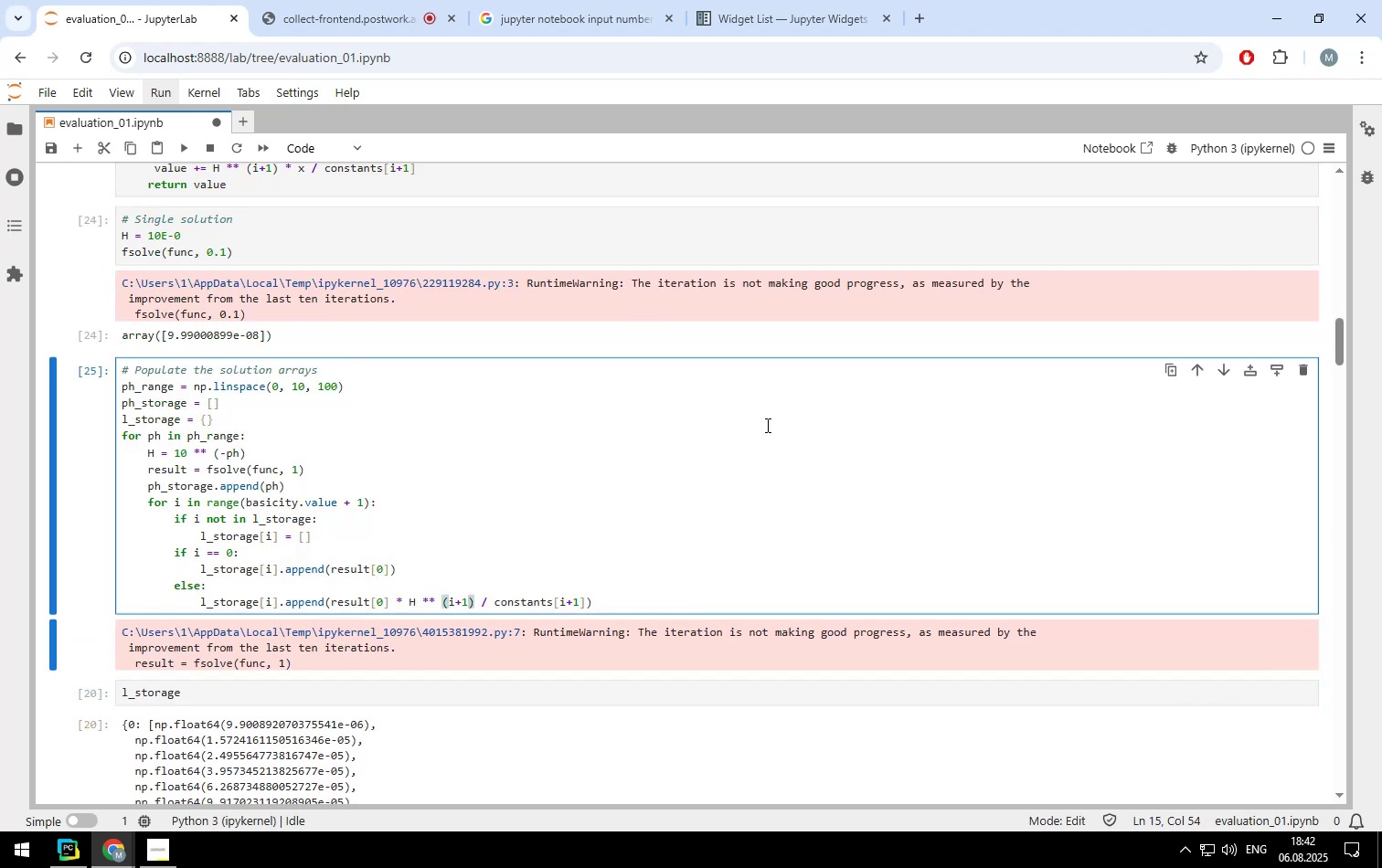 
scroll: coordinate [763, 426], scroll_direction: down, amount: 3.0
 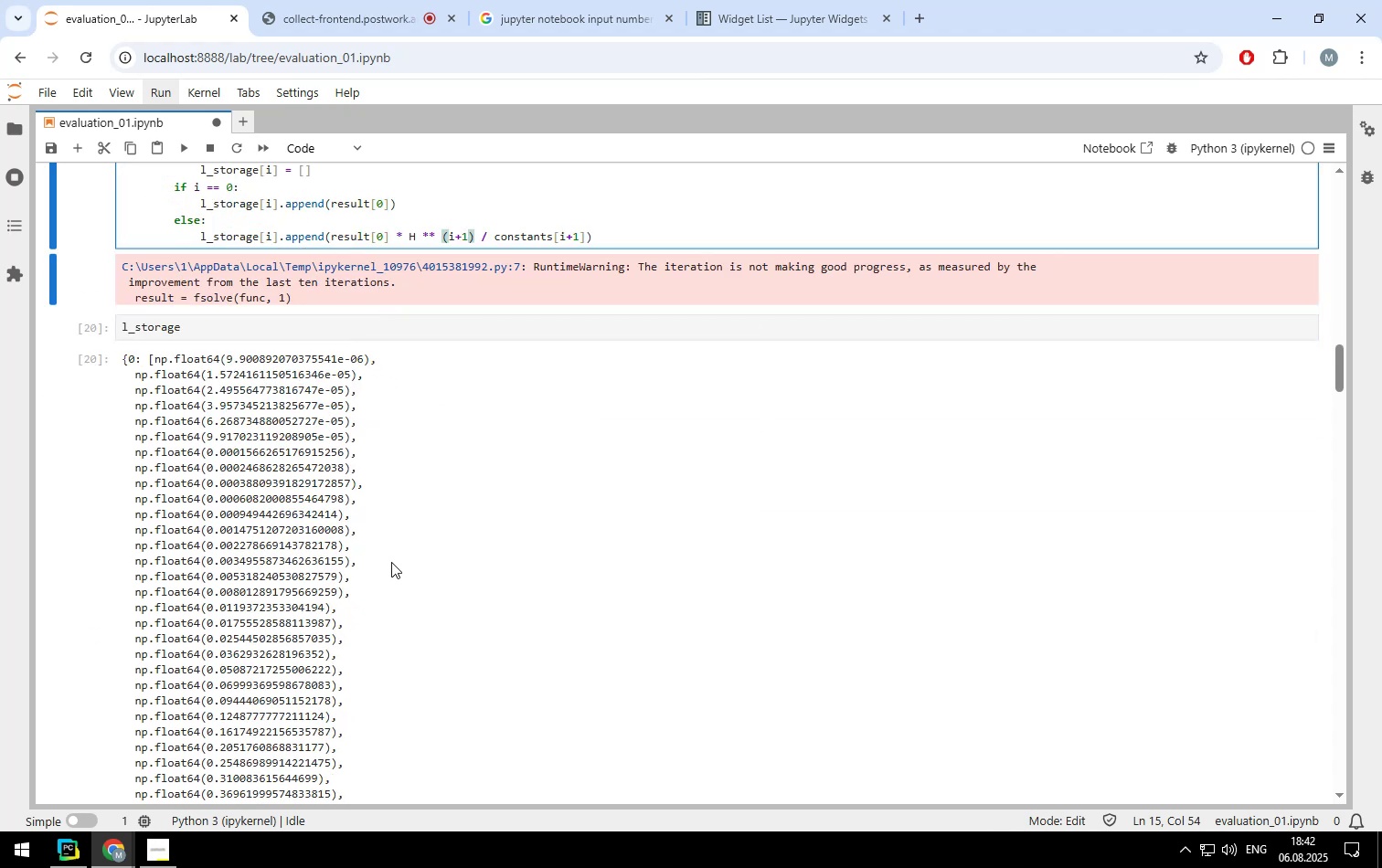 
left_click([392, 558])
 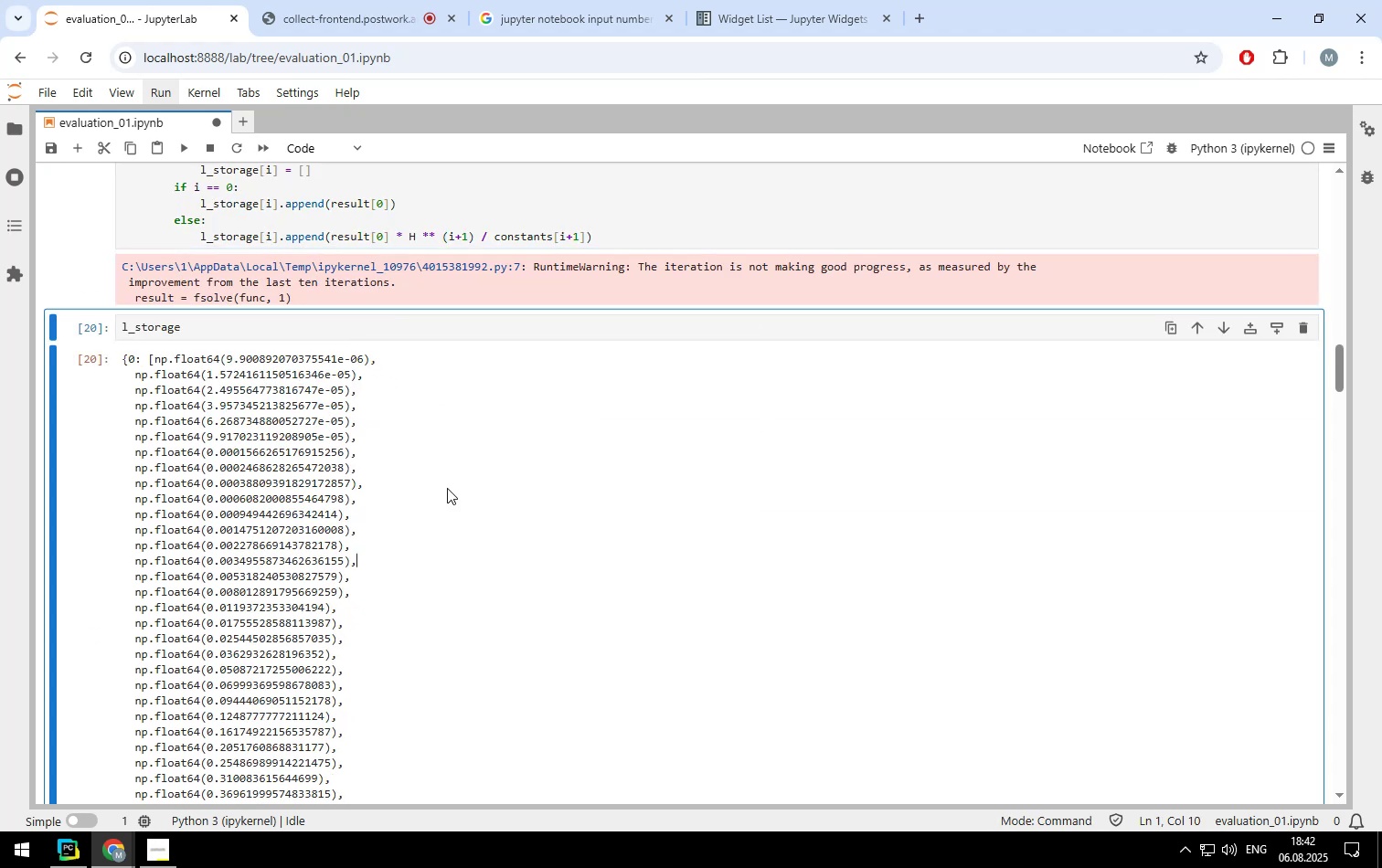 
scroll: coordinate [477, 475], scroll_direction: down, amount: 52.0
 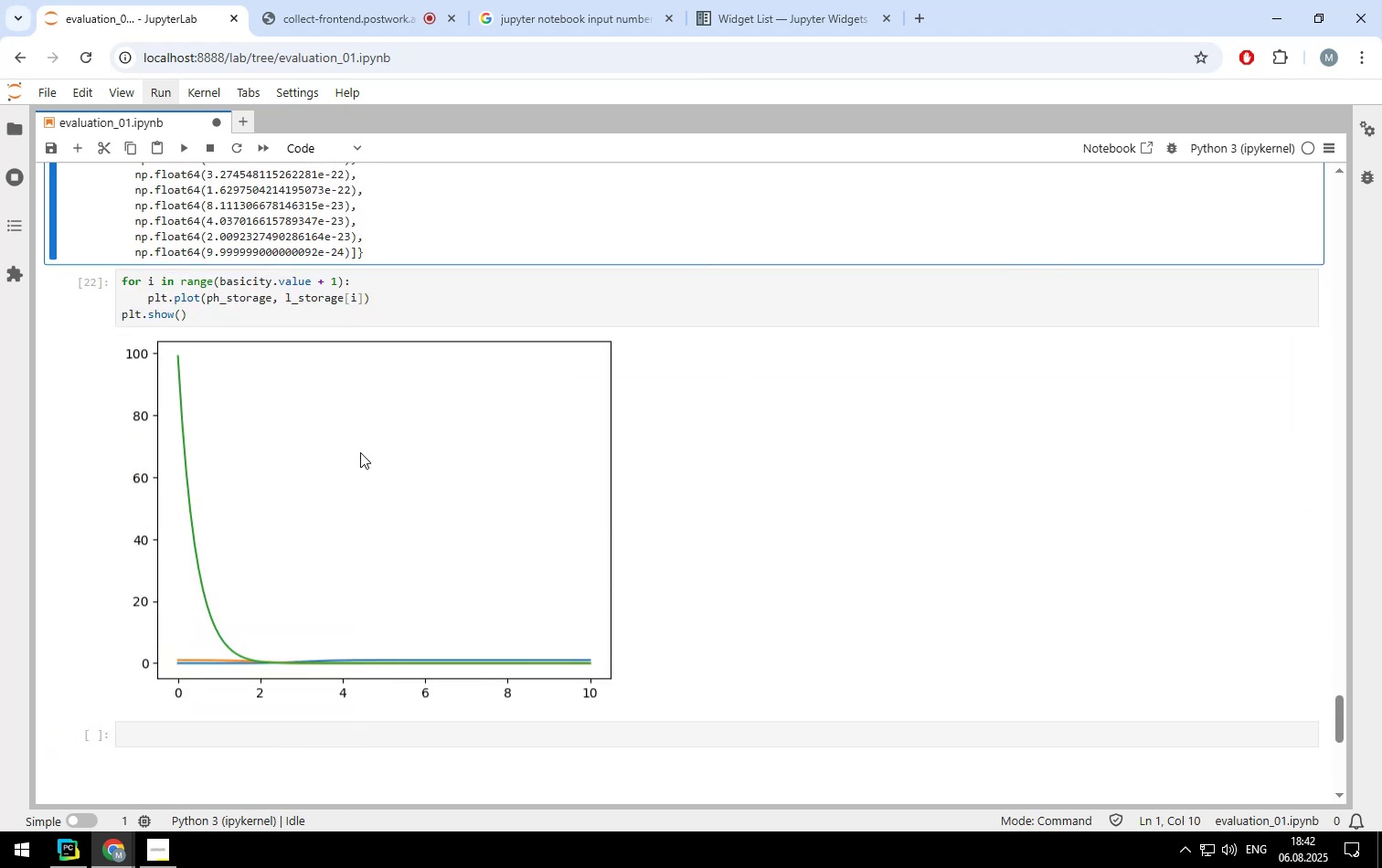 
left_click([360, 452])
 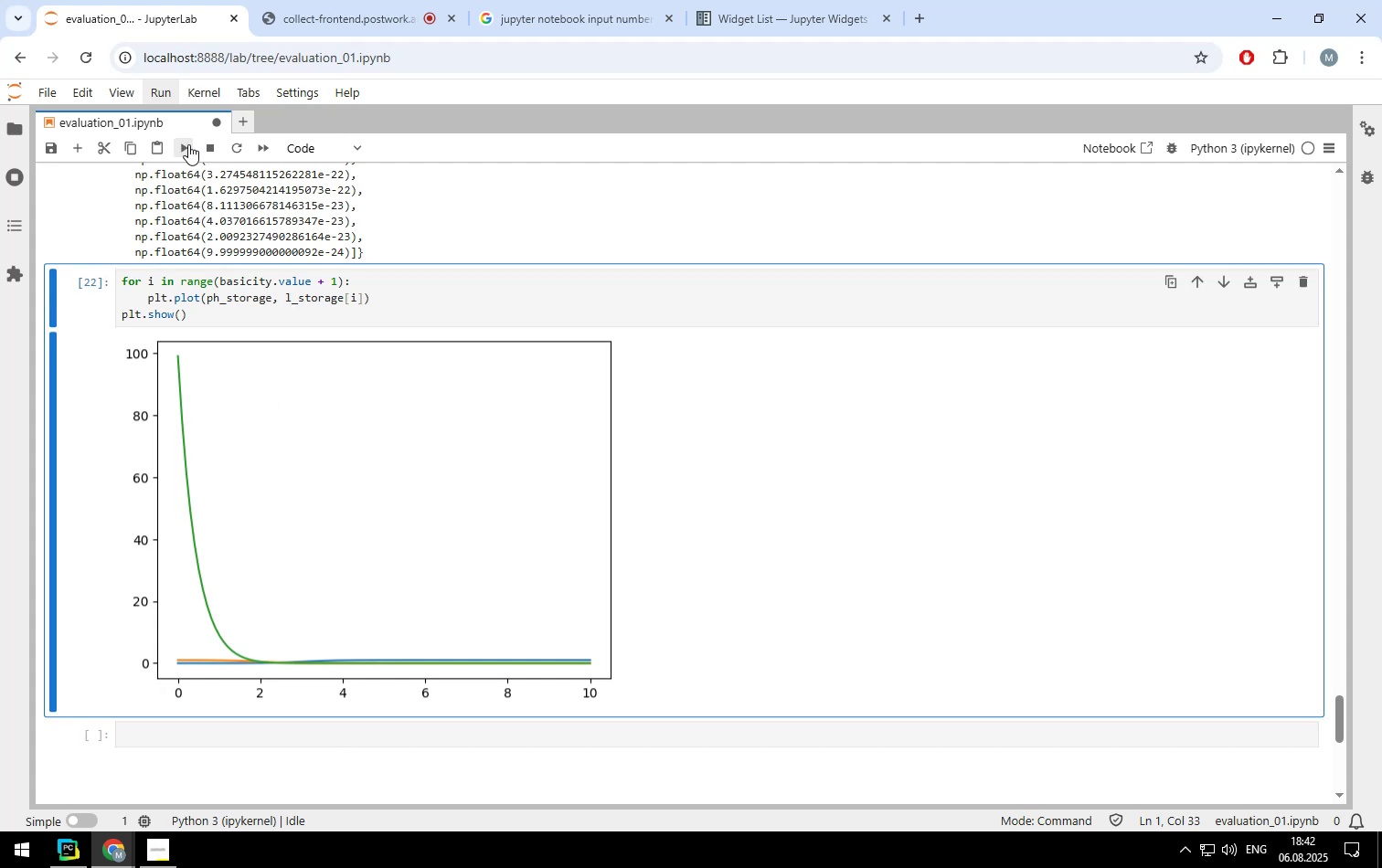 
left_click([182, 143])
 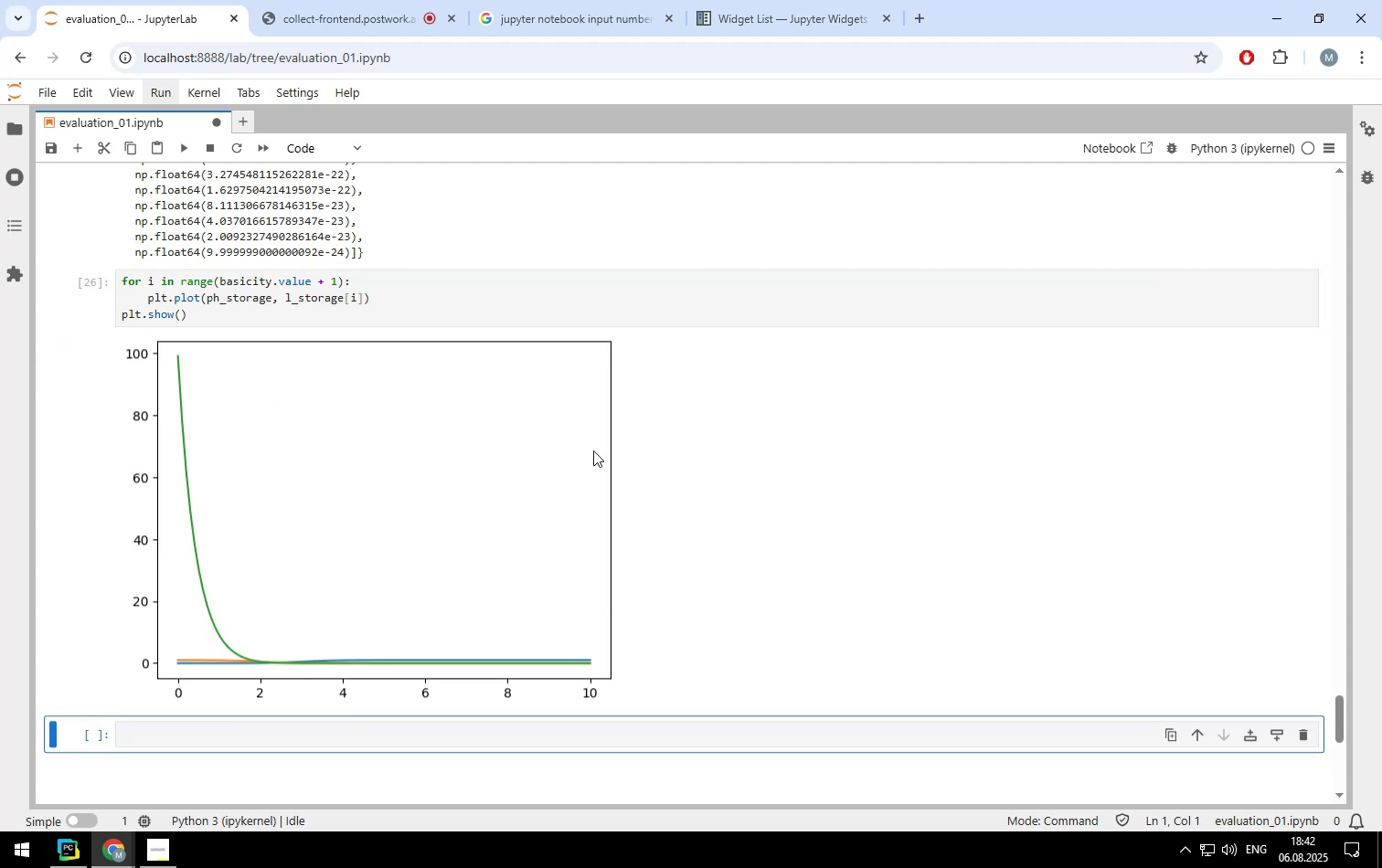 
scroll: coordinate [609, 332], scroll_direction: up, amount: 58.0
 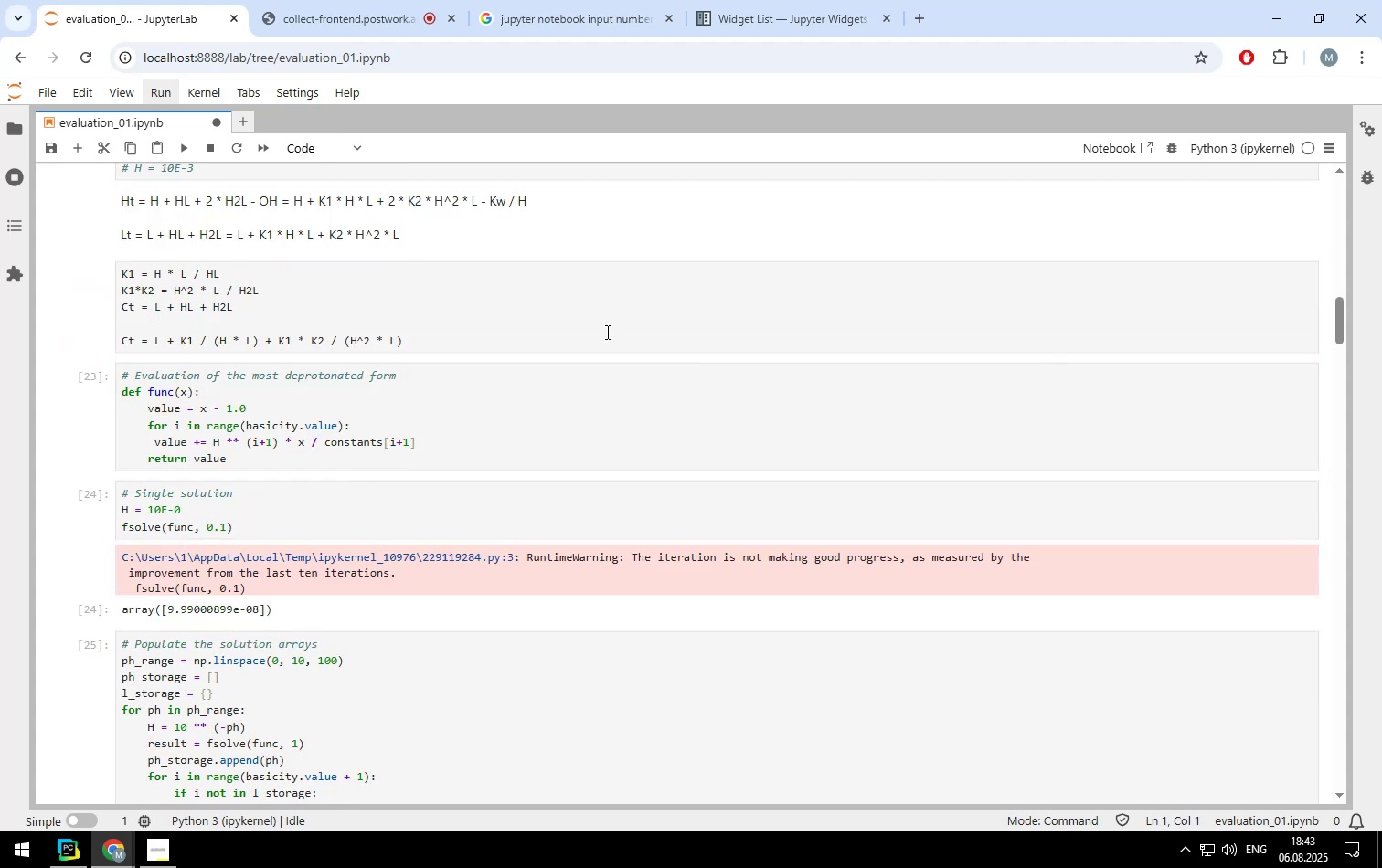 
scroll: coordinate [338, 325], scroll_direction: down, amount: 1.0
 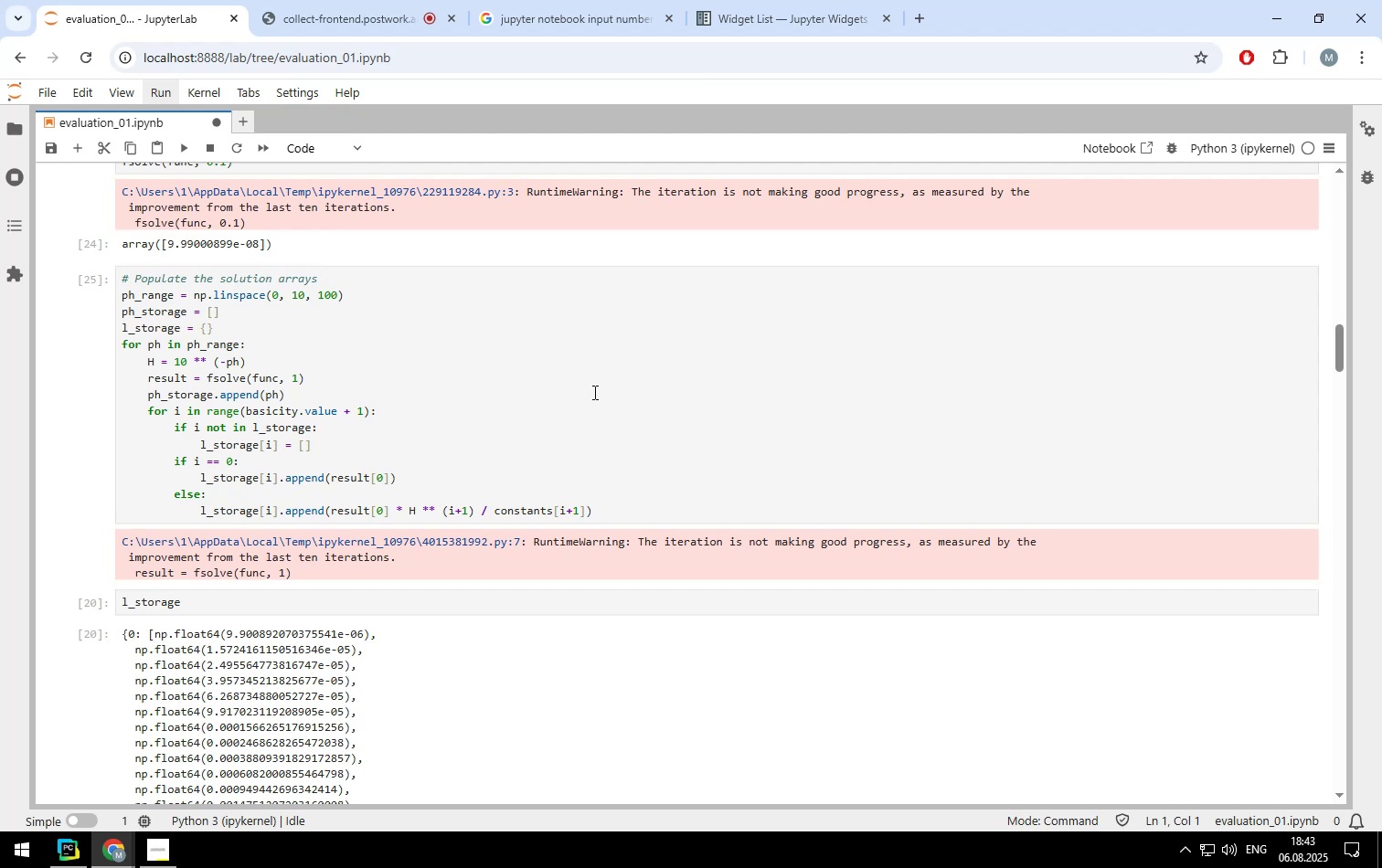 
wait(27.2)
 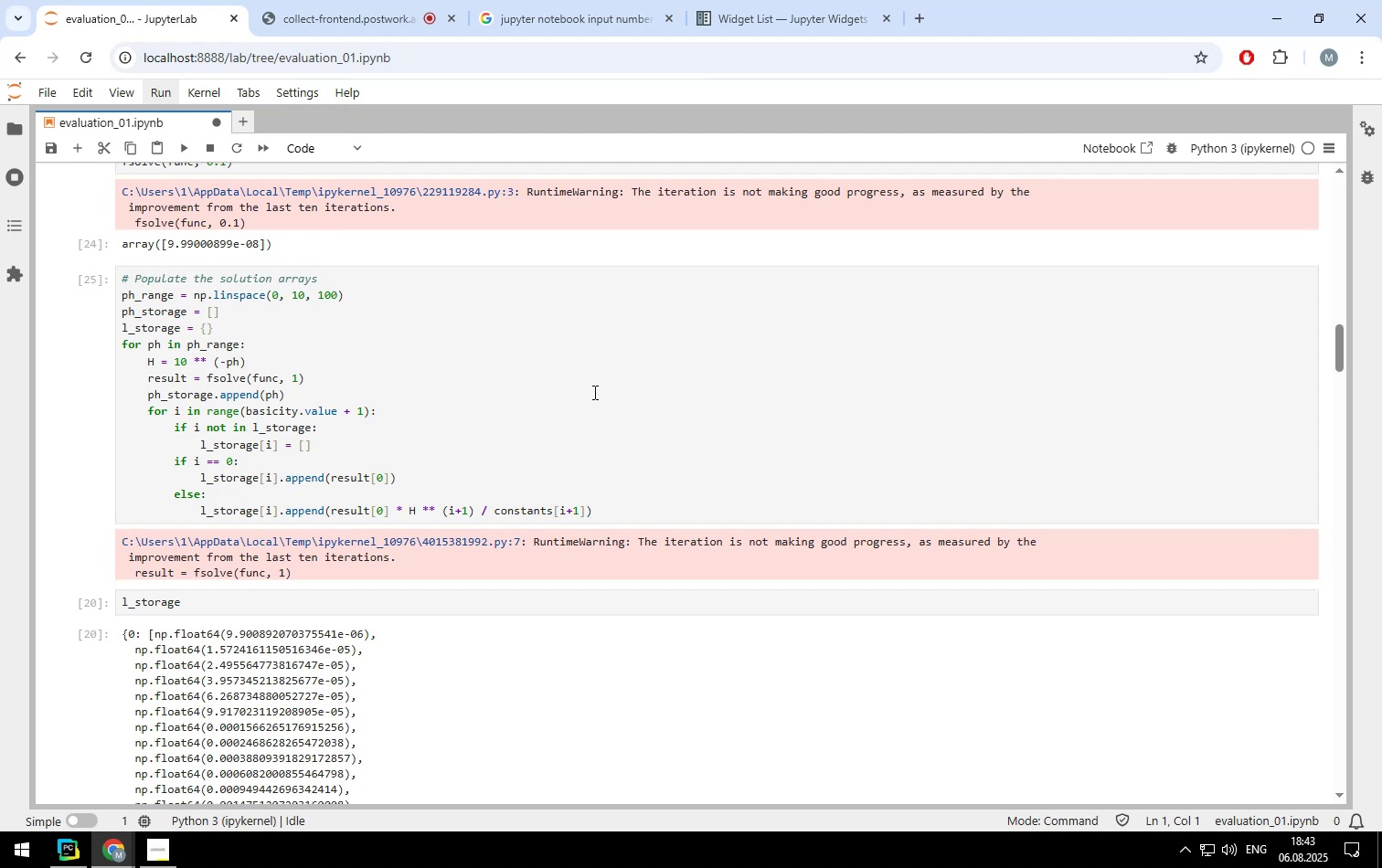 
scroll: coordinate [593, 392], scroll_direction: up, amount: 3.0
 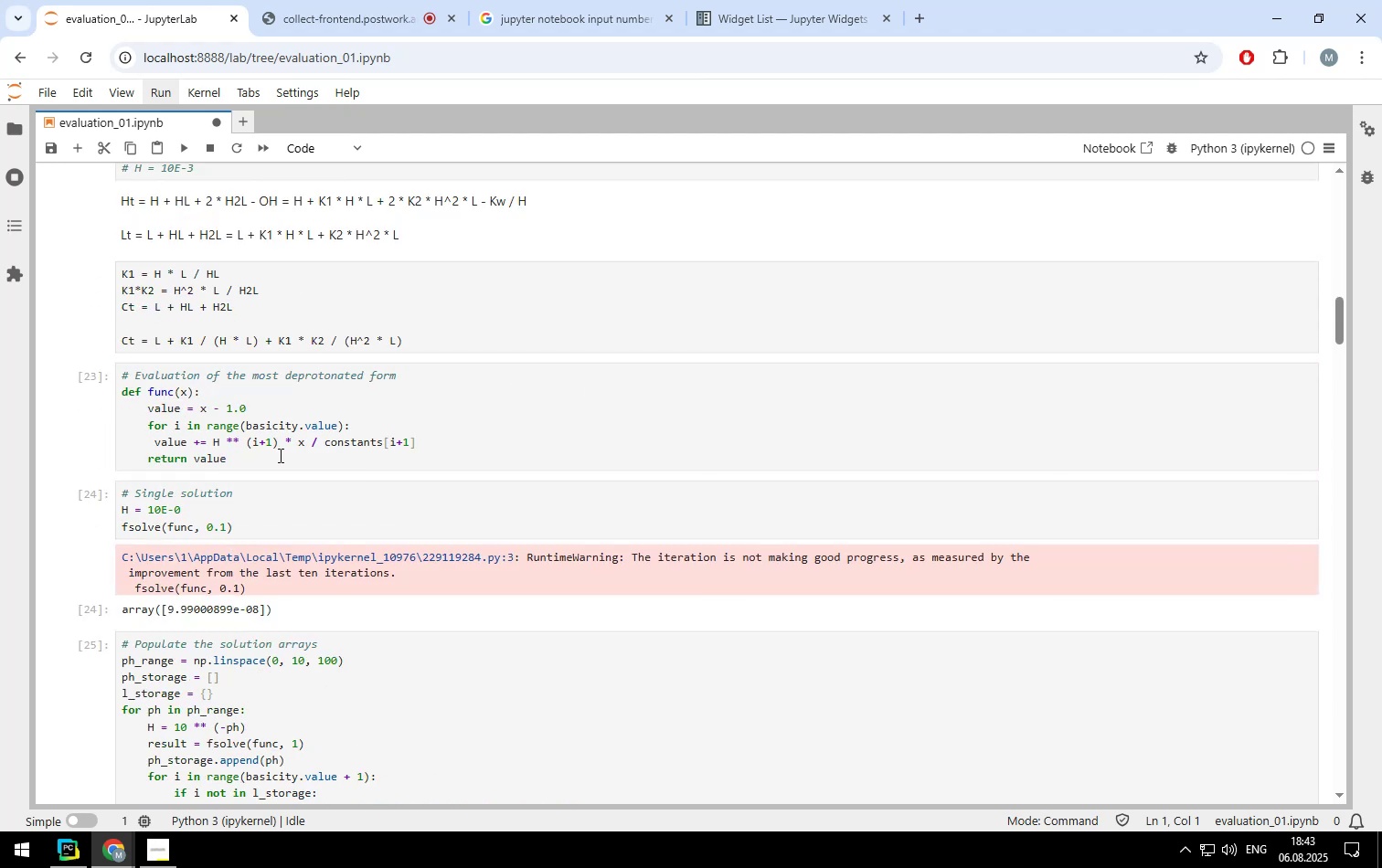 
left_click([273, 441])
 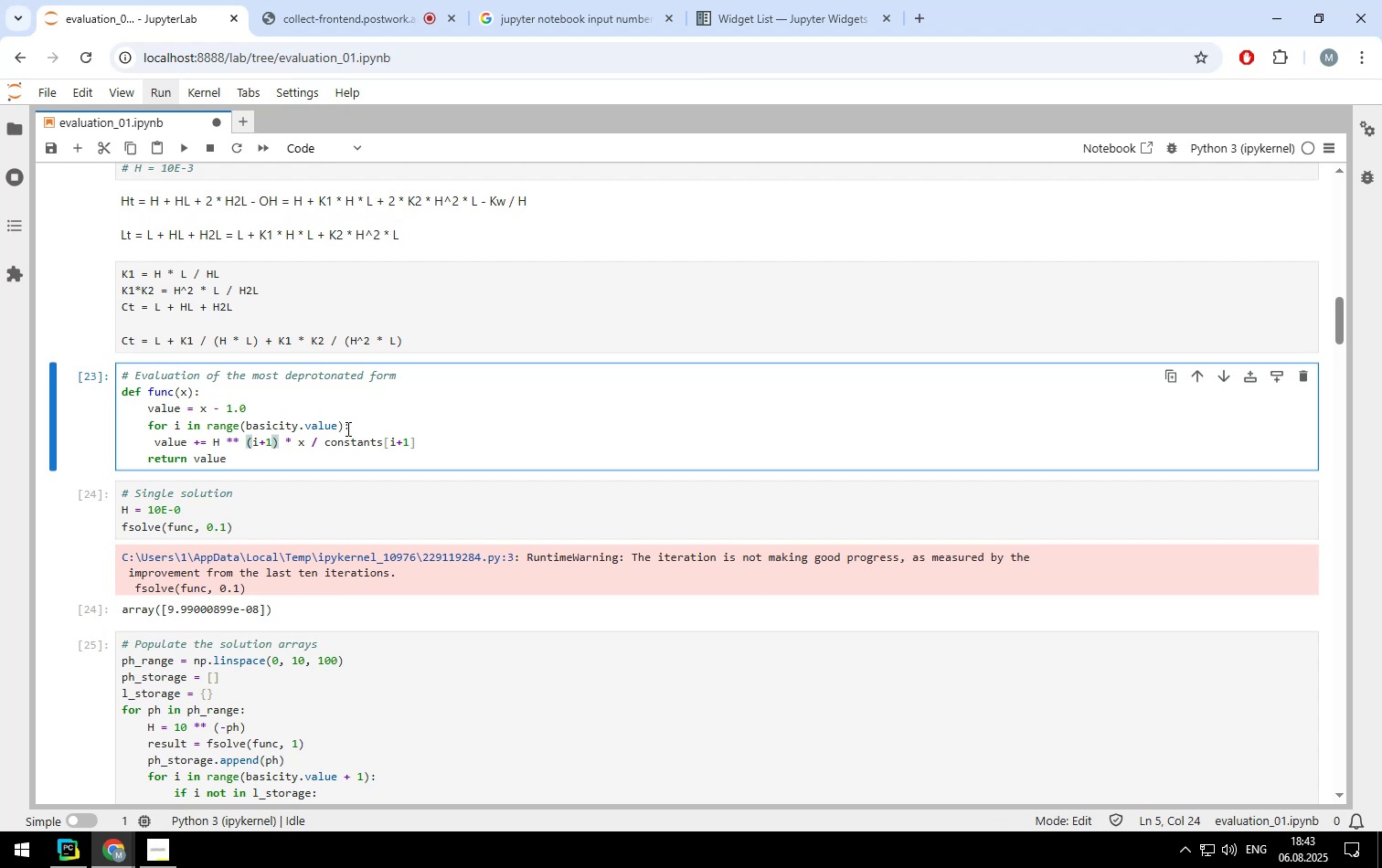 
left_click([347, 428])
 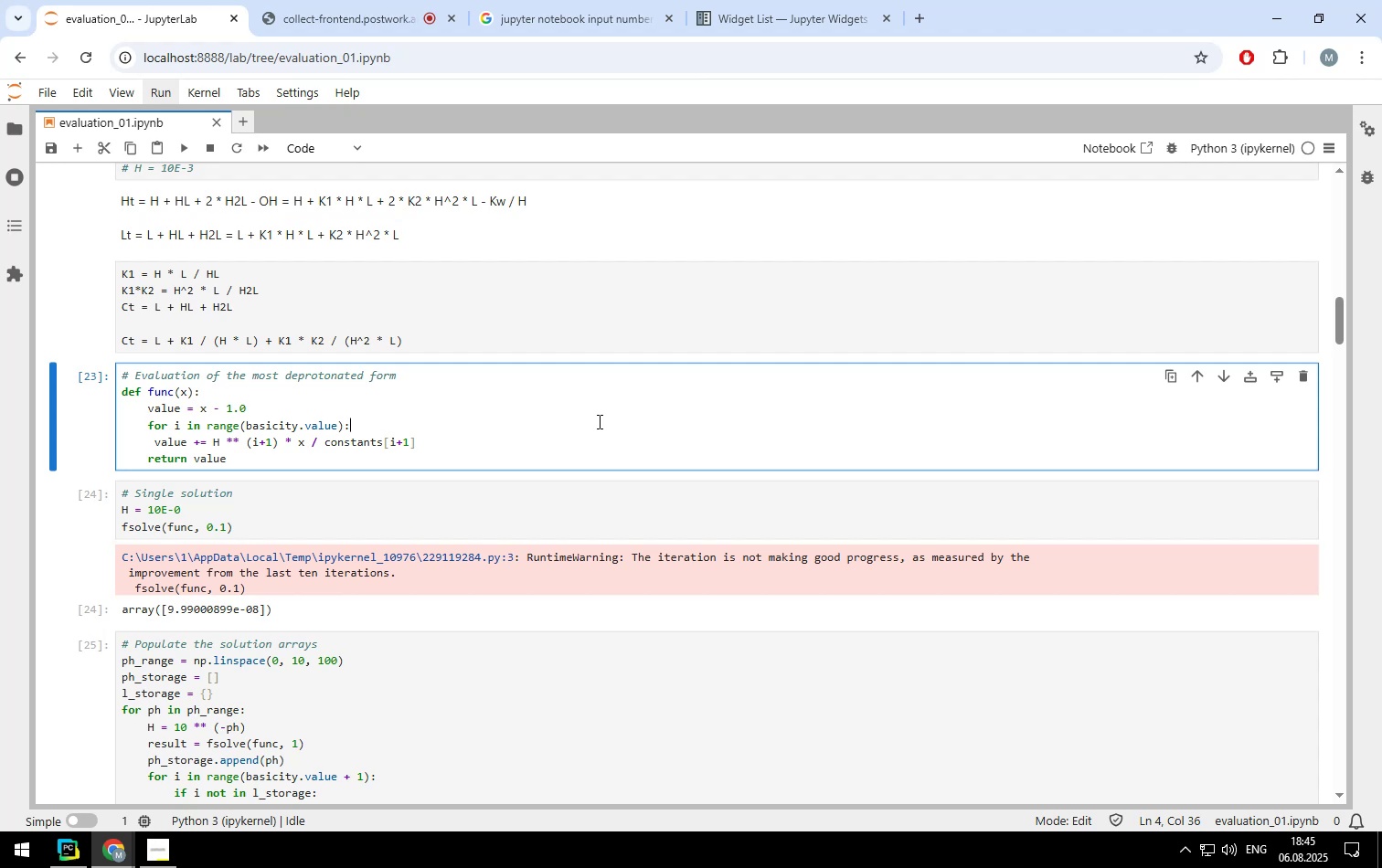 
wait(96.63)
 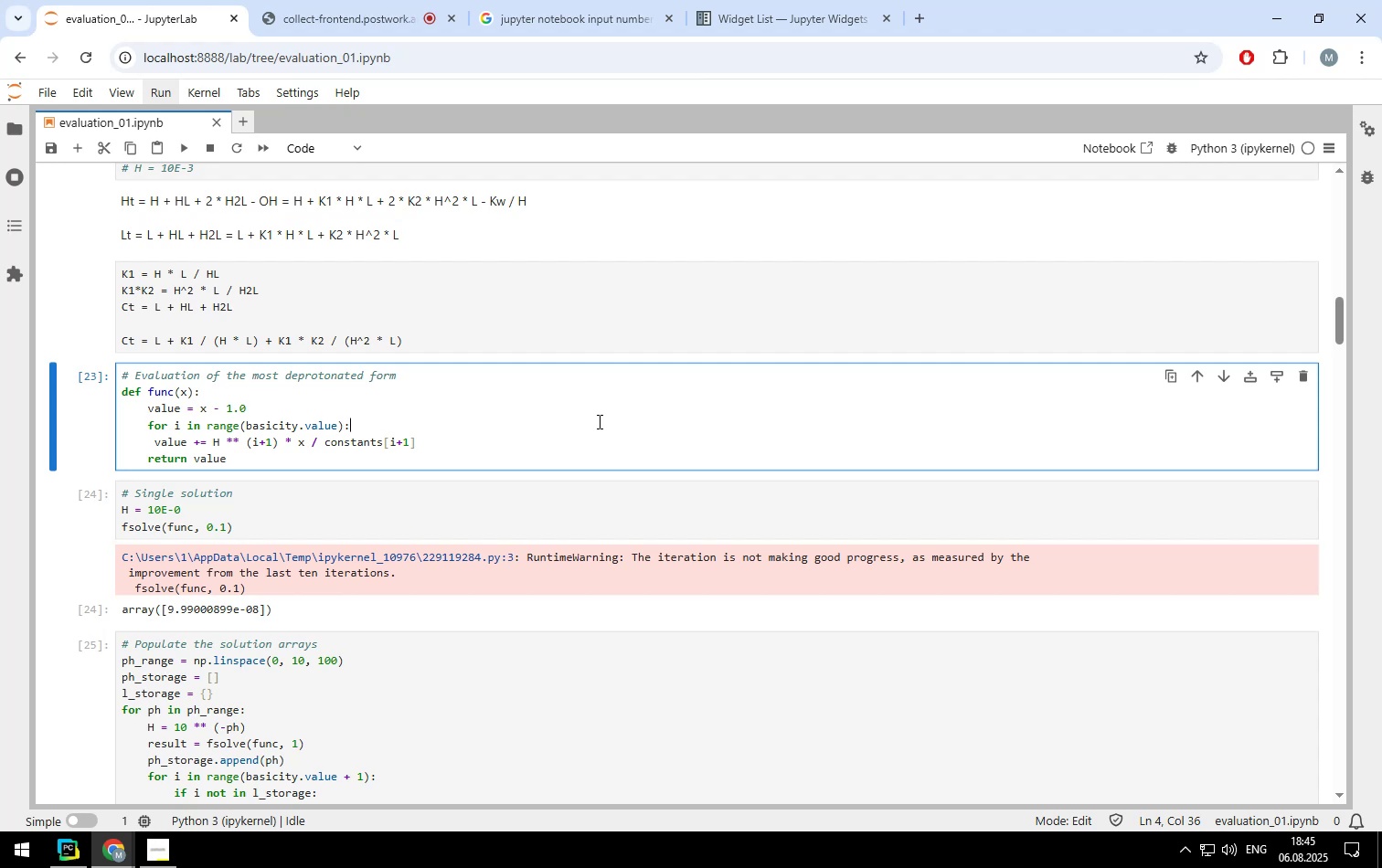 
left_click([214, 445])
 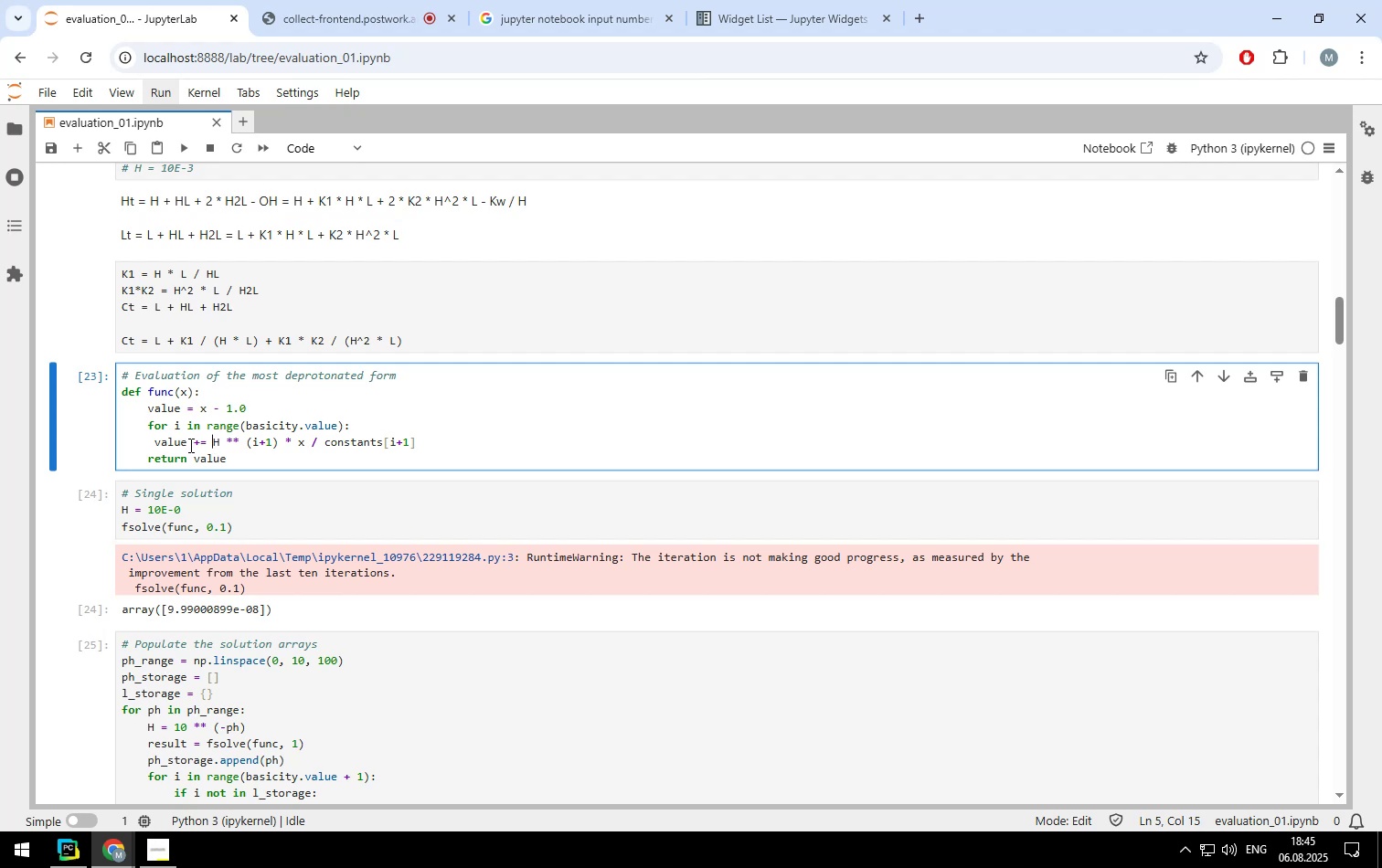 
left_click([188, 445])
 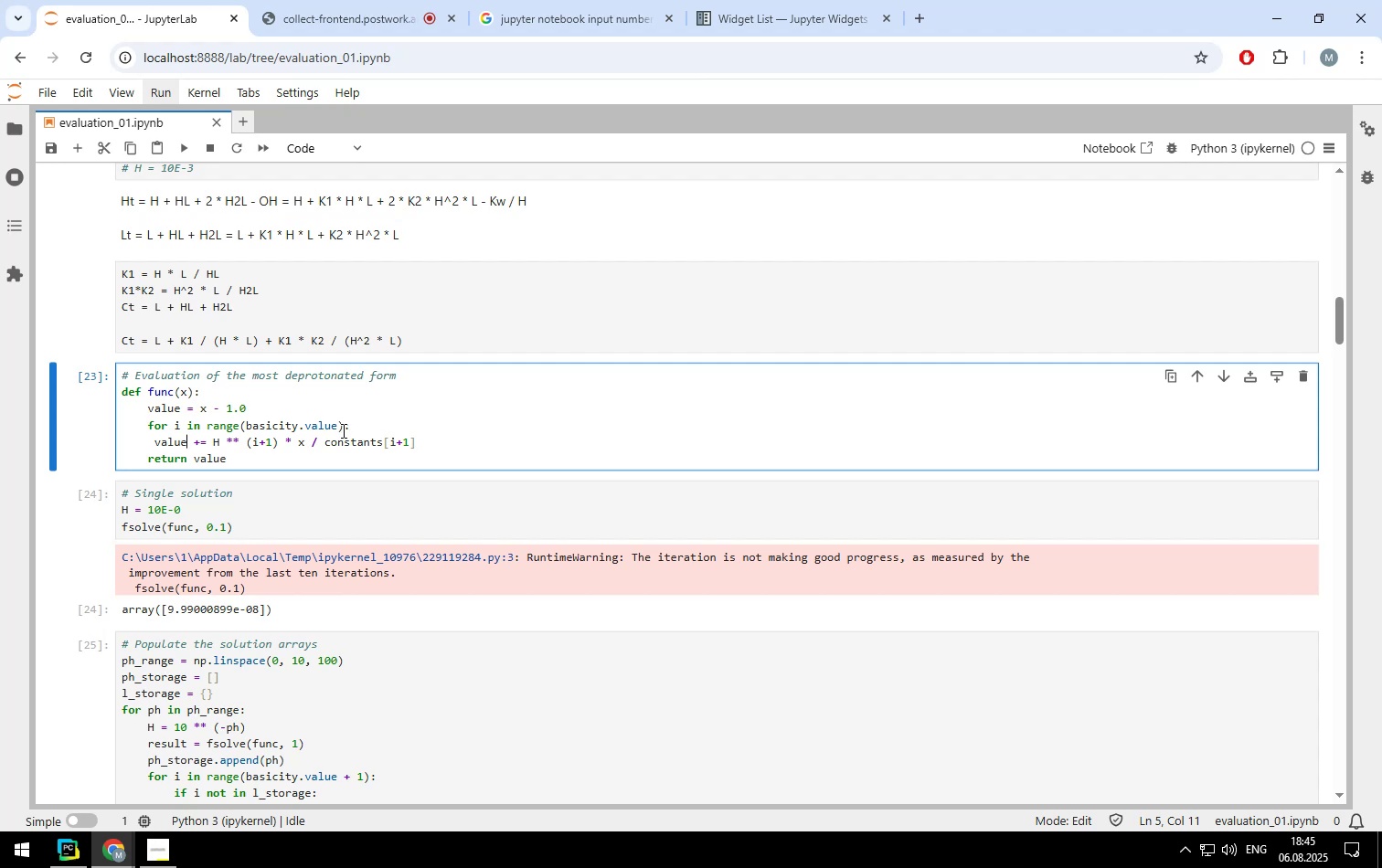 
wait(5.27)
 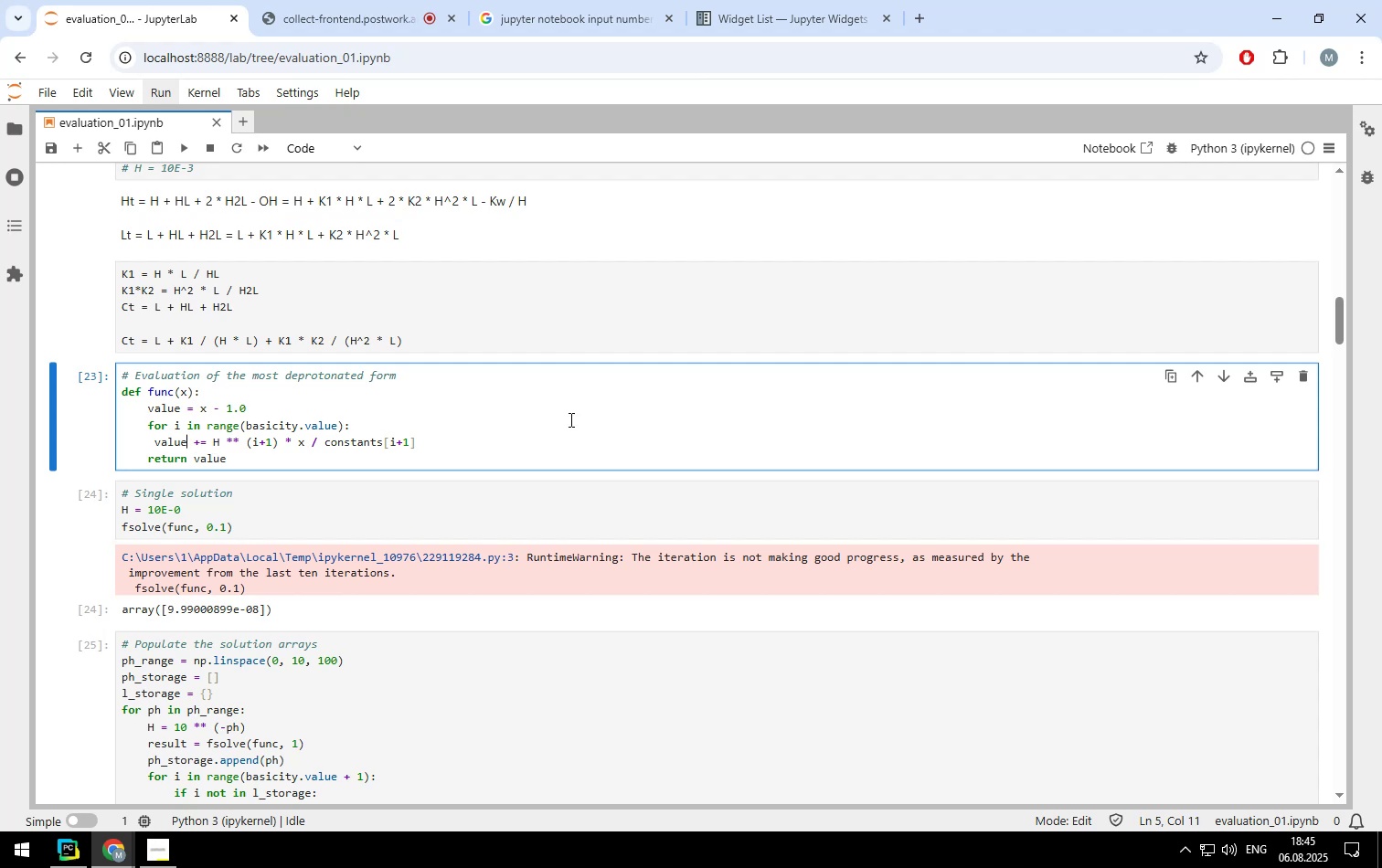 
left_click([342, 426])
 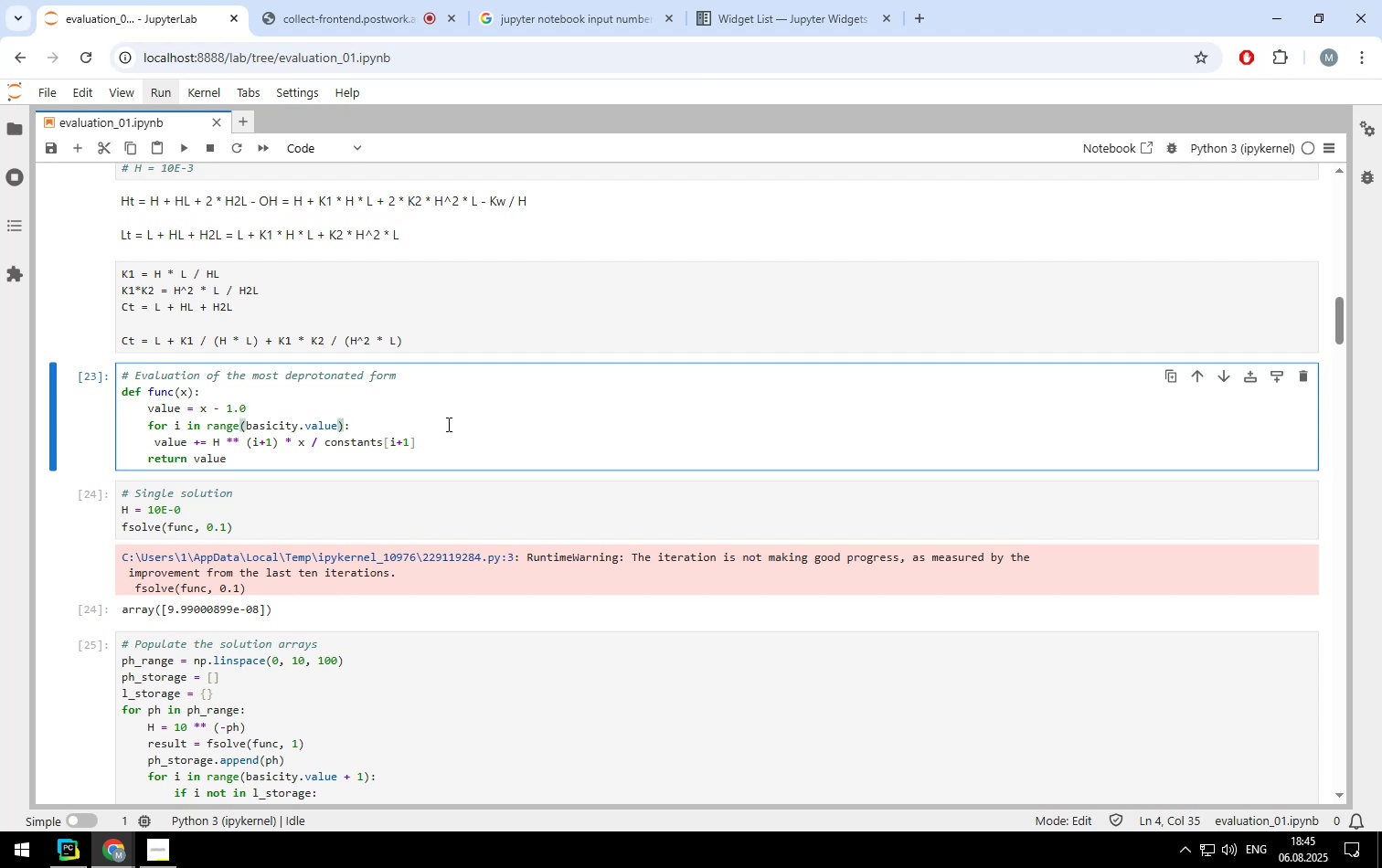 
scroll: coordinate [470, 407], scroll_direction: up, amount: 8.0
 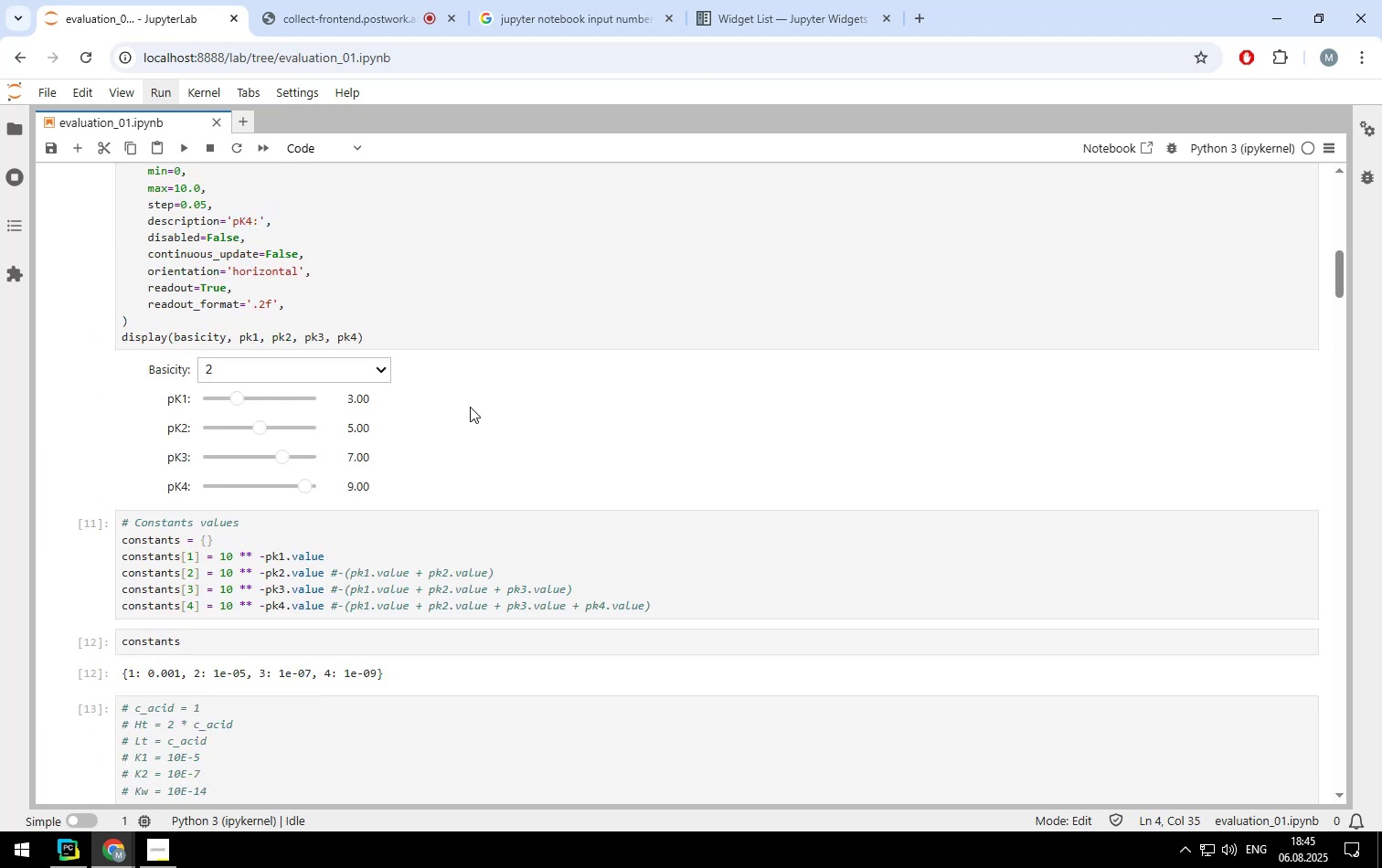 
scroll: coordinate [983, 490], scroll_direction: down, amount: 6.0
 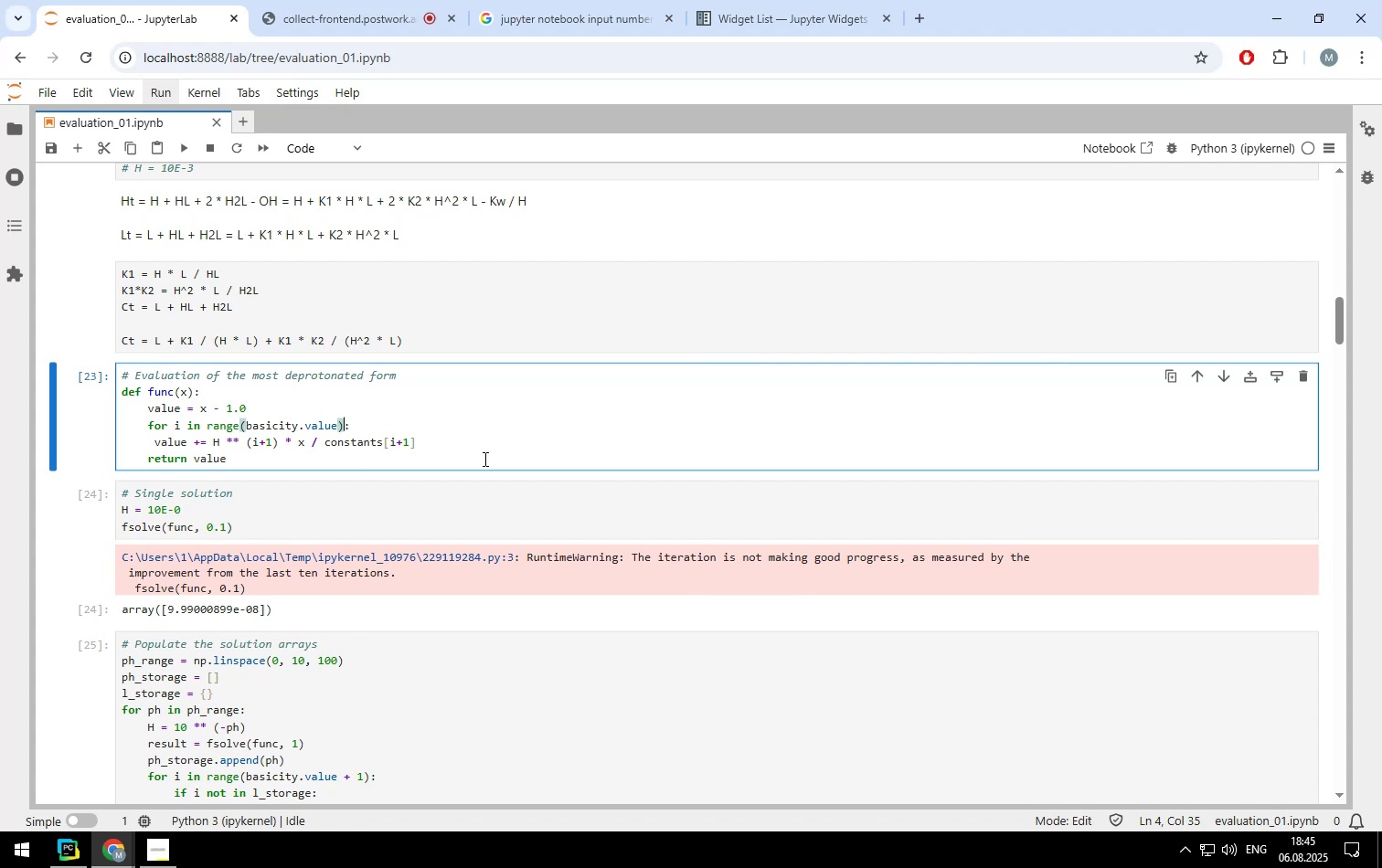 
left_click([470, 444])
 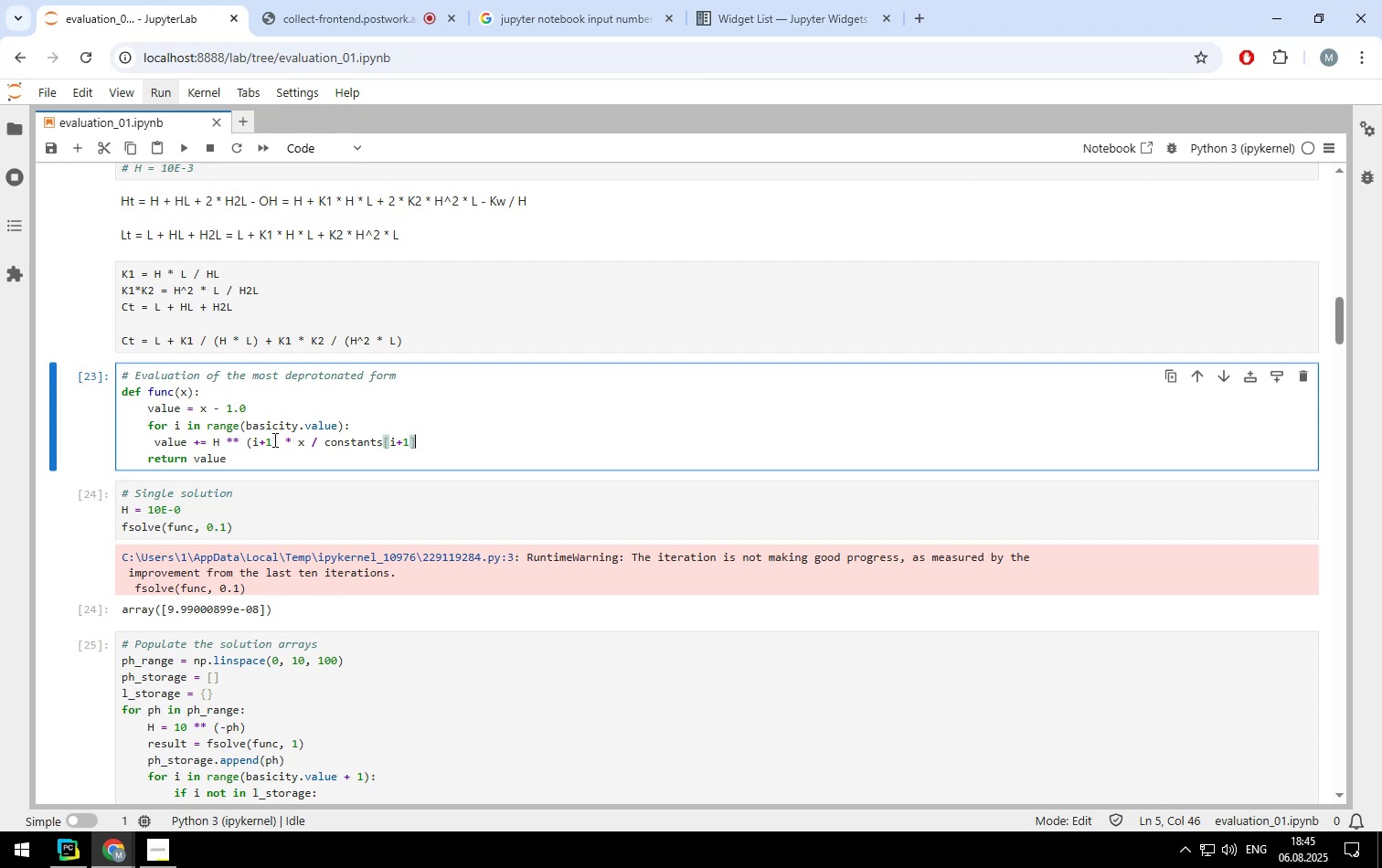 
wait(19.39)
 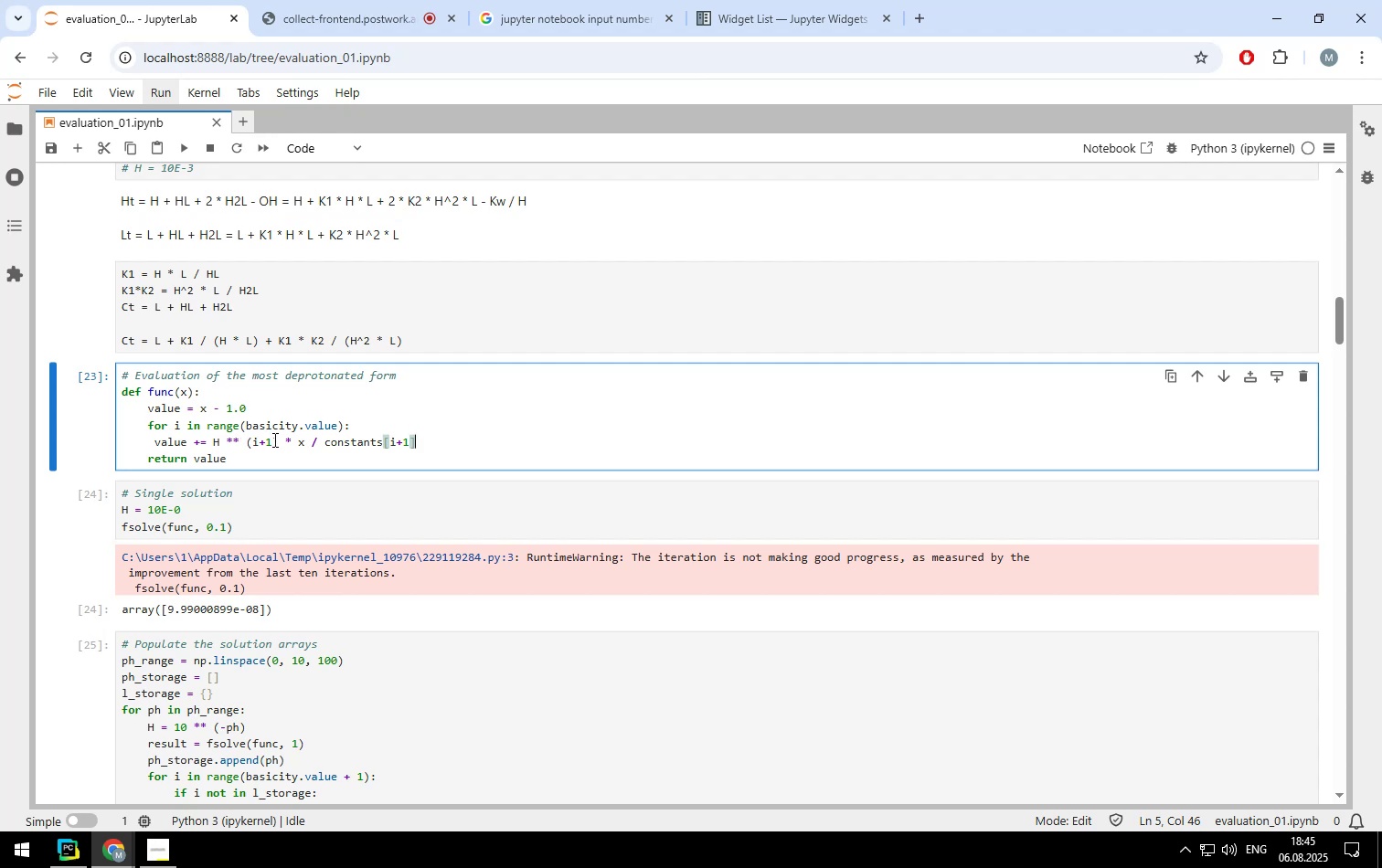 
scroll: coordinate [486, 341], scroll_direction: up, amount: 7.0
 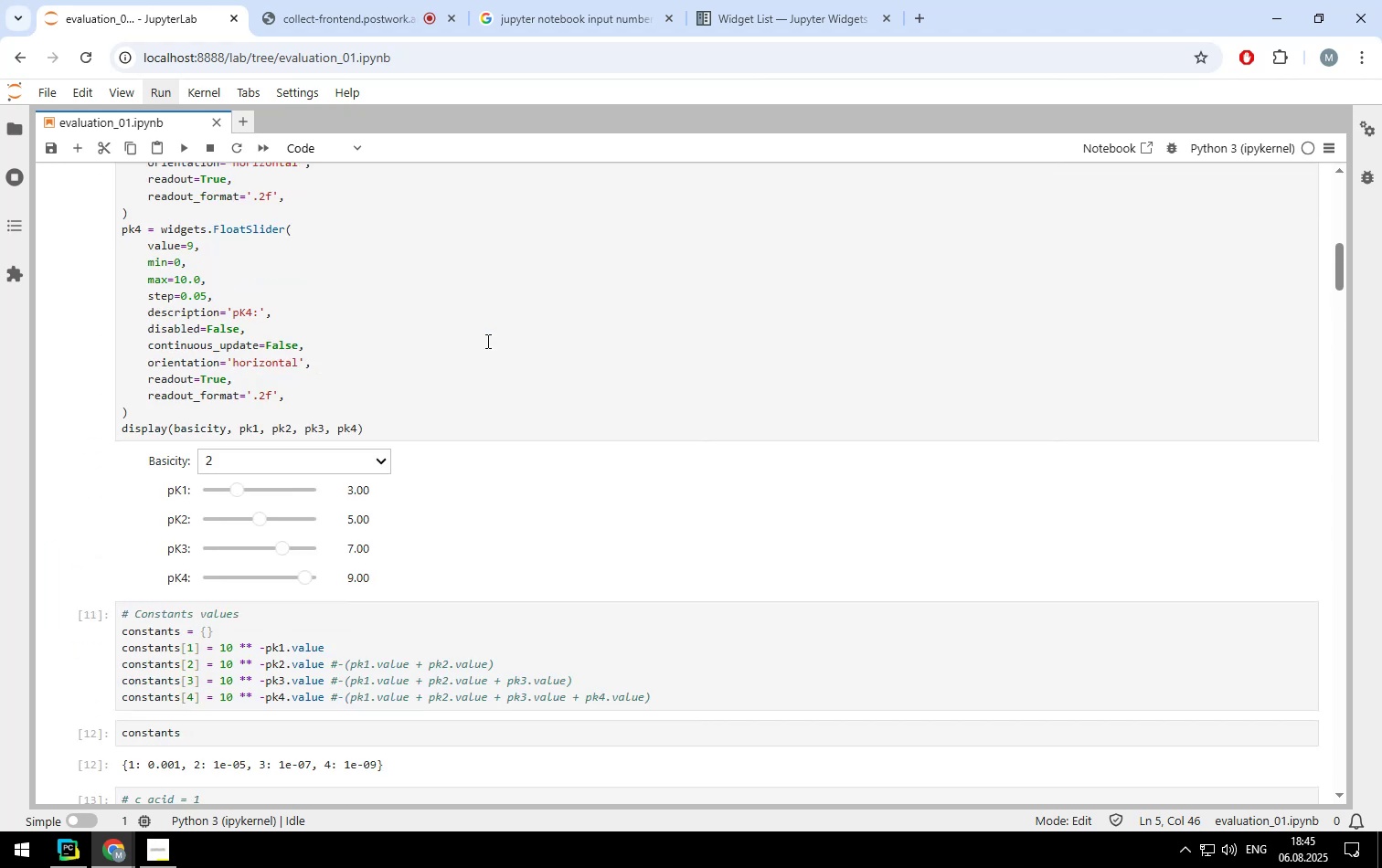 
scroll: coordinate [485, 341], scroll_direction: down, amount: 1.0
 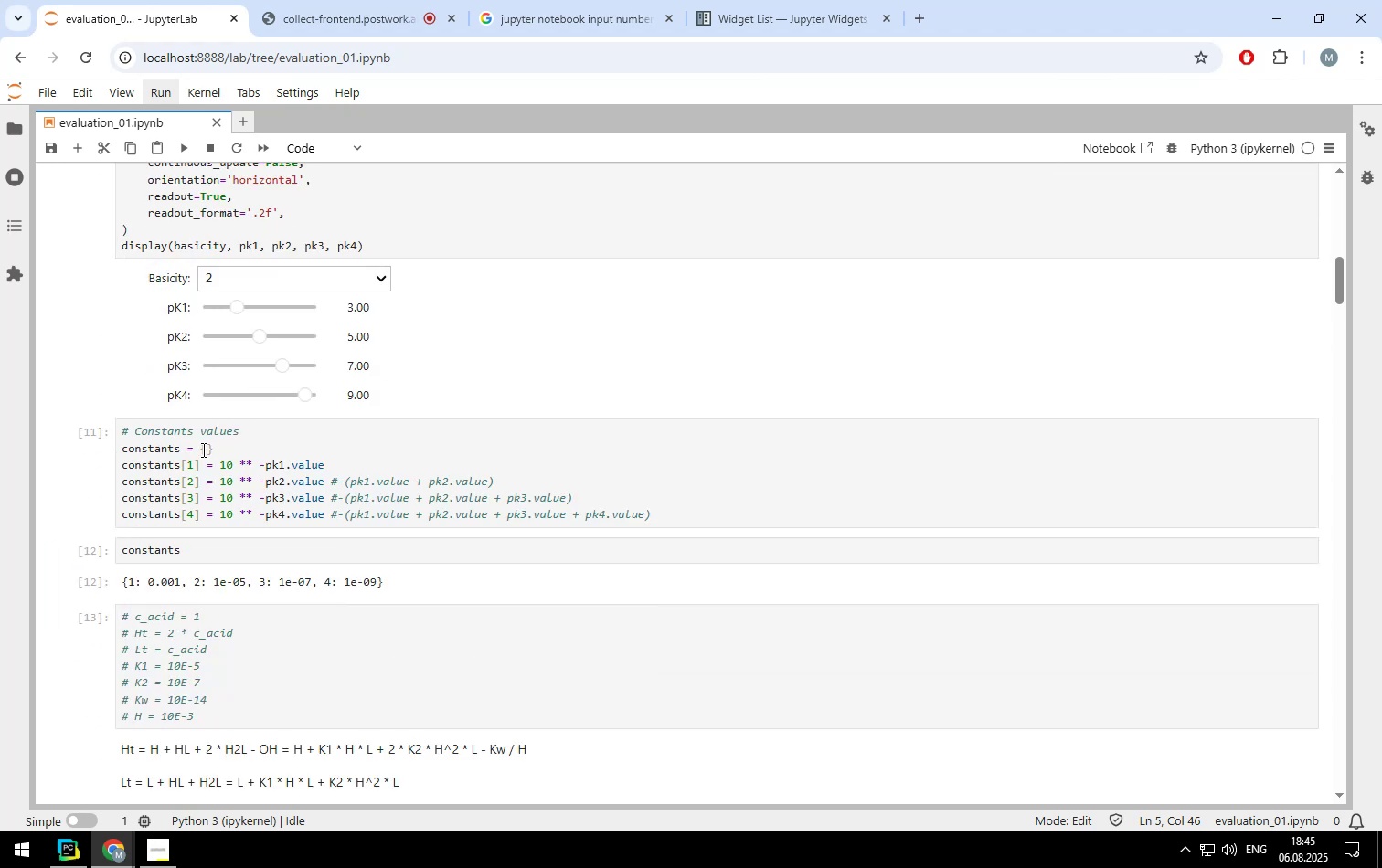 
left_click([208, 450])
 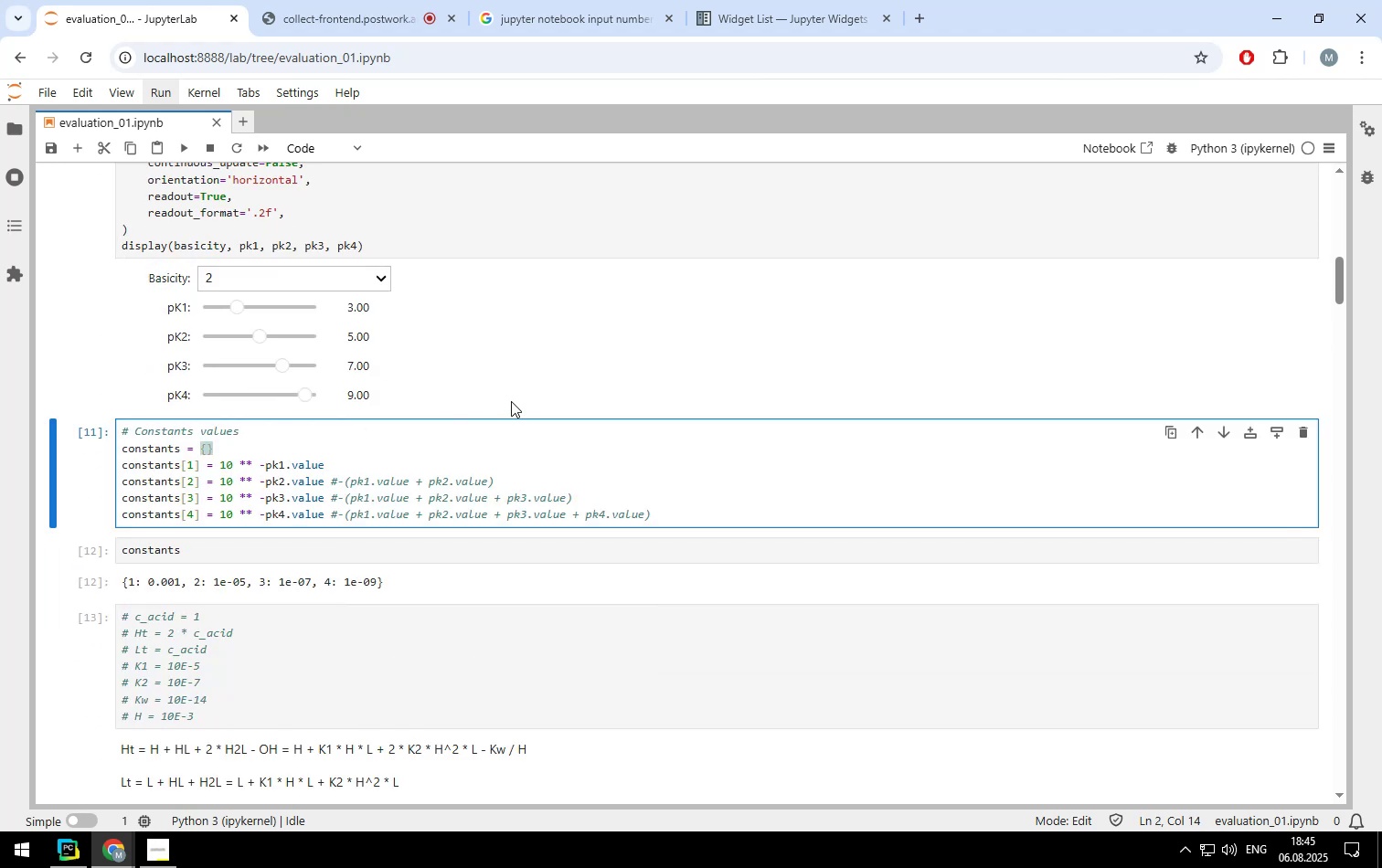 
key(0)
 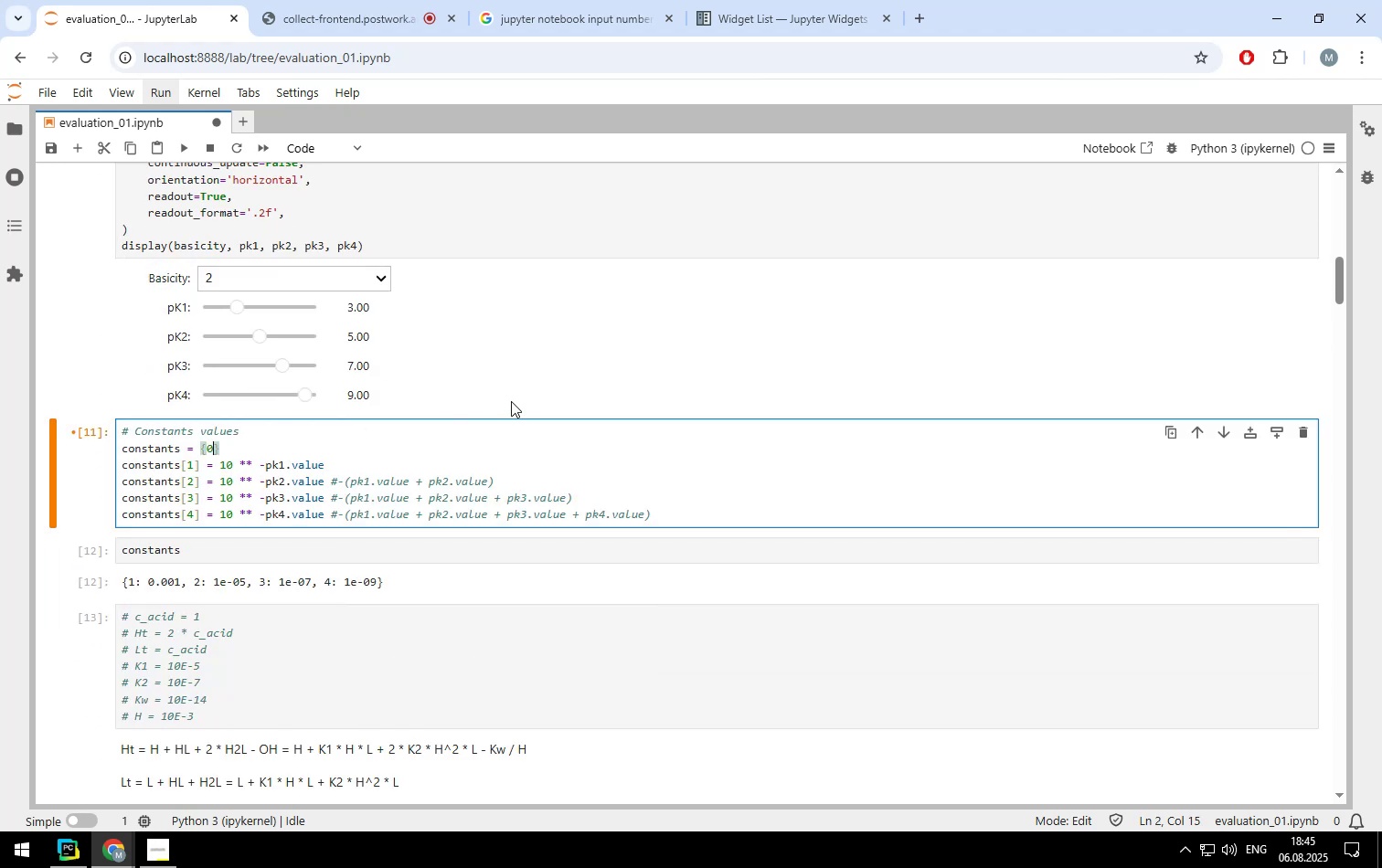 
key(Shift+ShiftLeft)
 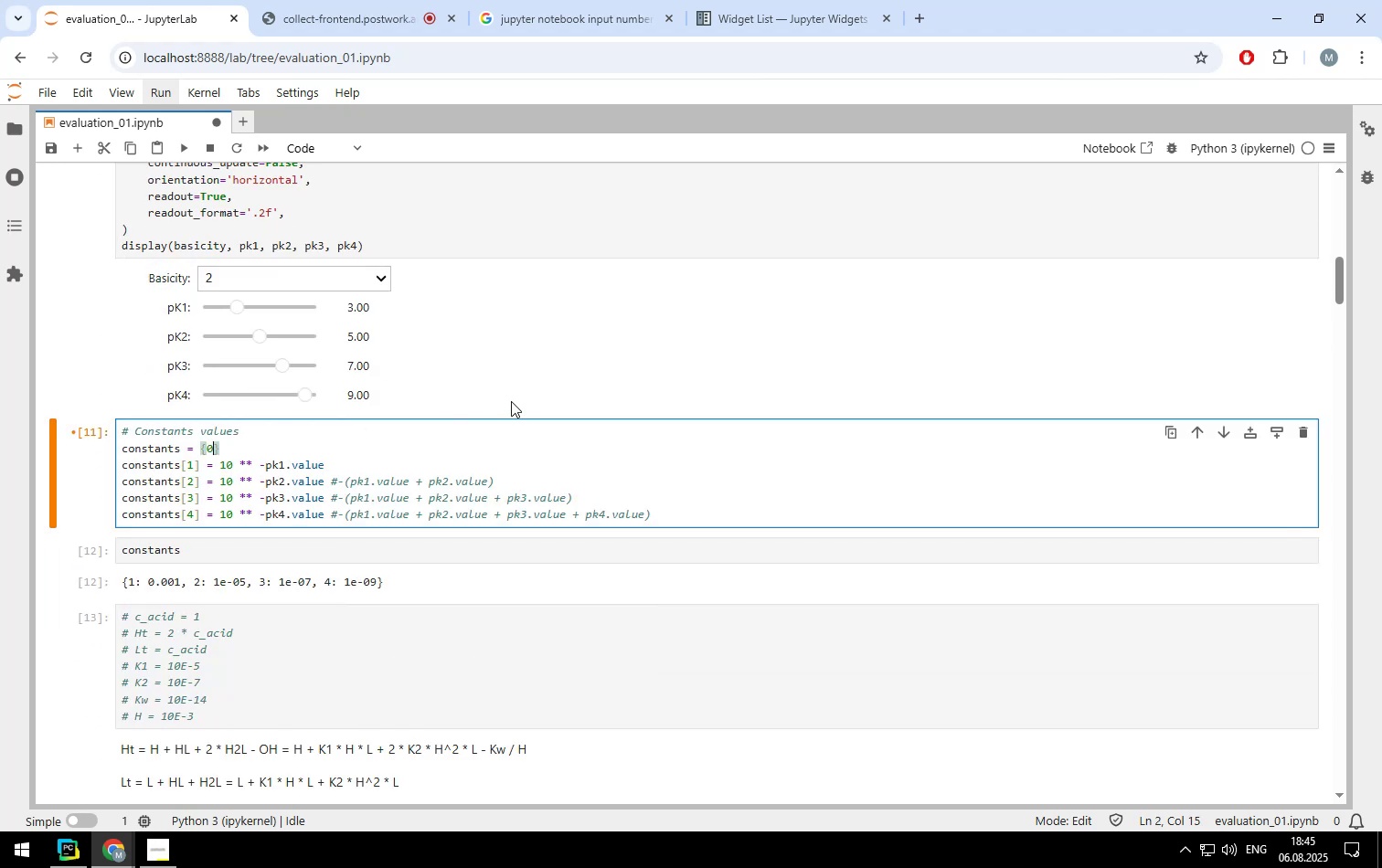 
key(Shift+Semicolon)
 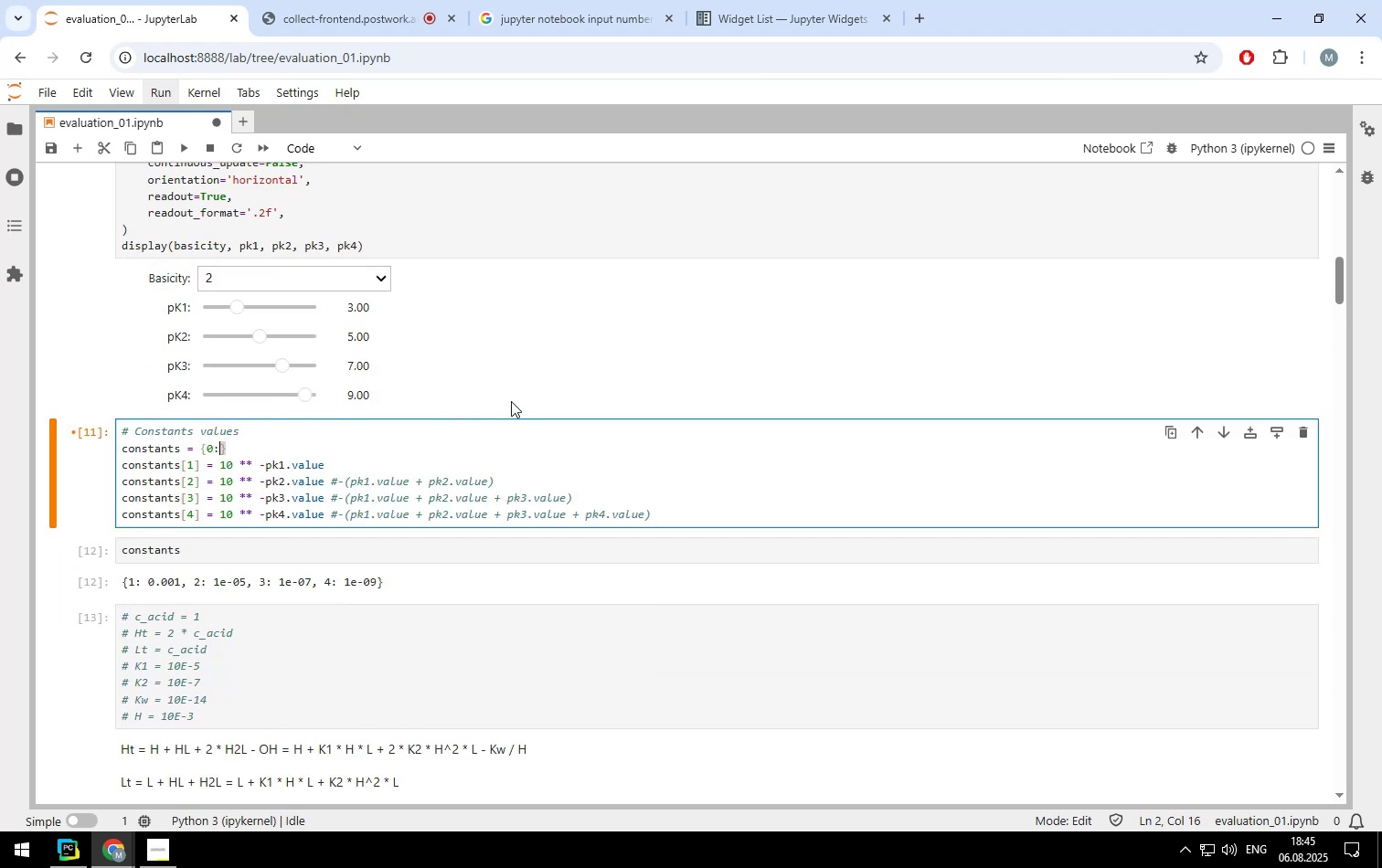 
key(Space)
 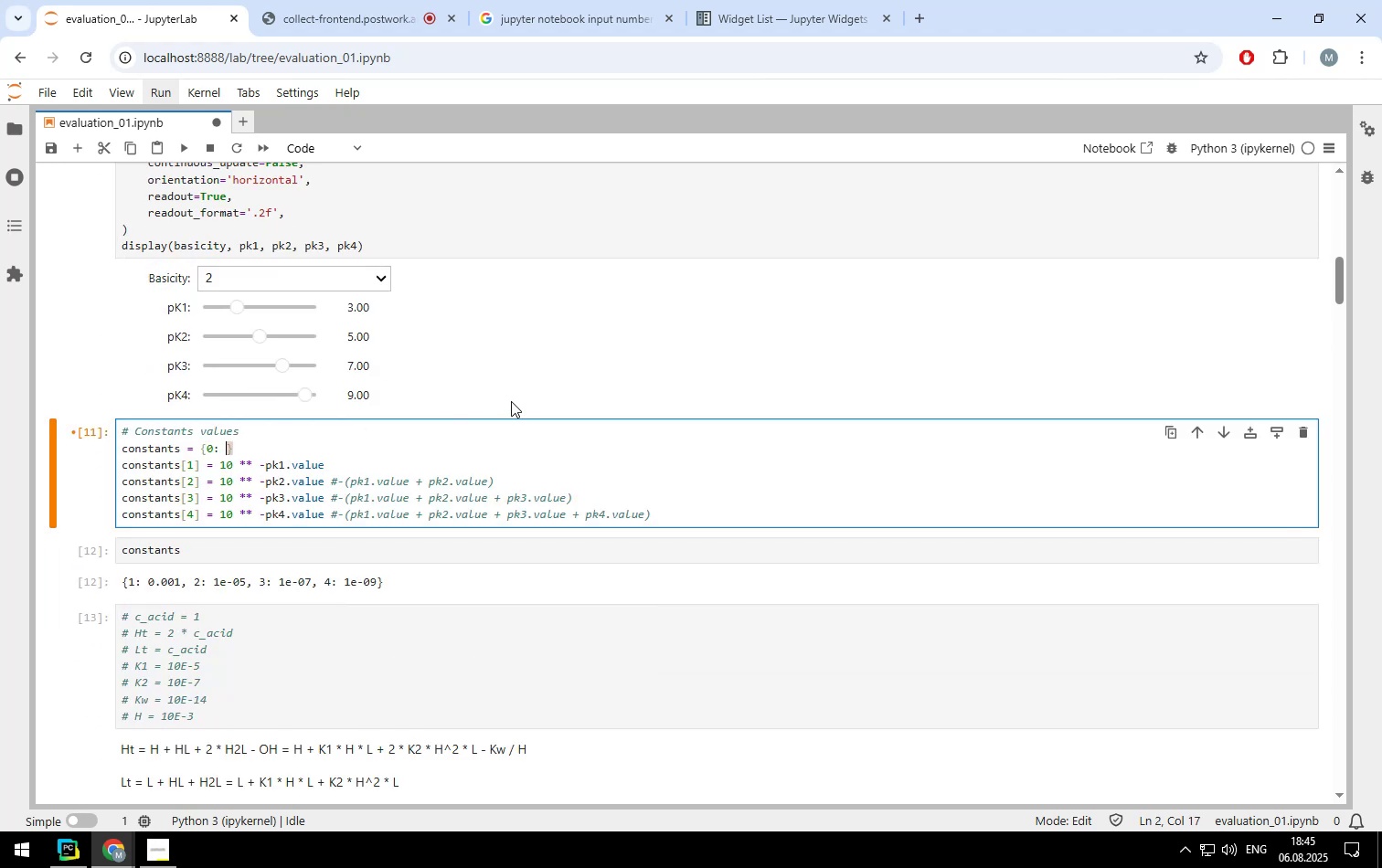 
key(1)
 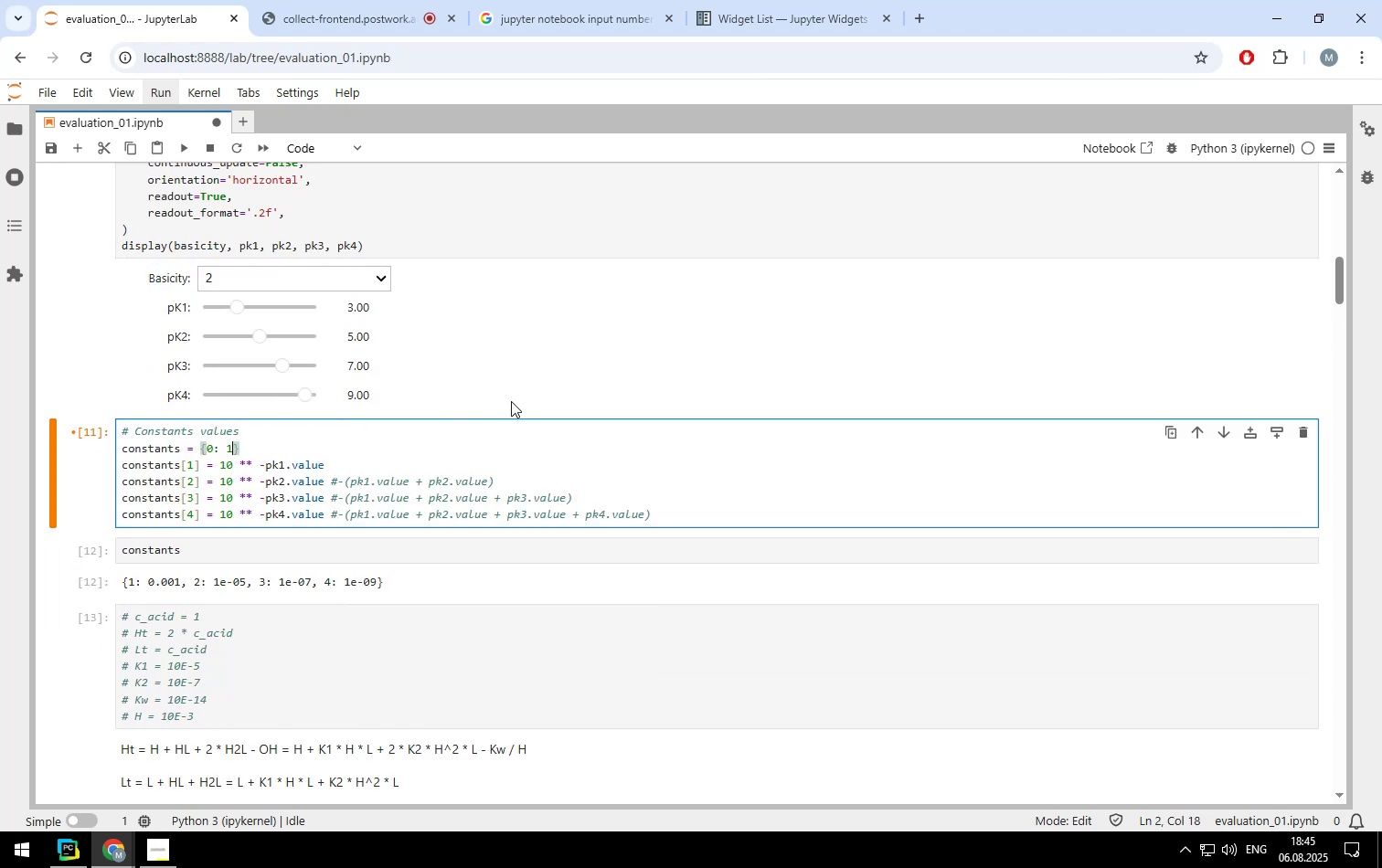 
key(Period)
 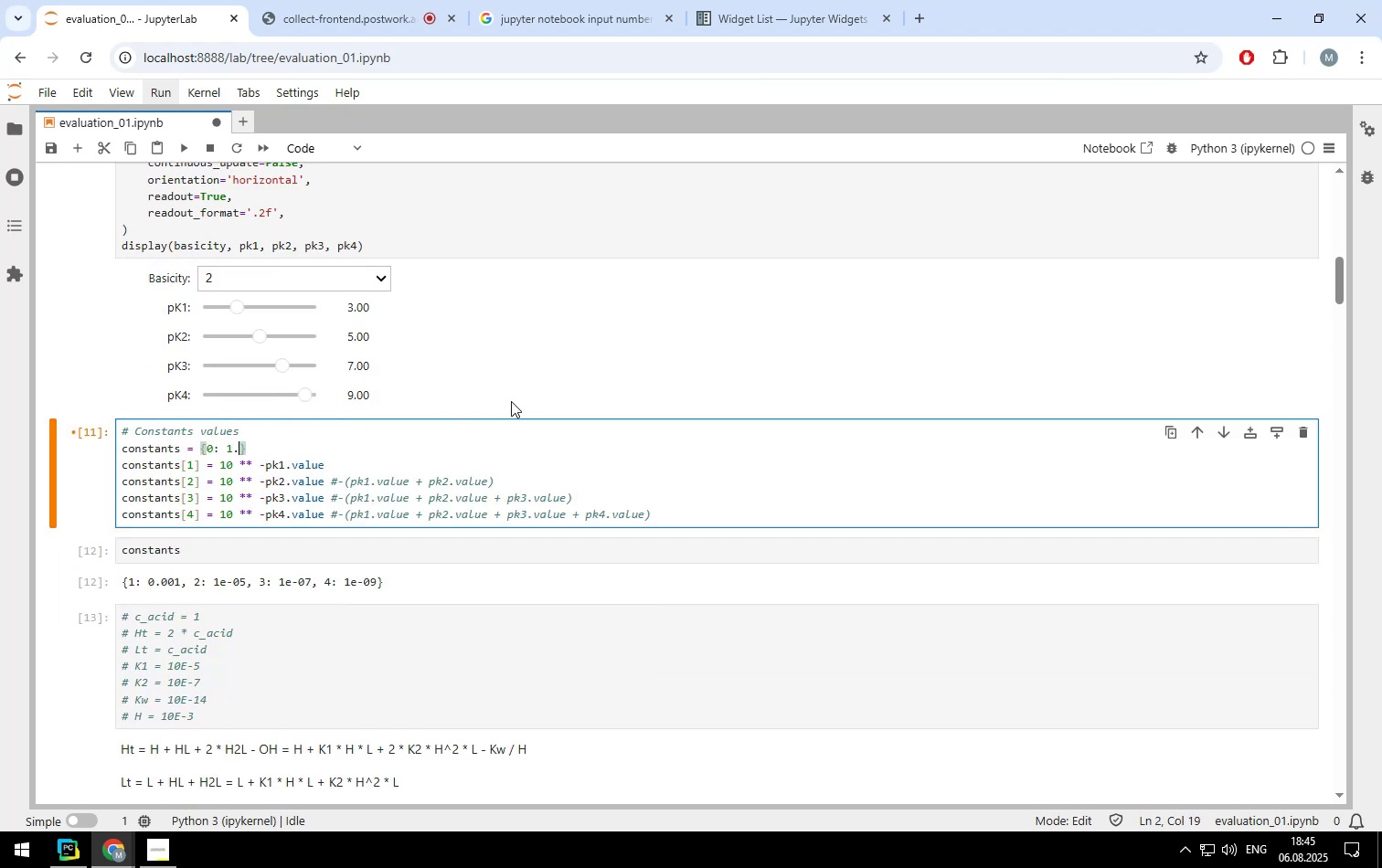 
key(0)
 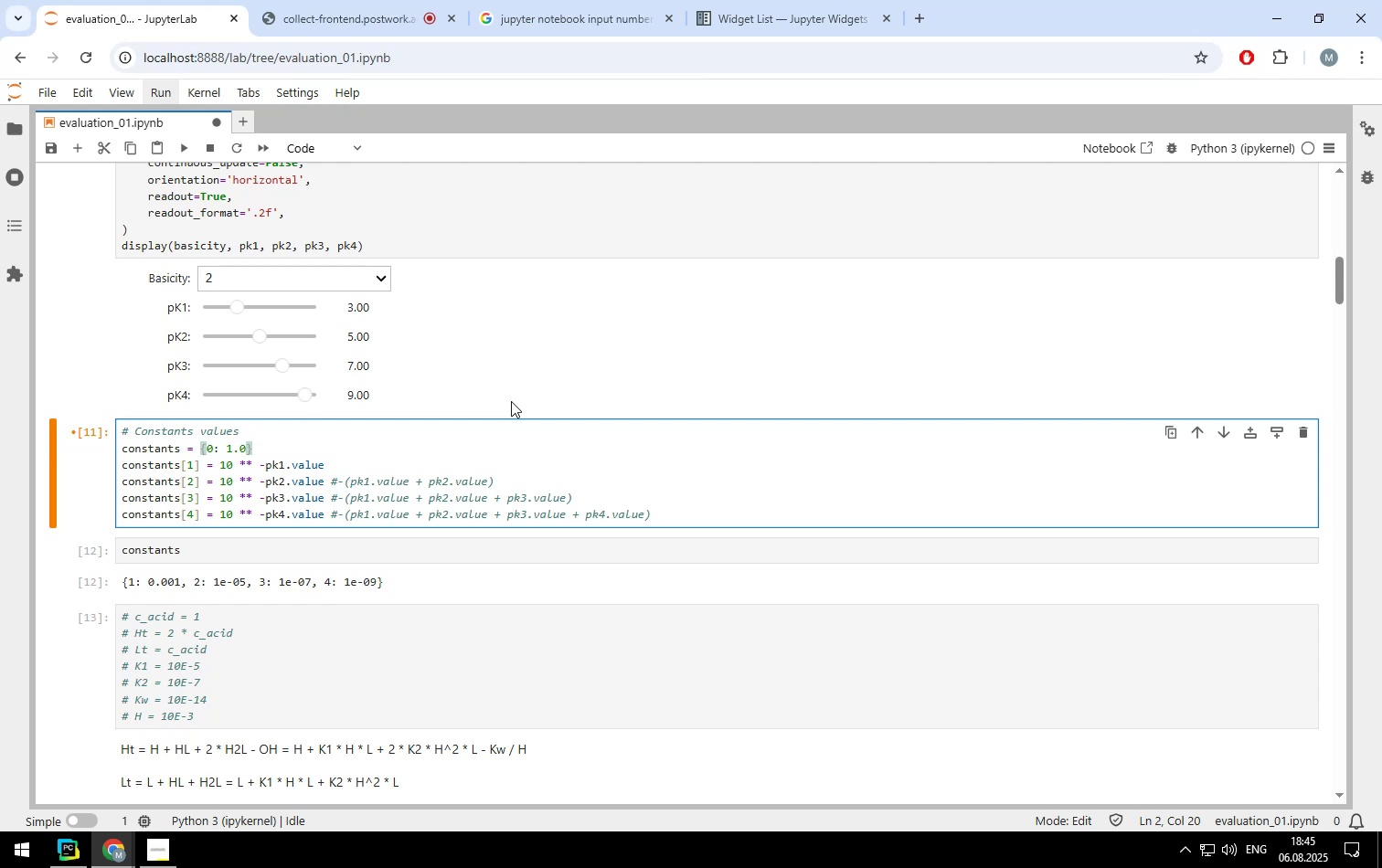 
key(Shift+Enter)
 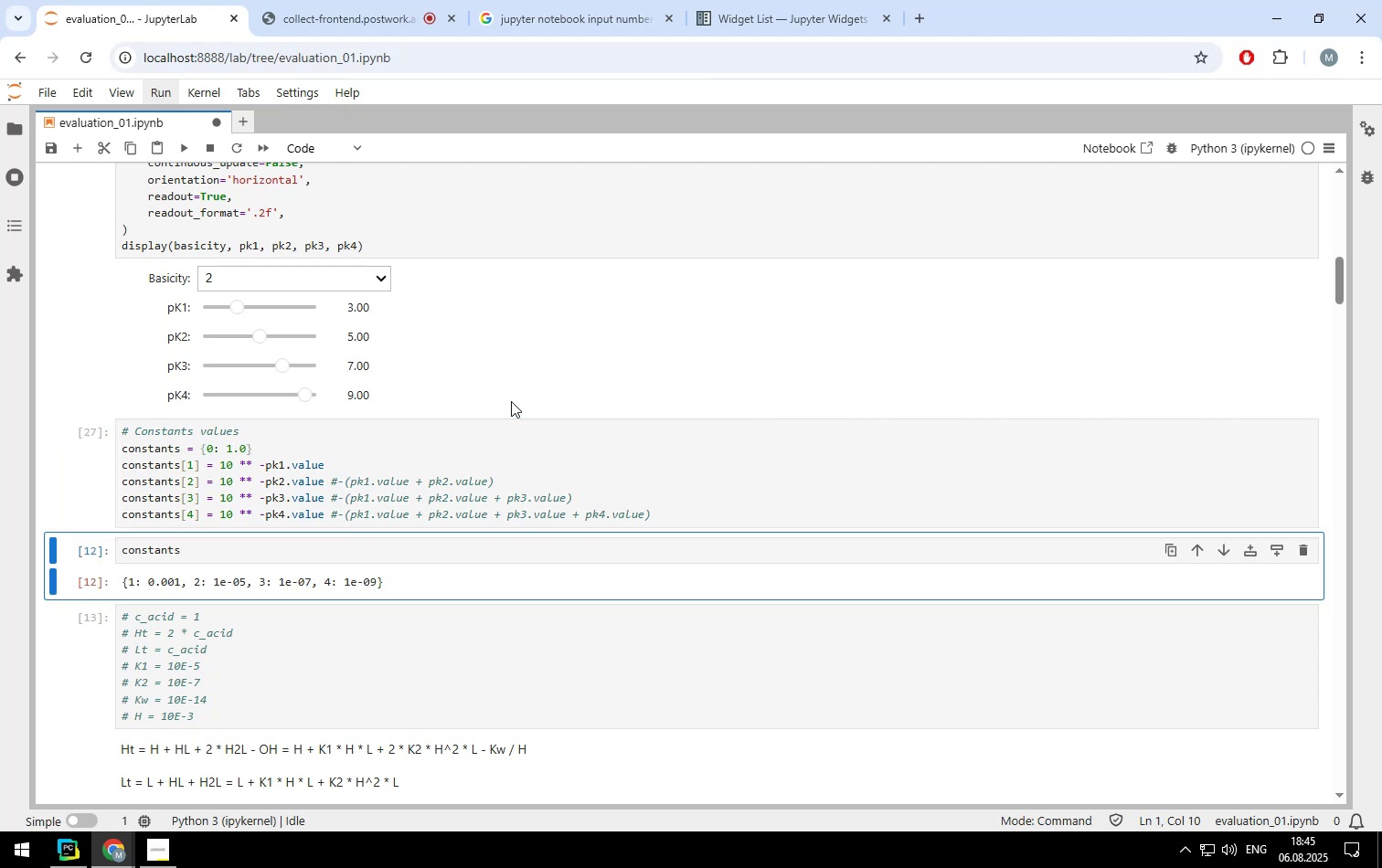 
key(Shift+Enter)
 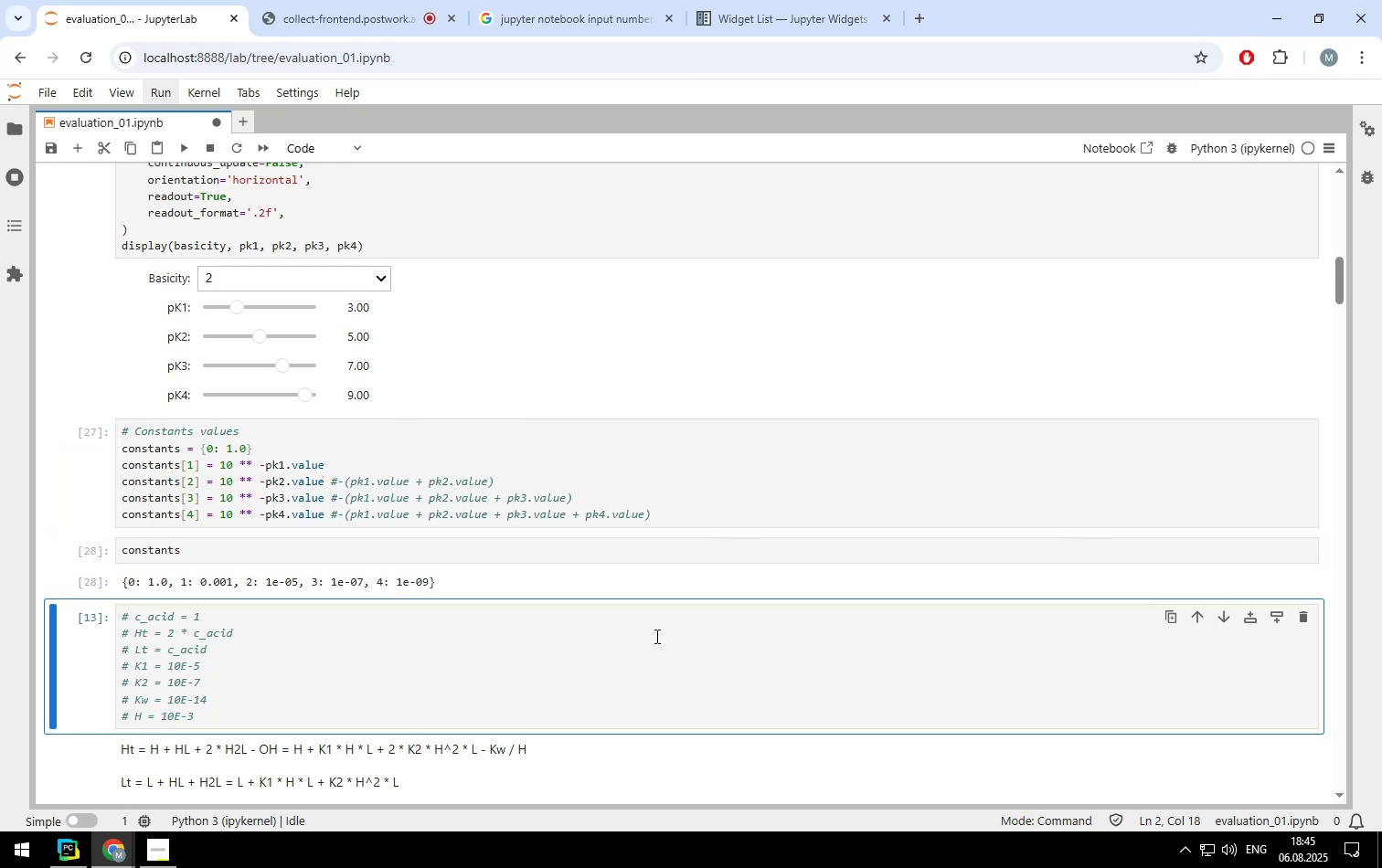 
scroll: coordinate [582, 640], scroll_direction: down, amount: 6.0
 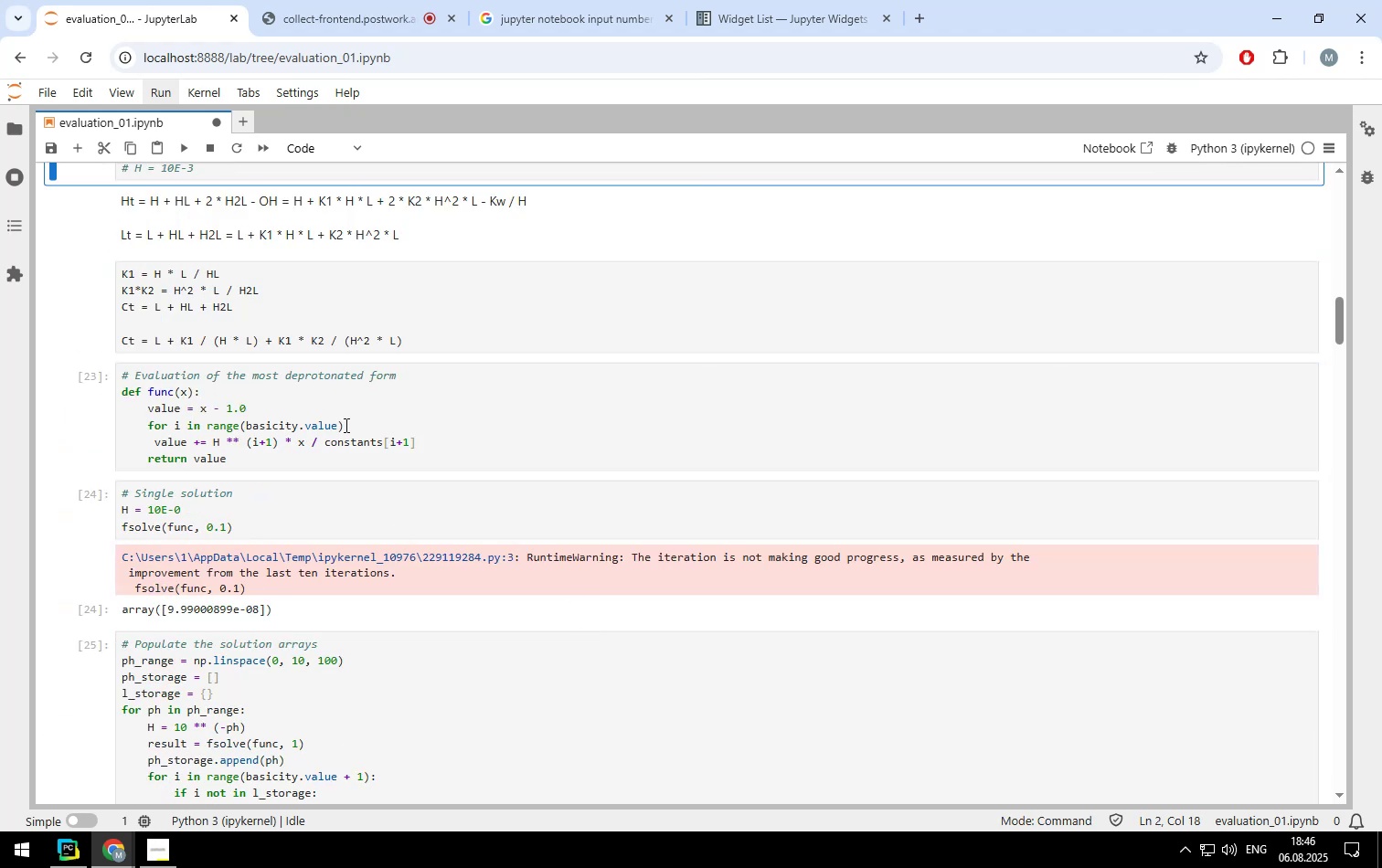 
left_click([336, 425])
 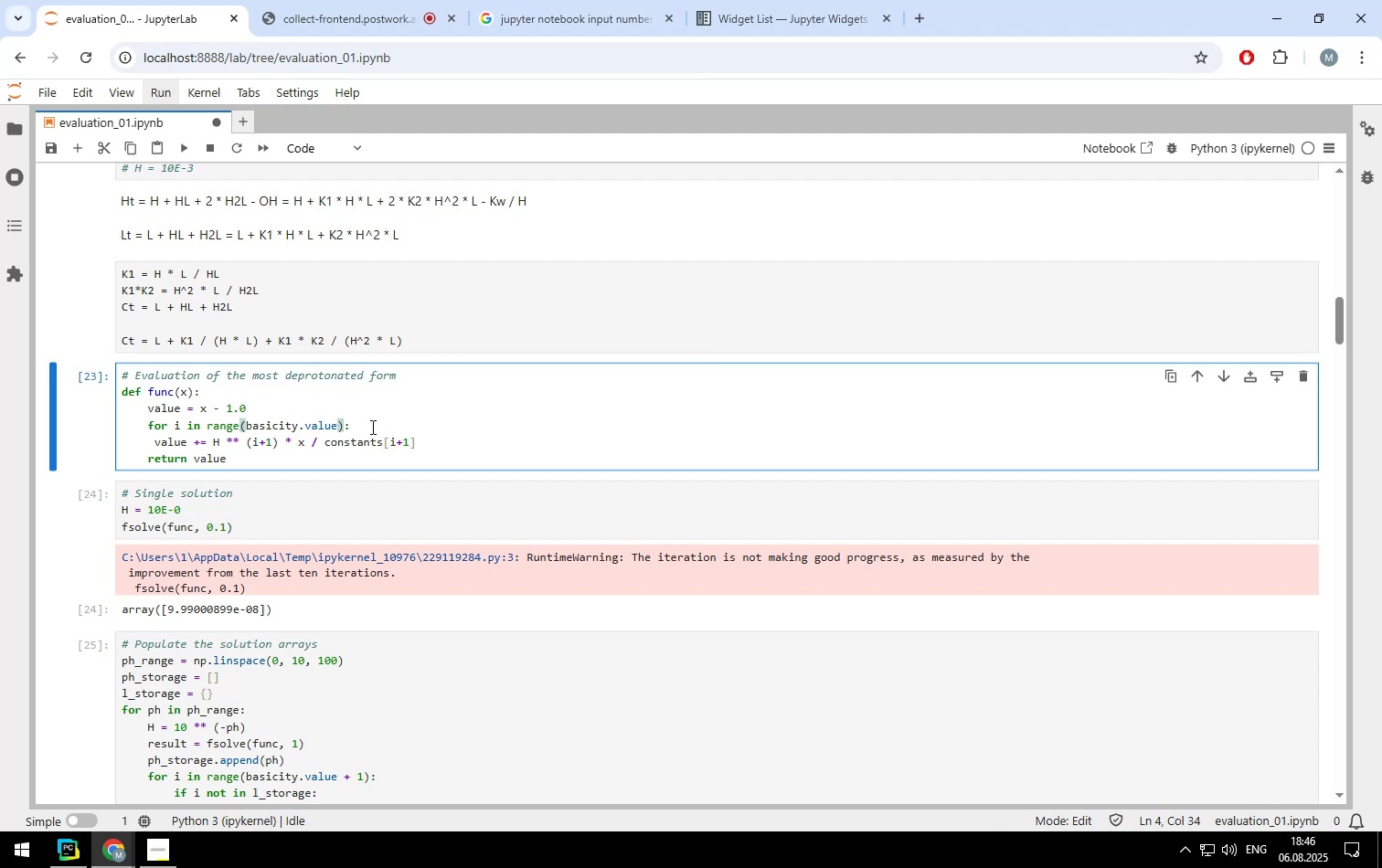 
key(Shift+ShiftLeft)
 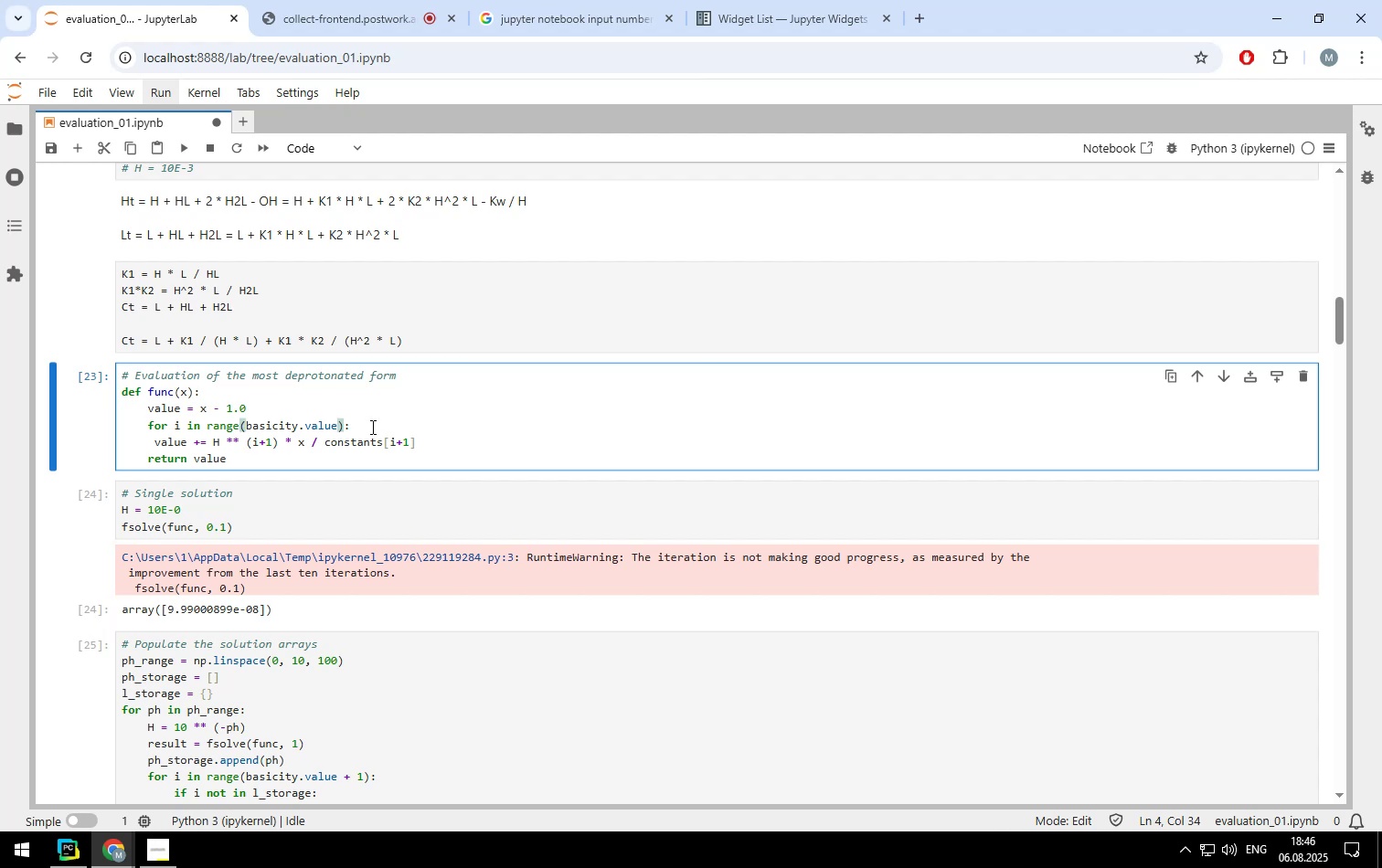 
key(Shift+Equal)
 